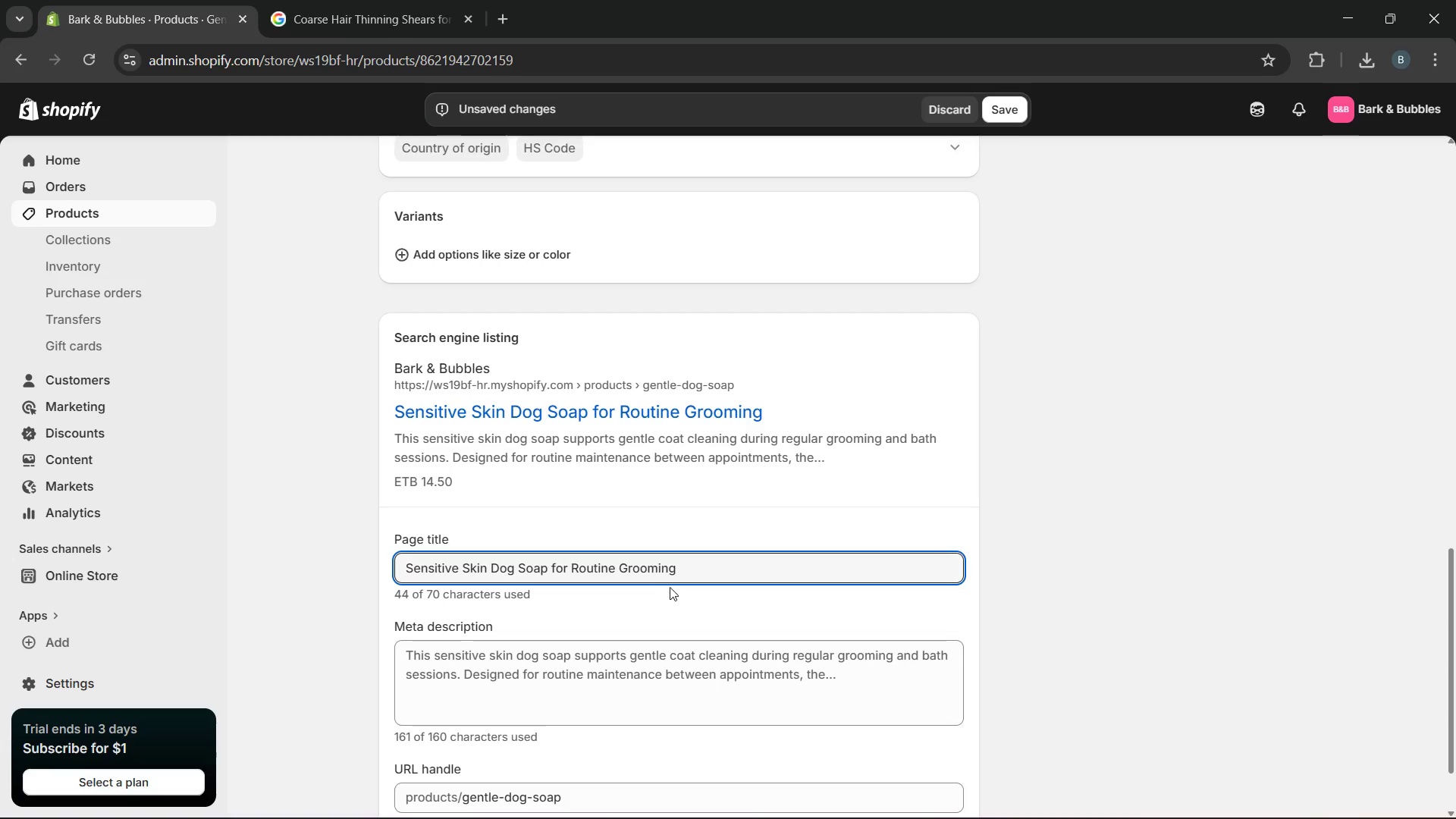 
mouse_move([621, 595])
 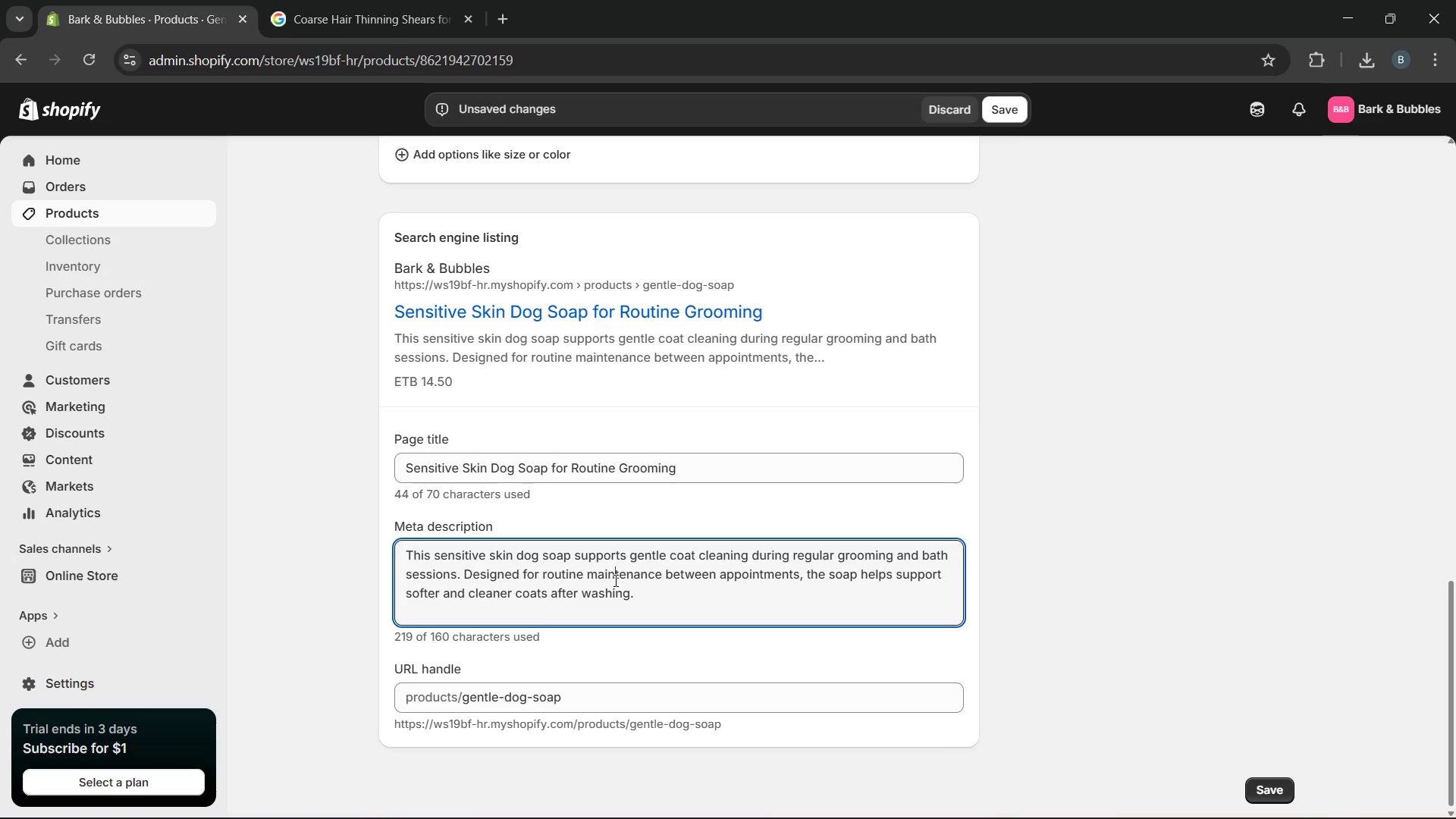 
double_click([614, 580])
 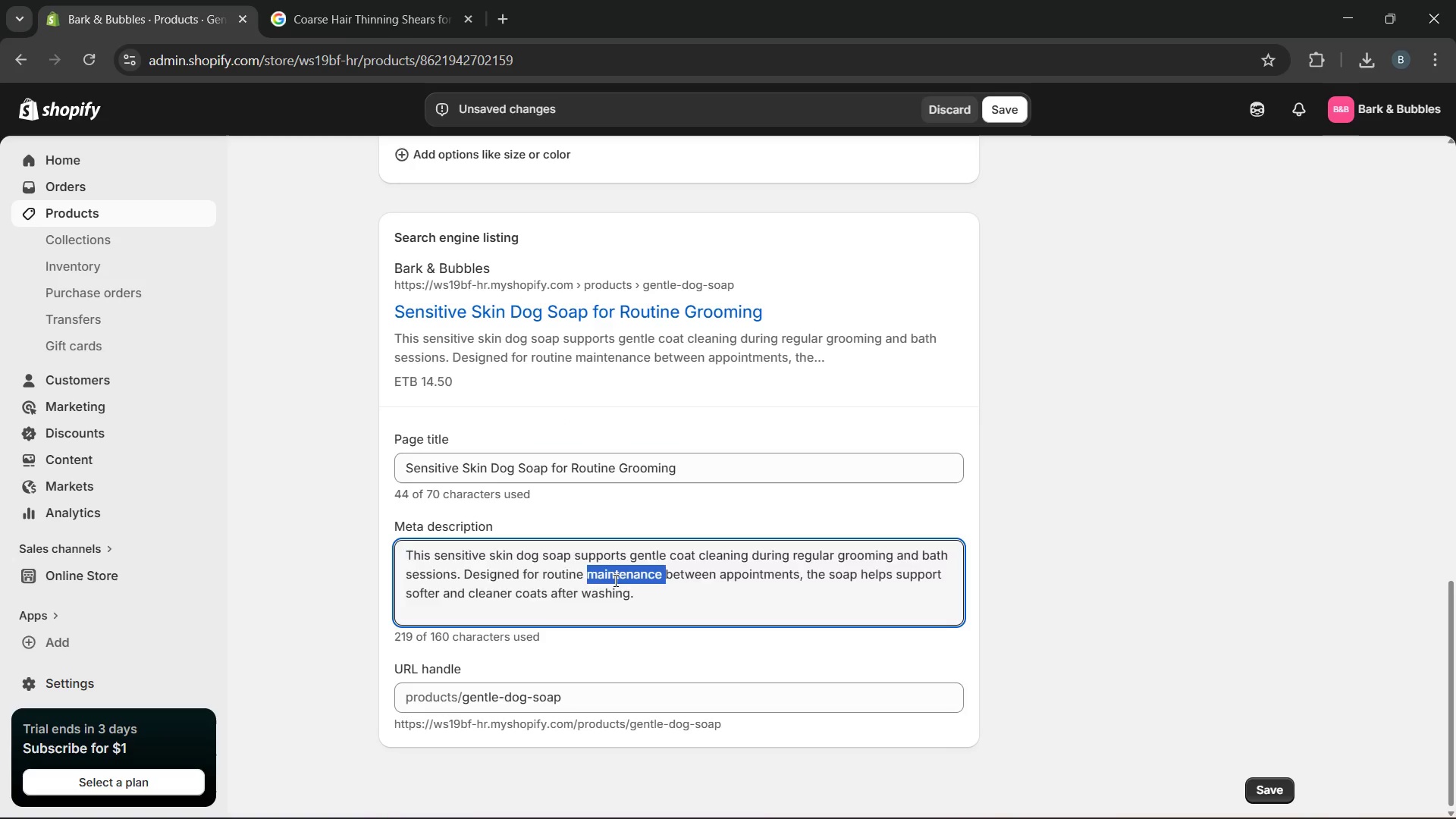 
triple_click([614, 580])
 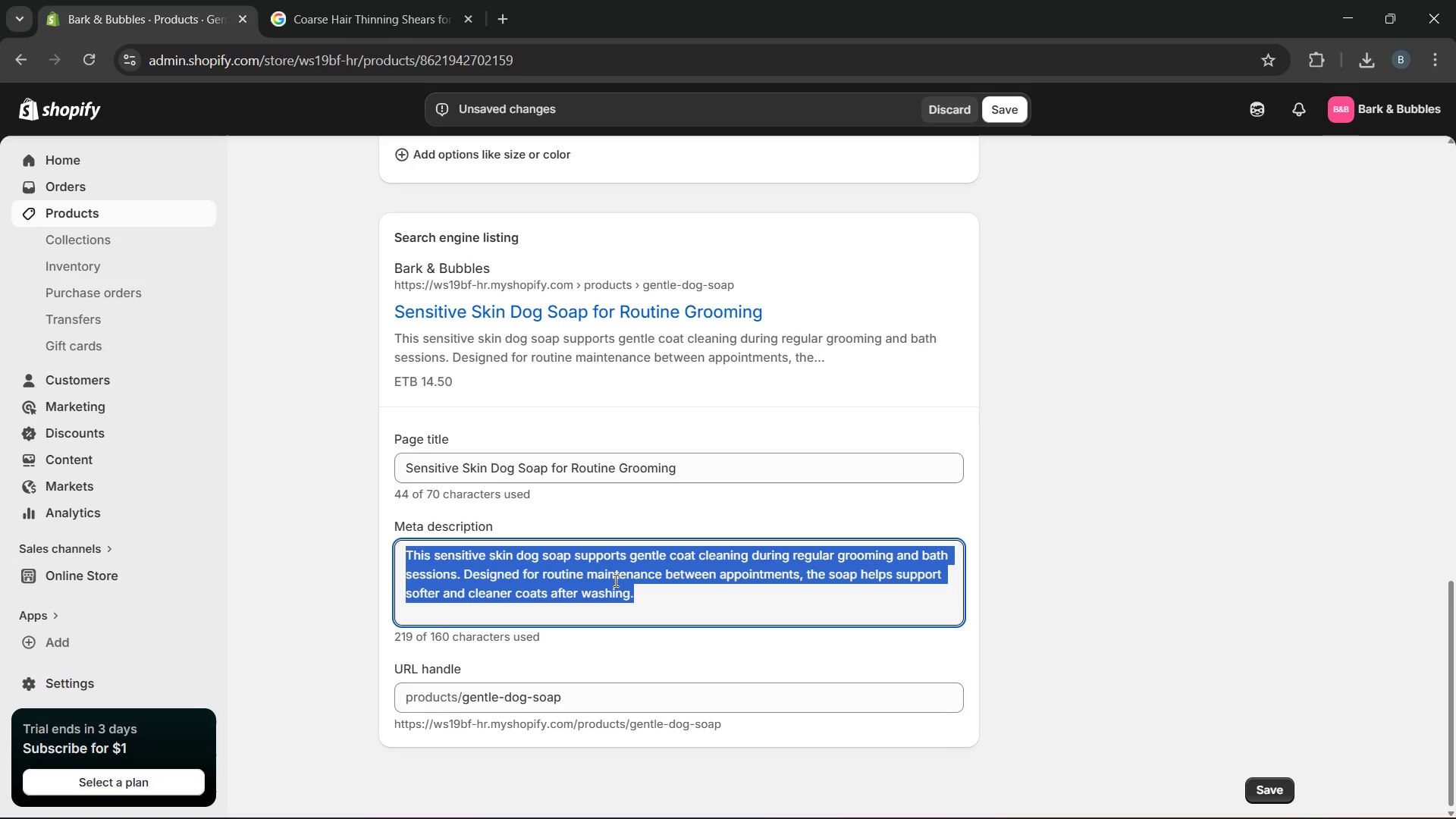 
type(c)
key(Backspace)
type(Clen coats gently with sensetive skin dog soap designed for regular bath and gromming care. Shop today.)
 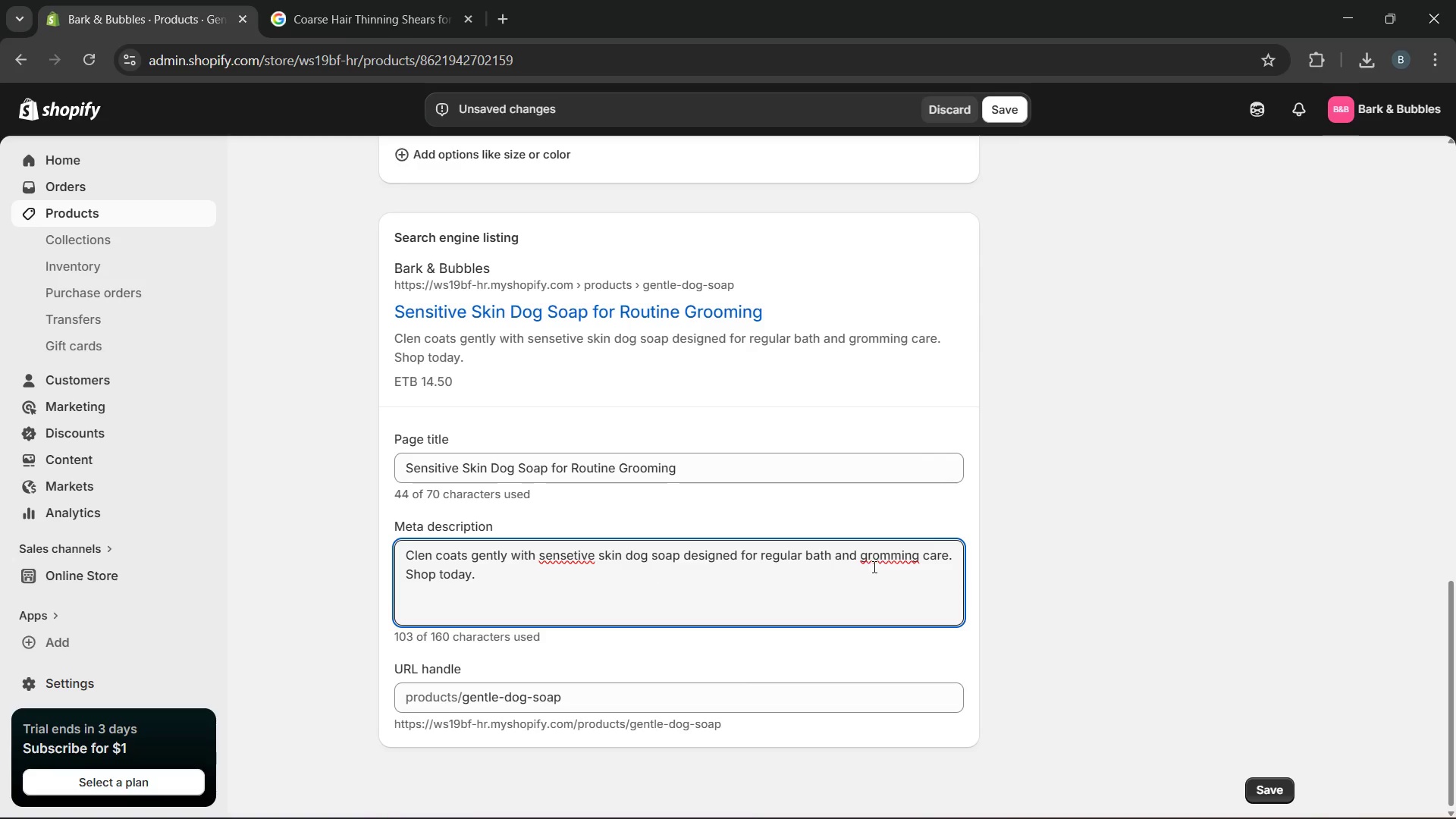 
left_click([888, 563])
 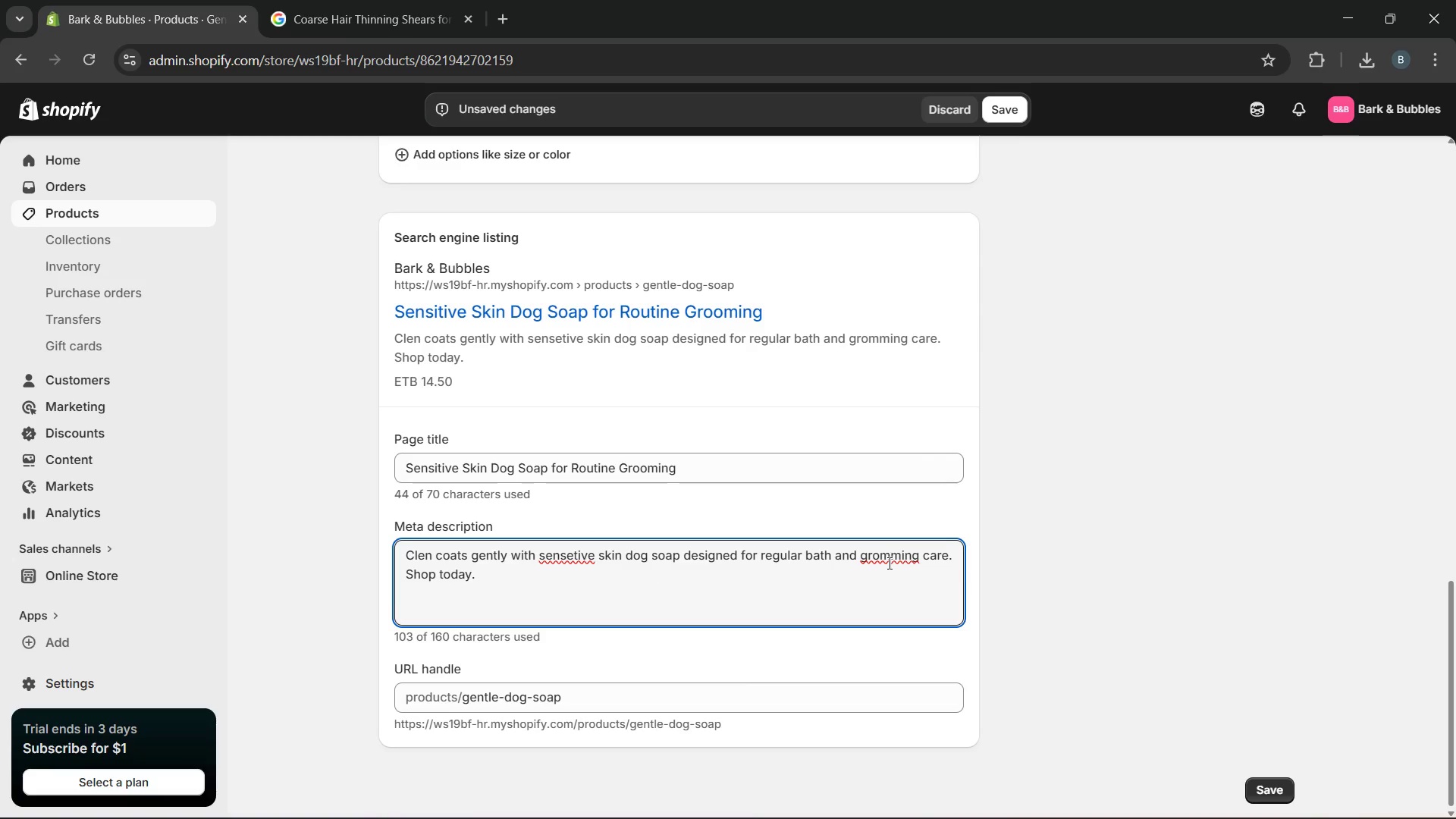 
key(Backspace)
 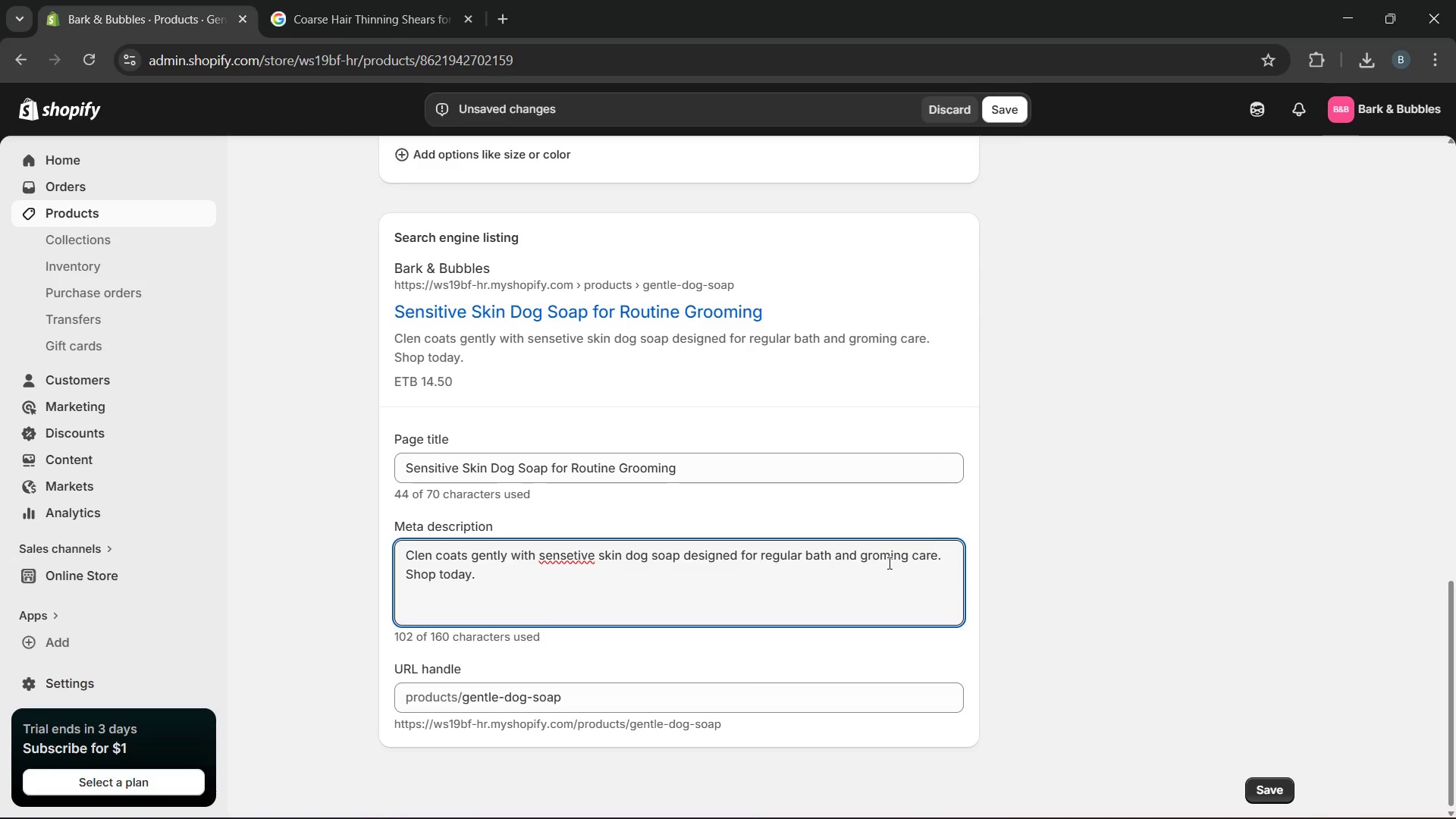 
key(0)
 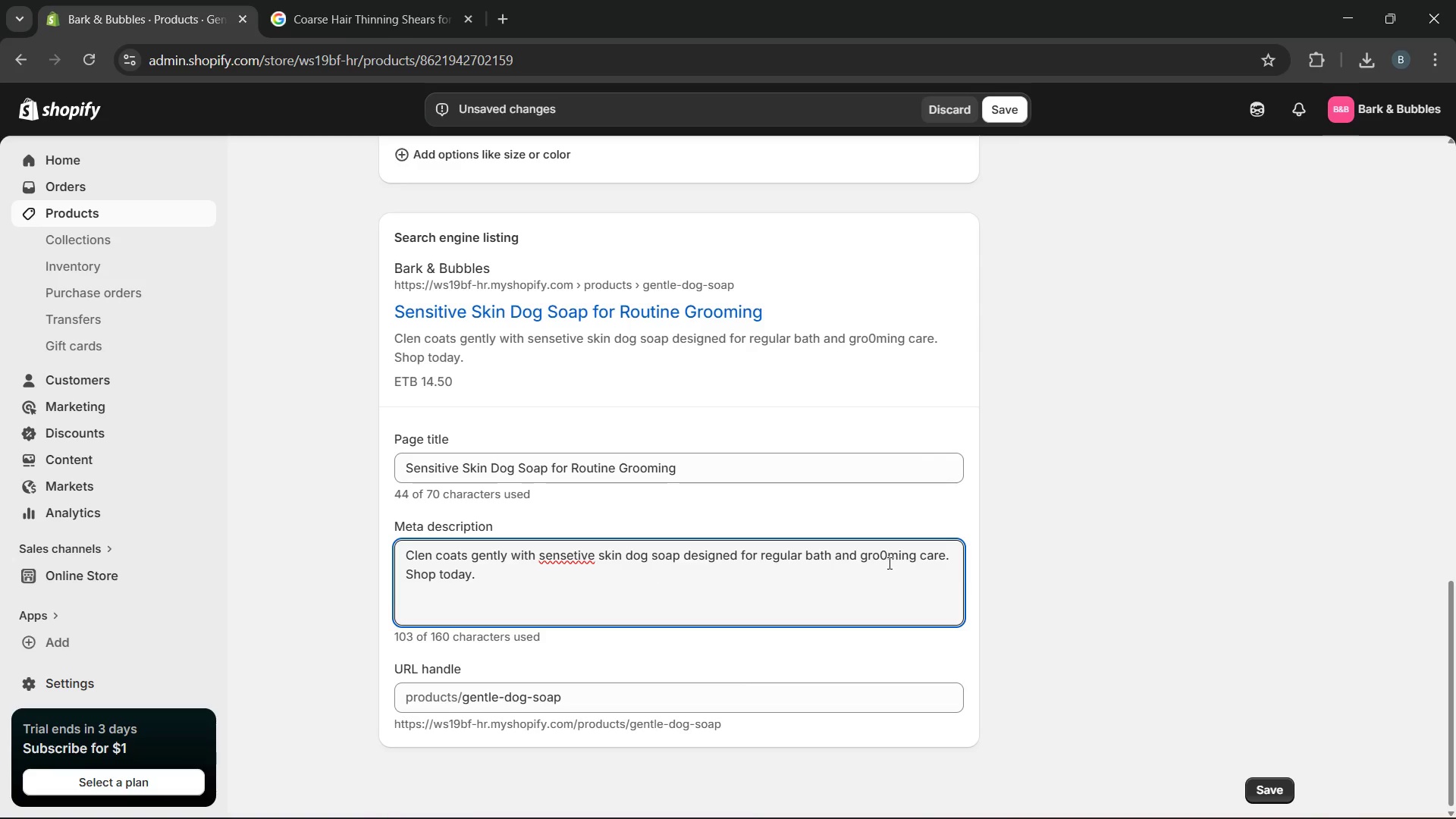 
key(Backspace)
 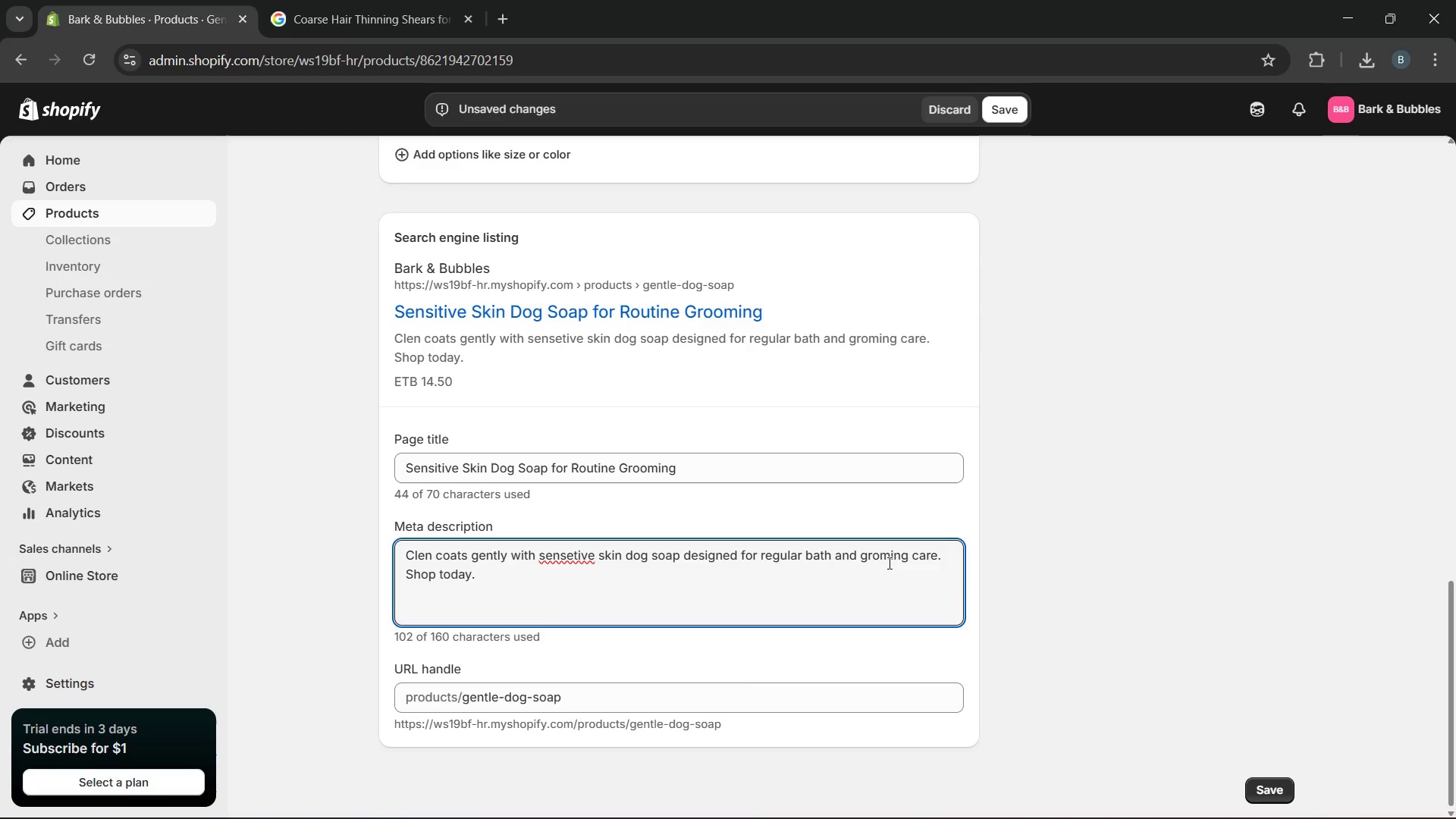 
key(O)
 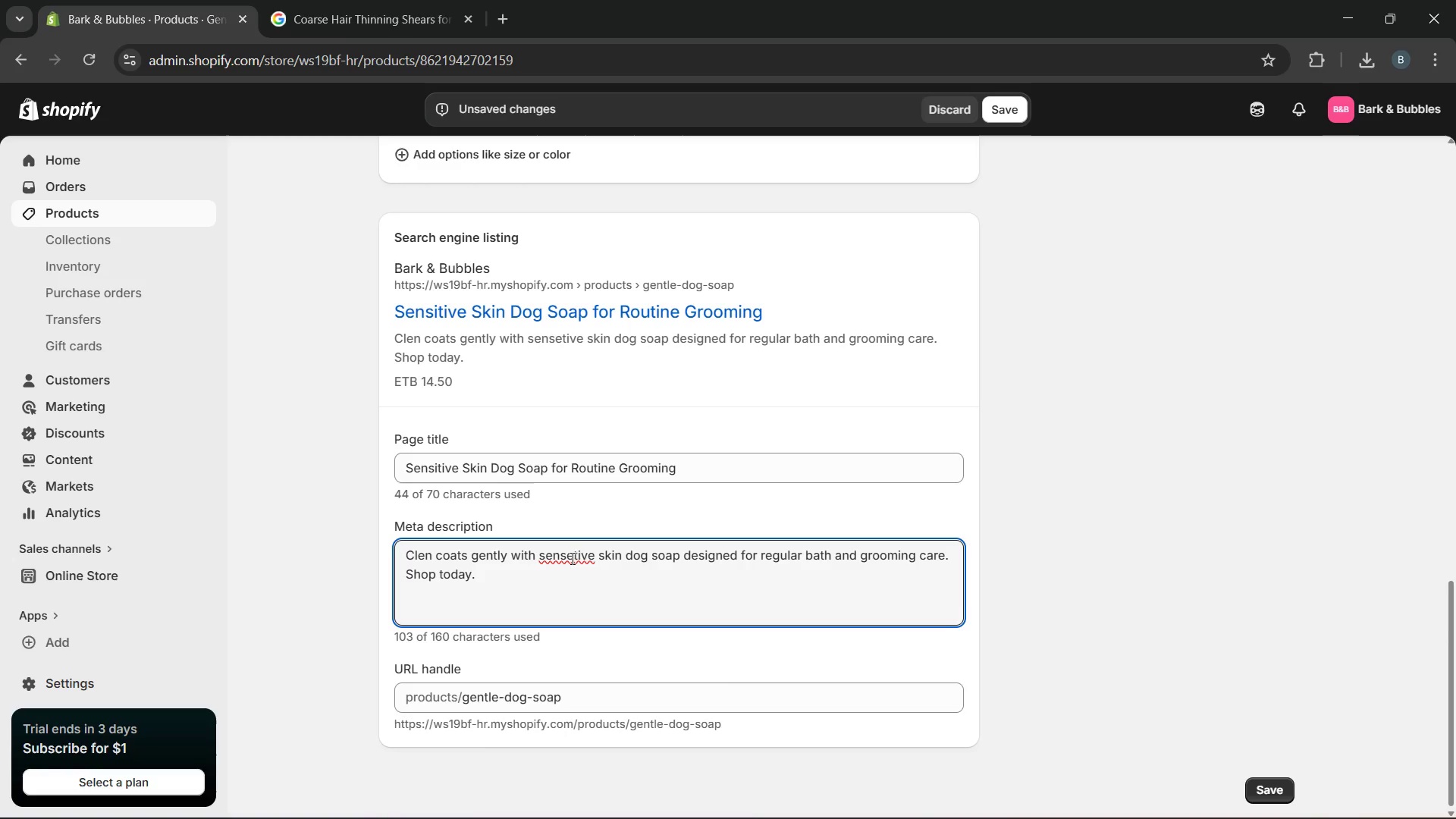 
left_click([573, 554])
 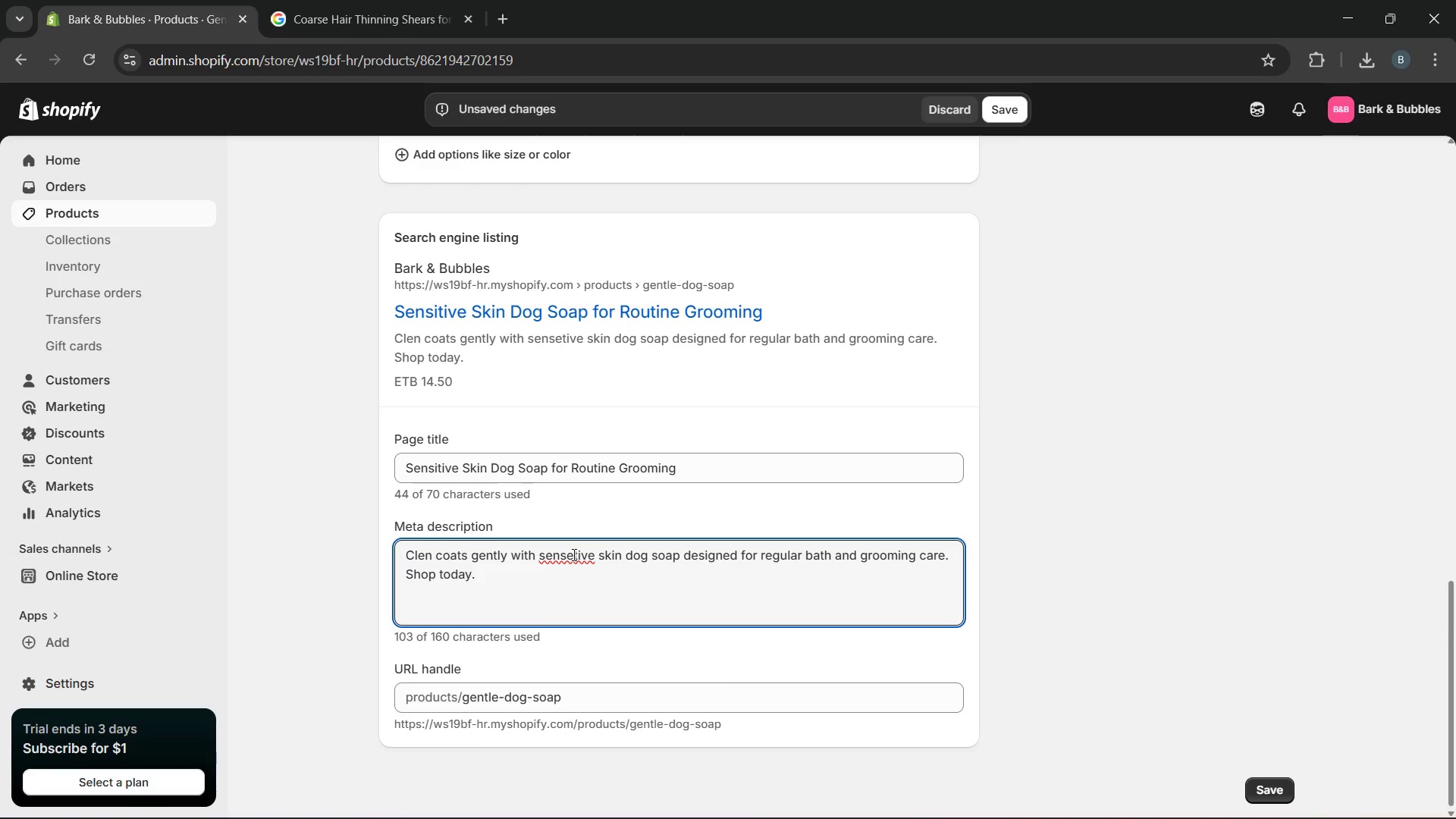 
key(Backspace)
 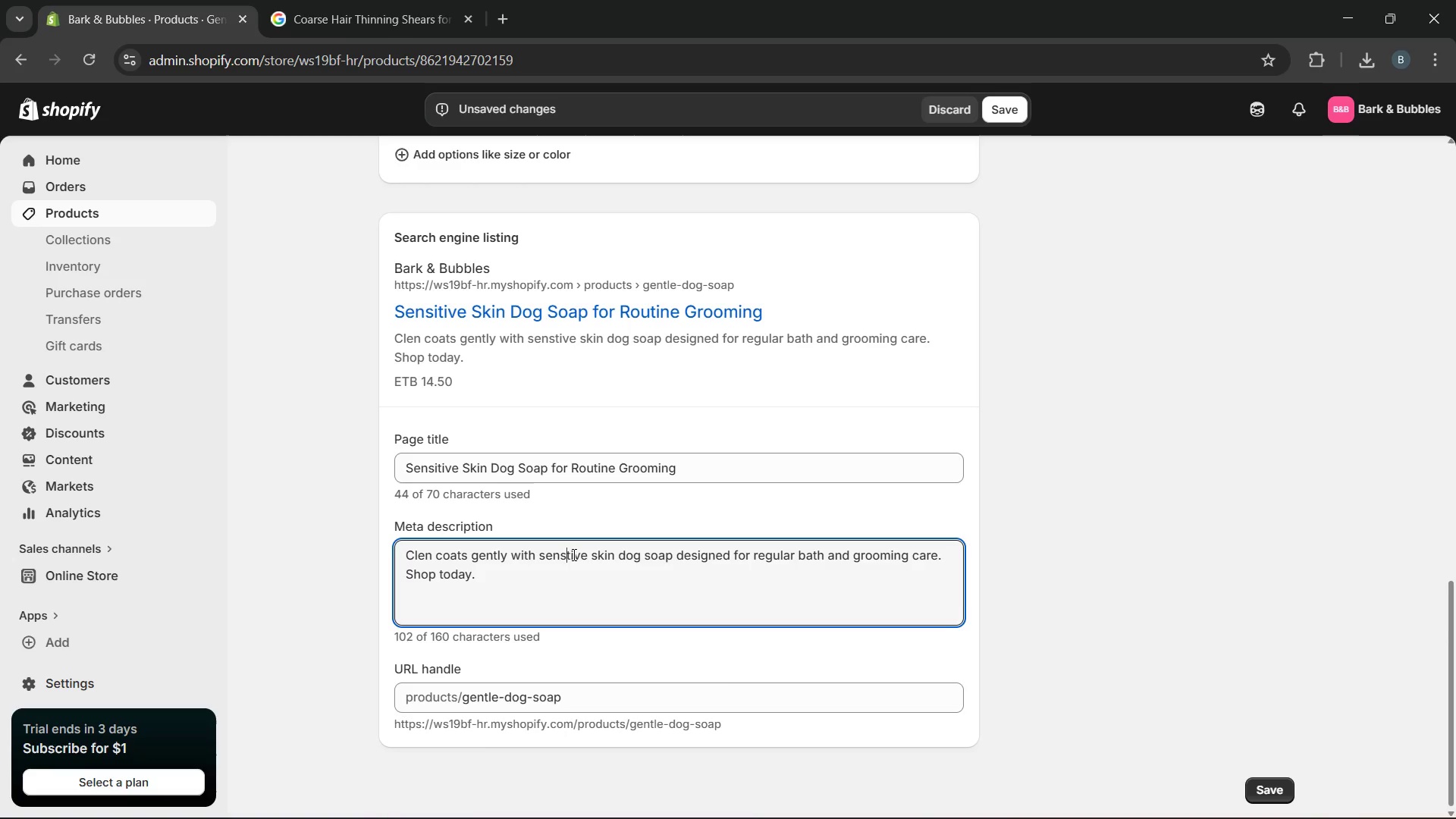 
key(I)
 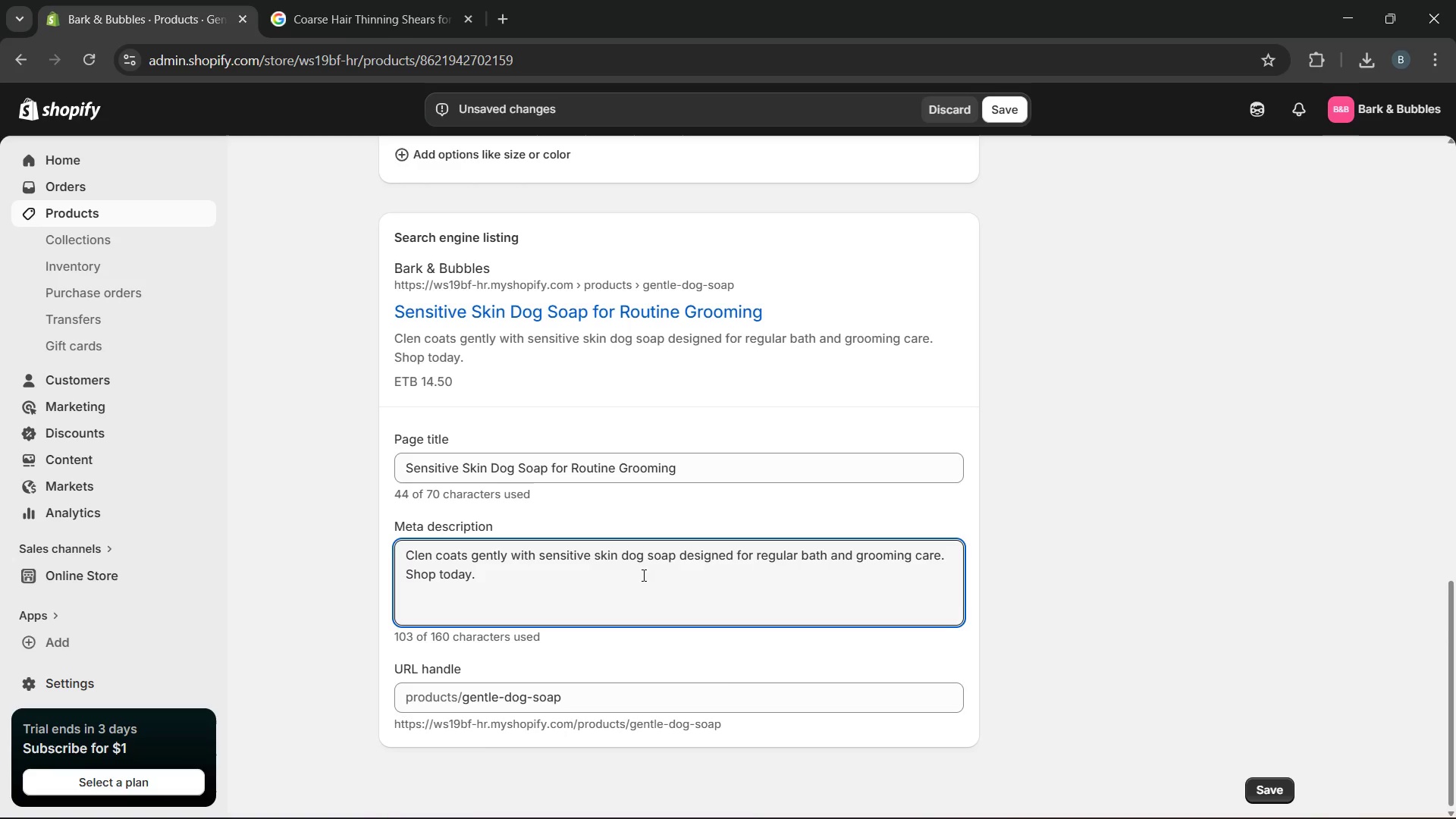 
left_click([642, 575])
 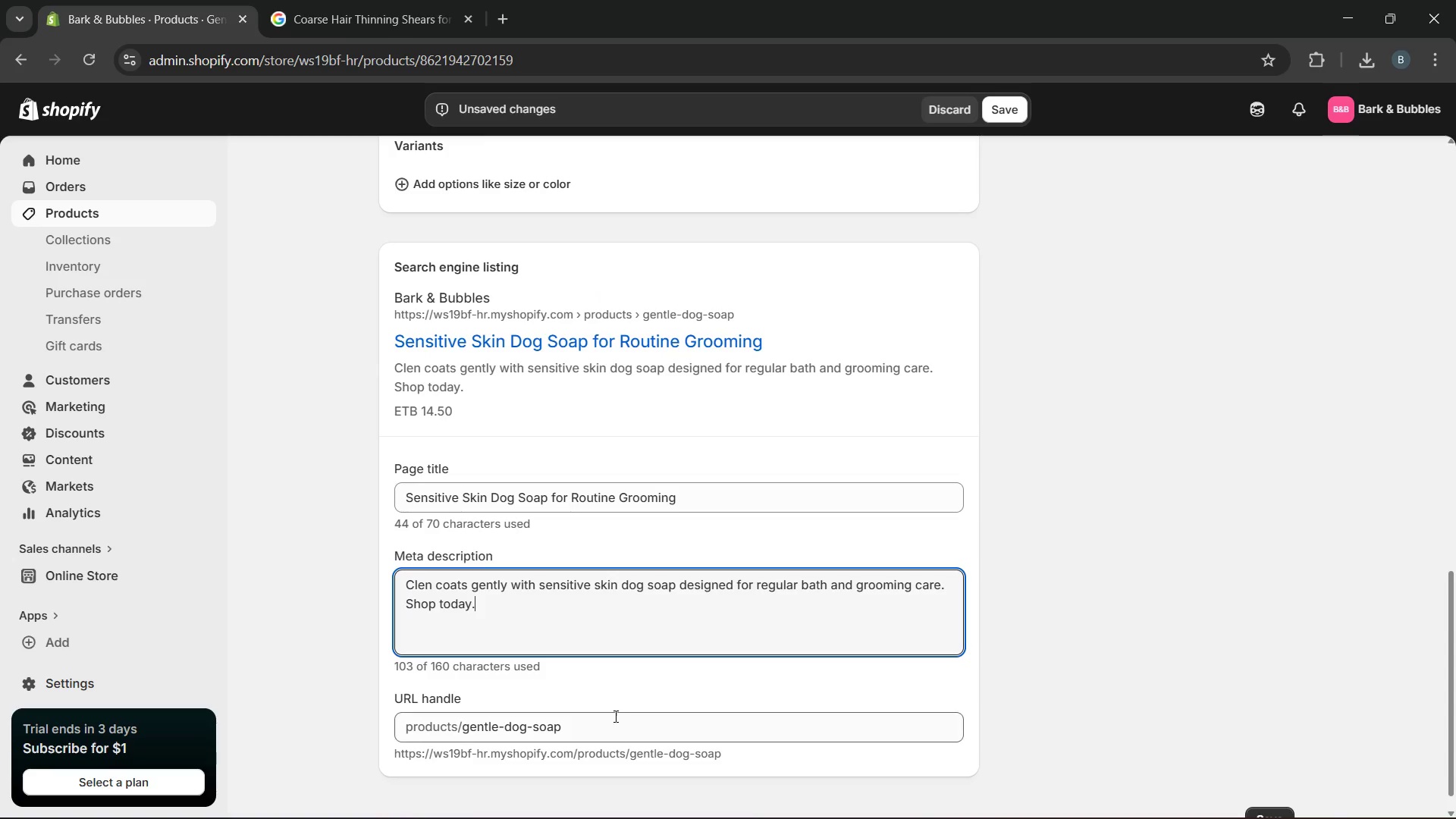 
left_click_drag(start_coordinate=[607, 735], to_coordinate=[461, 722])
 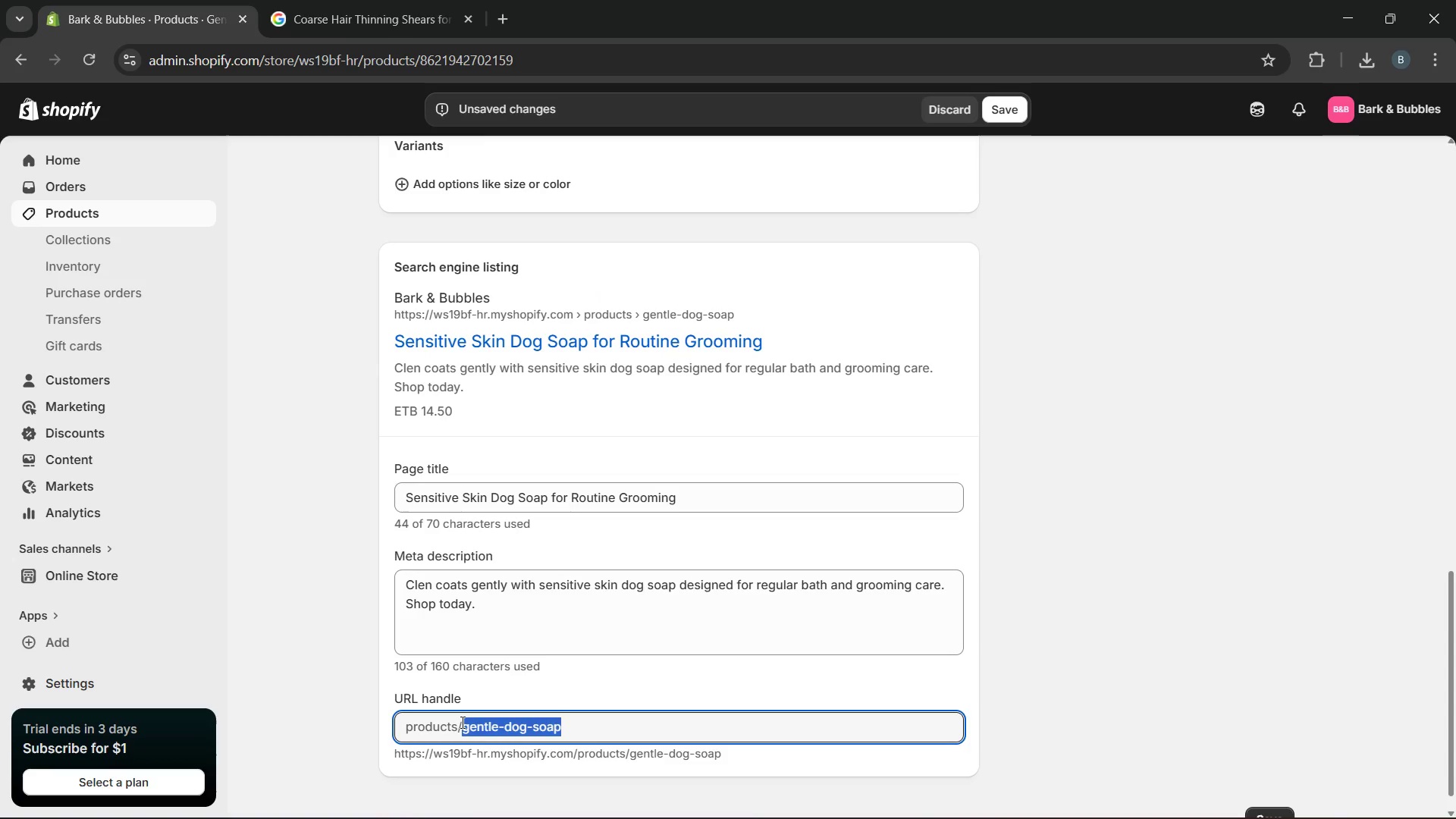 
type(sensitive-skin-dog-soap)
 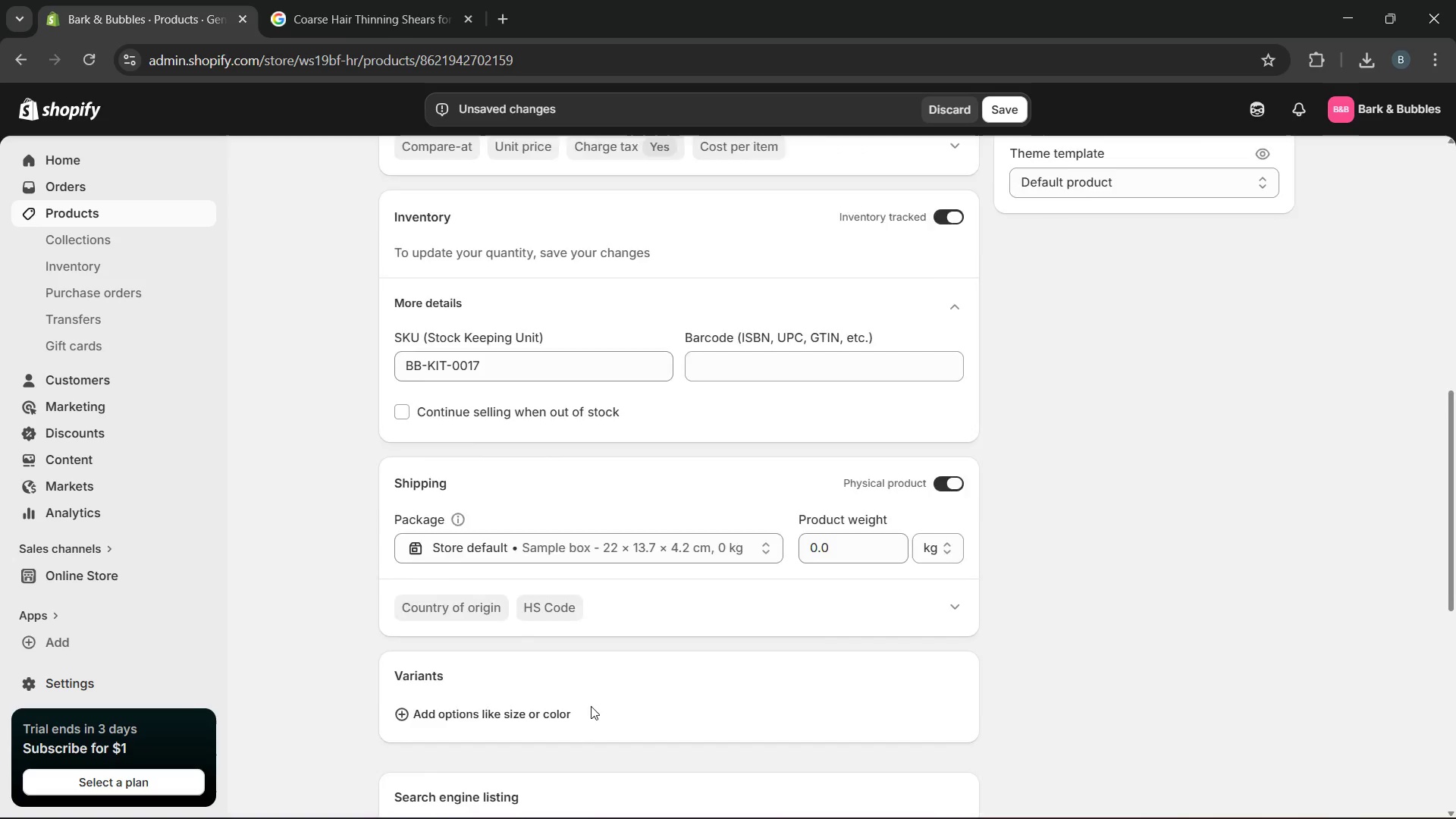 
wait(12.0)
 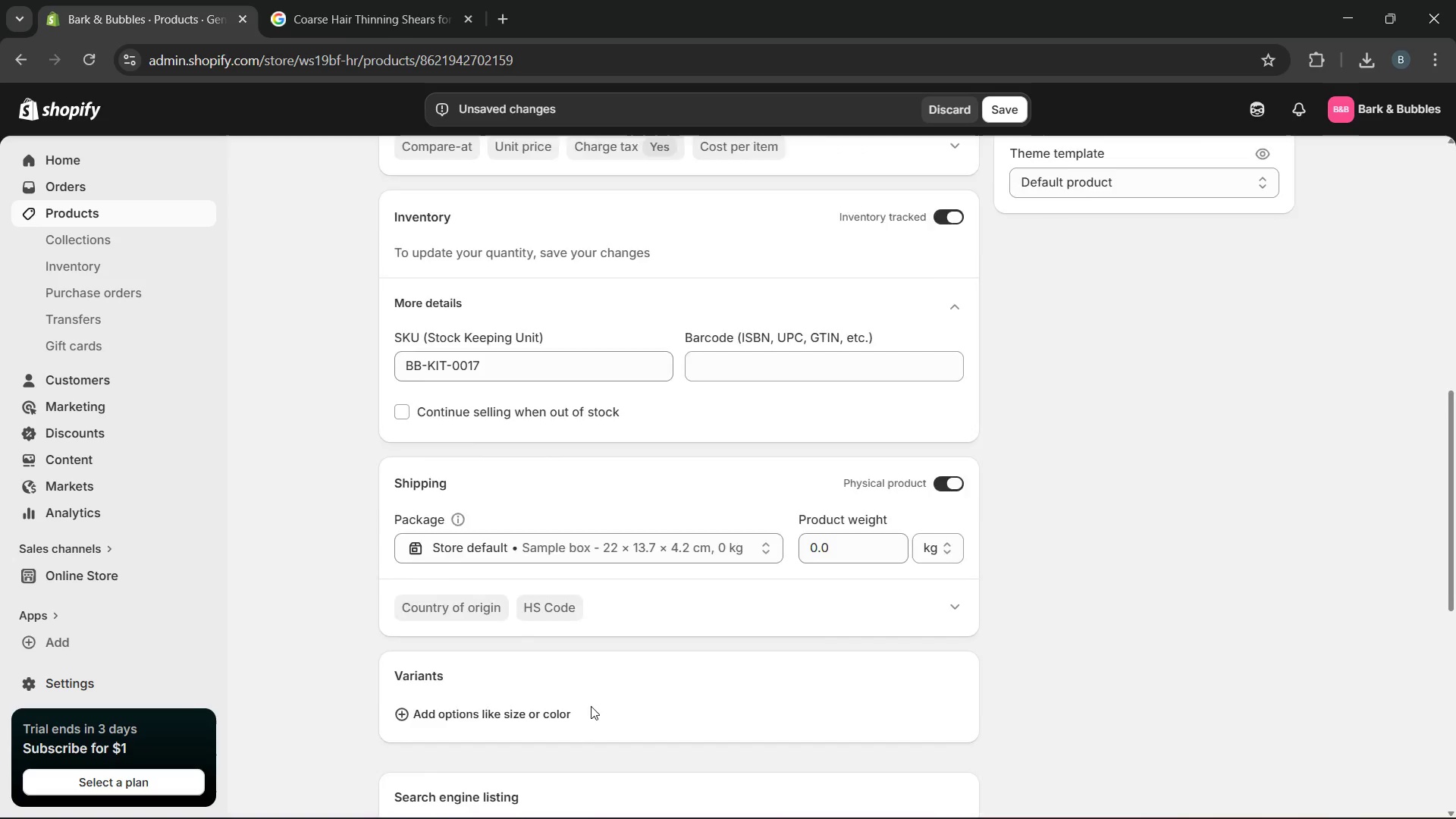 
left_click_drag(start_coordinate=[555, 246], to_coordinate=[378, 240])
 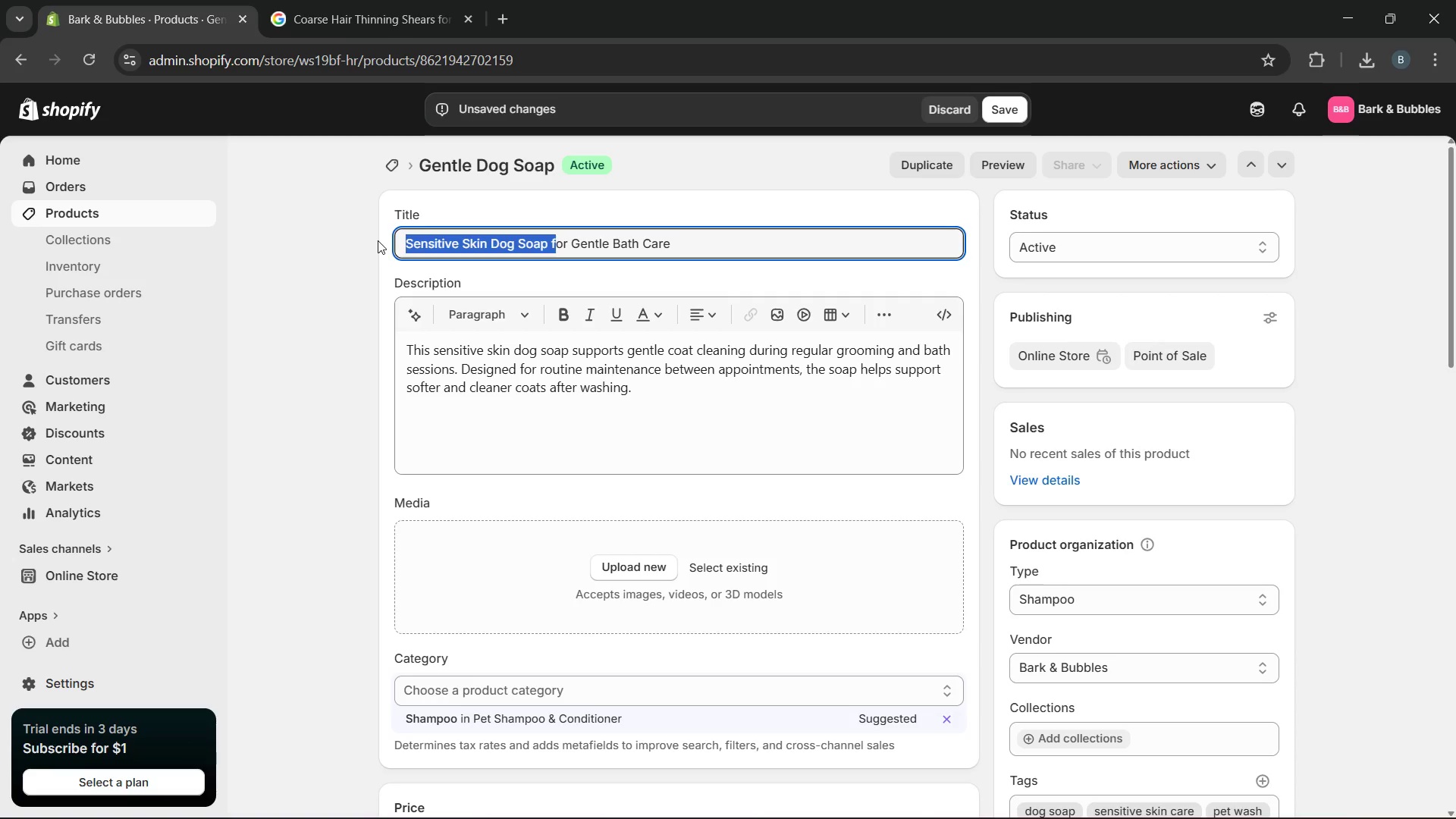 
key(Control+C)
 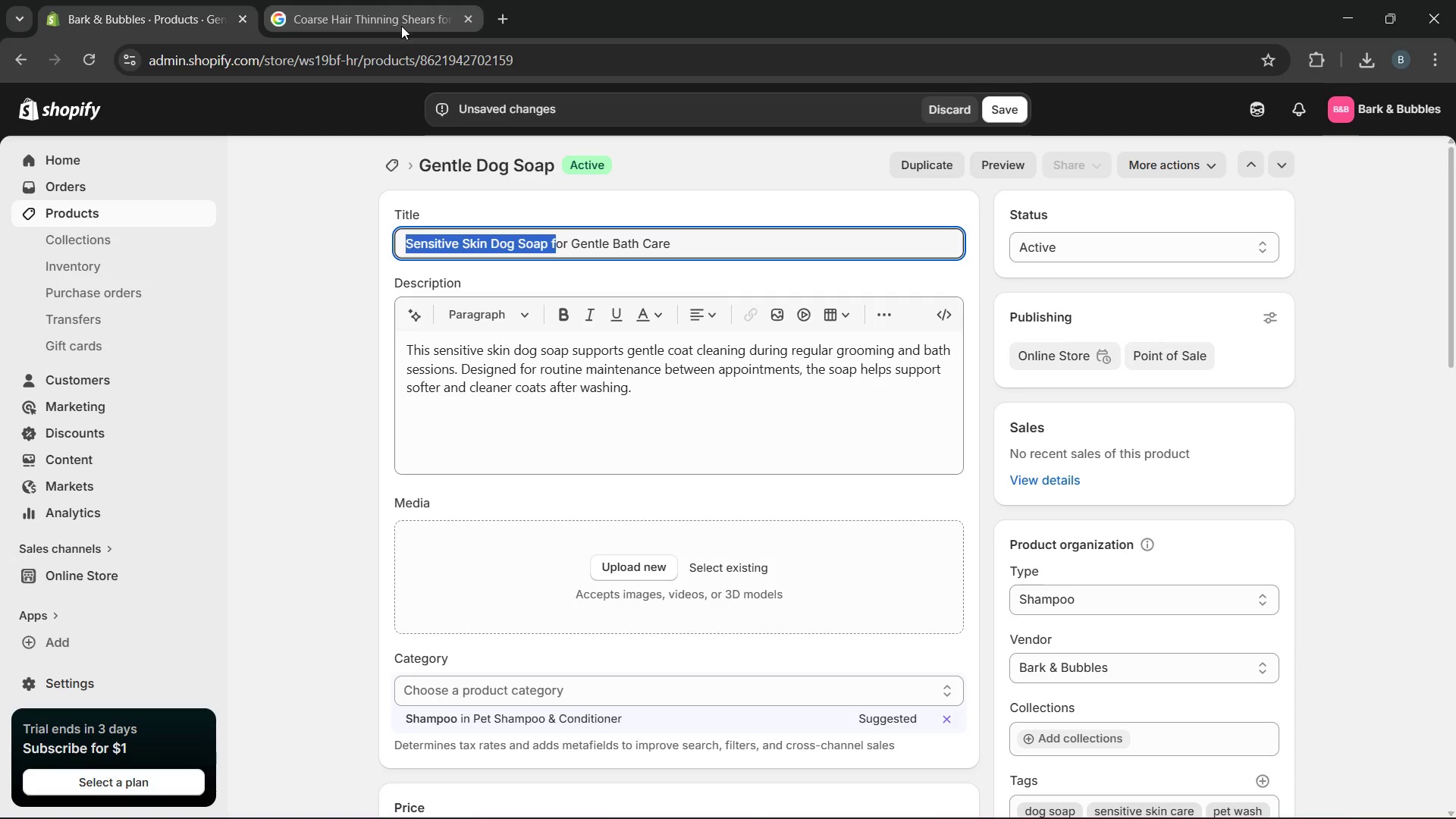 
left_click([401, 26])
 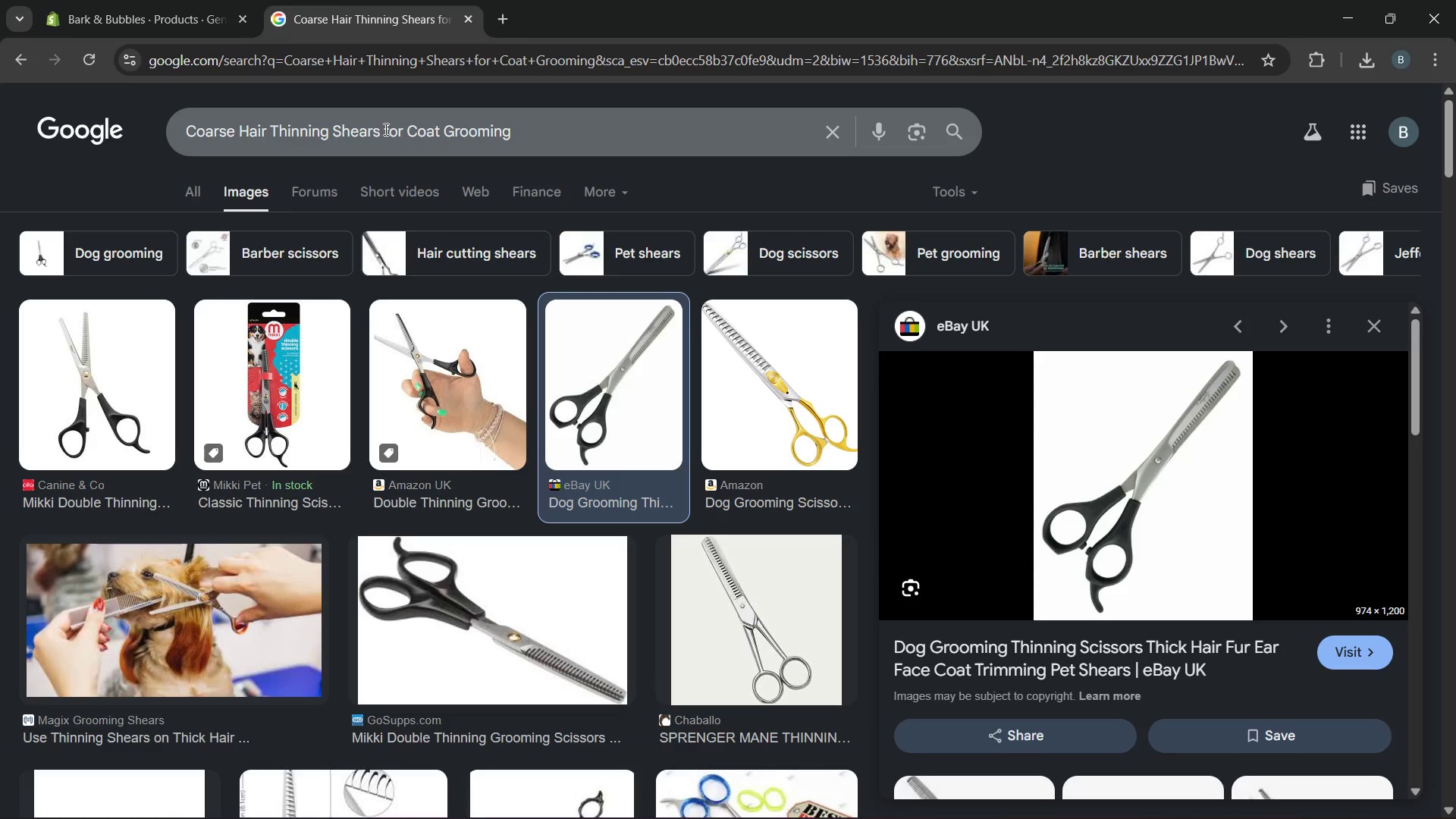 
double_click([384, 129])
 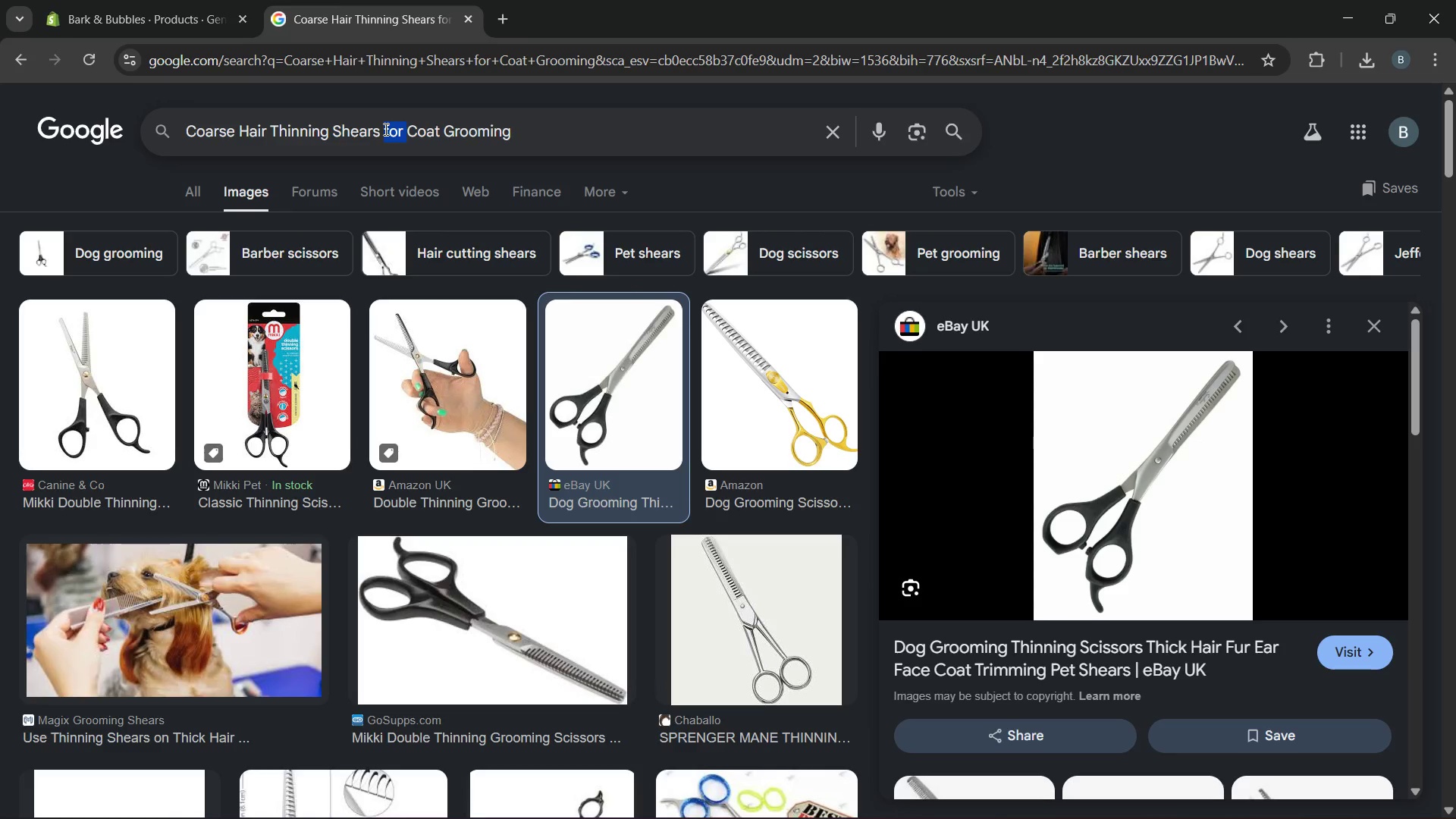 
triple_click([384, 129])
 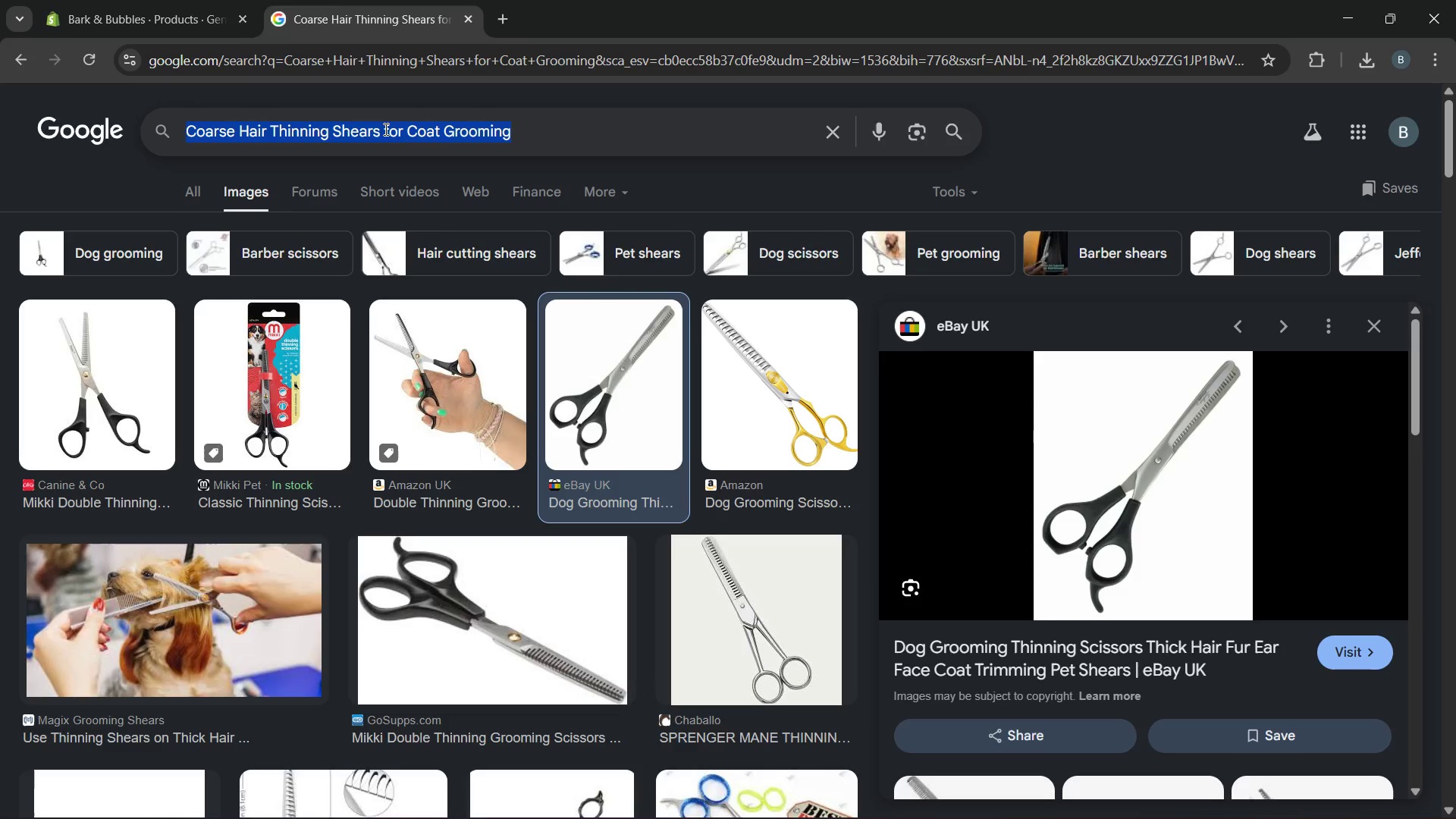 
key(Control+V)
 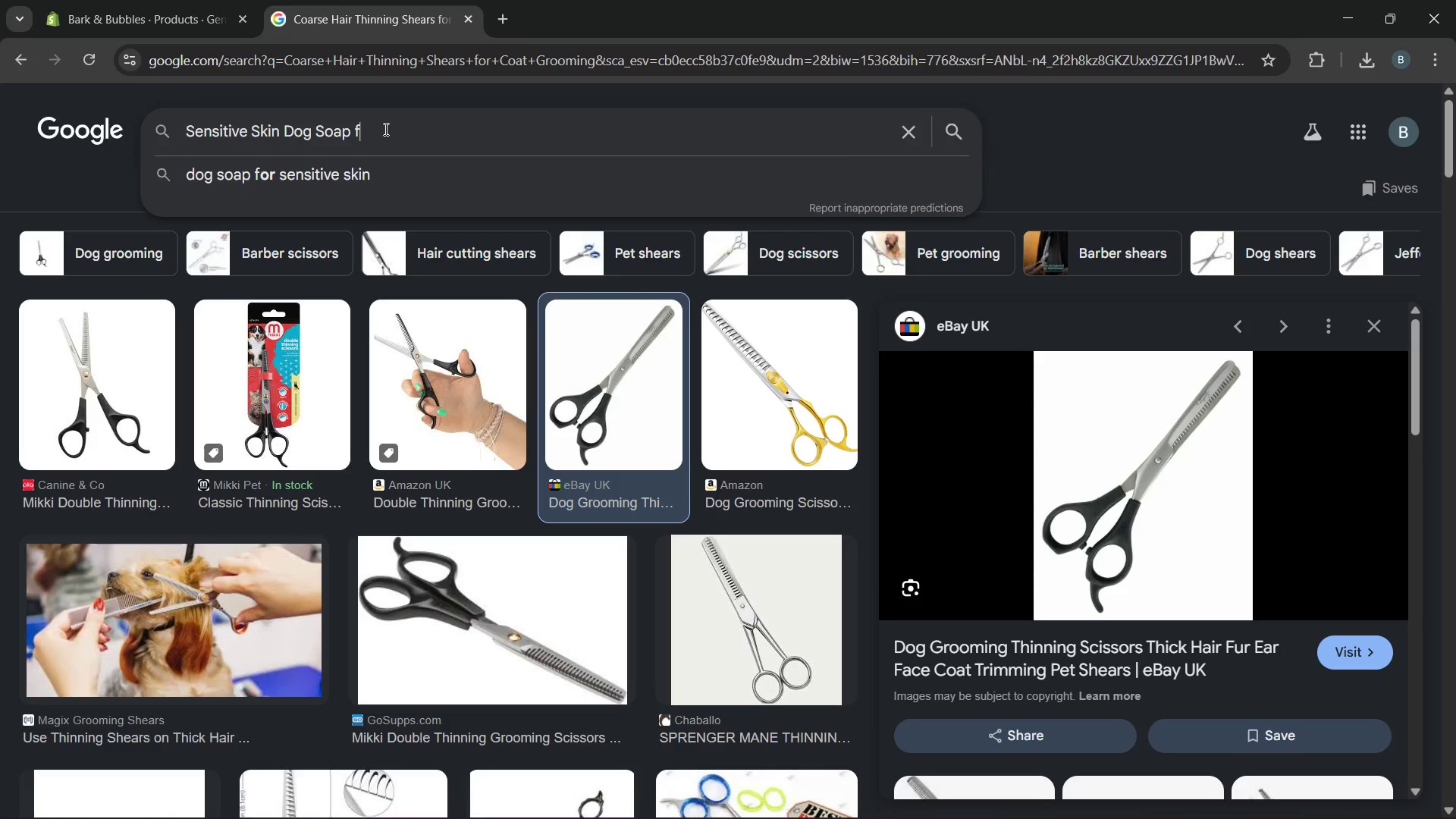 
key(Backspace)
 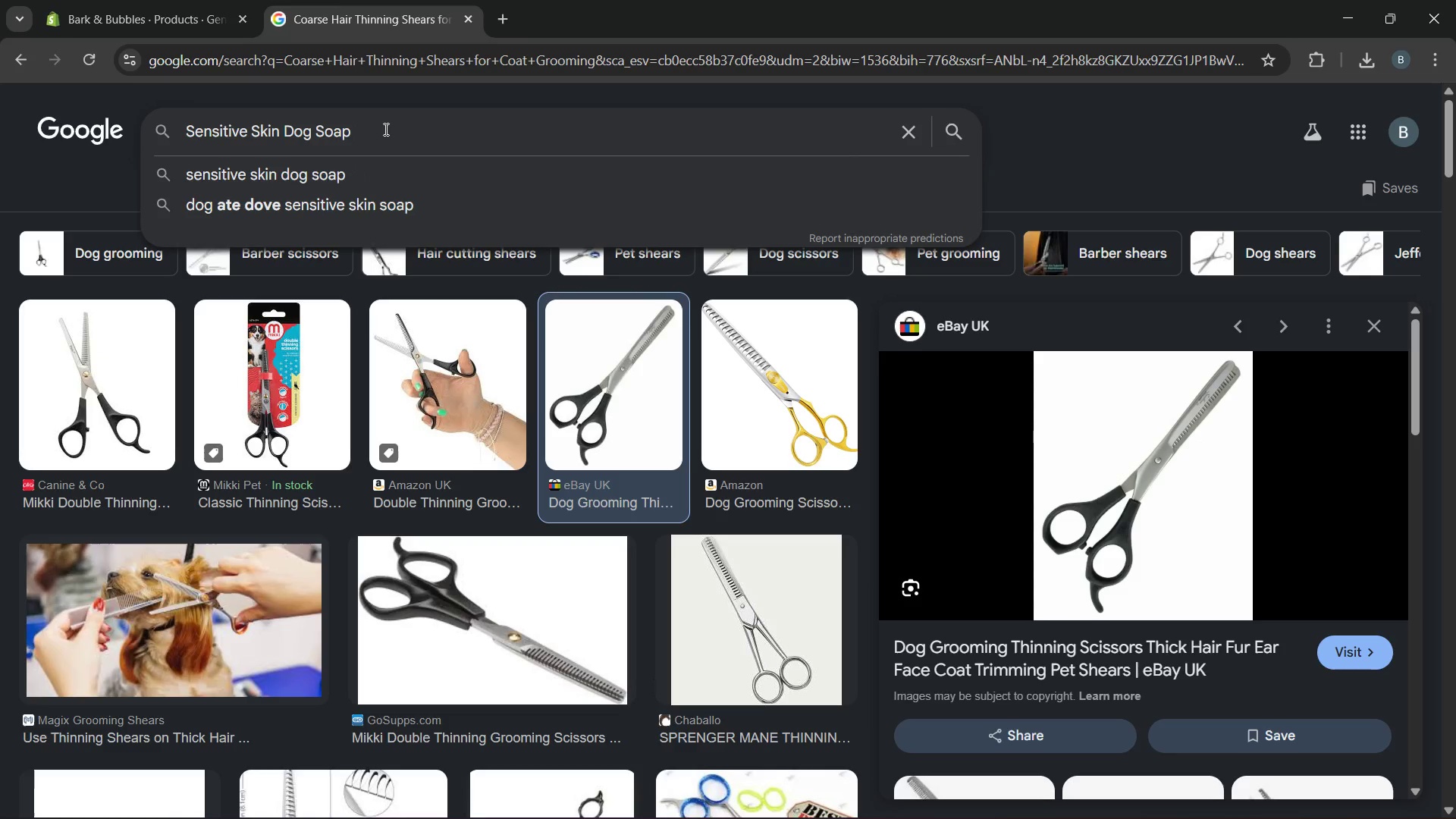 
key(Enter)
 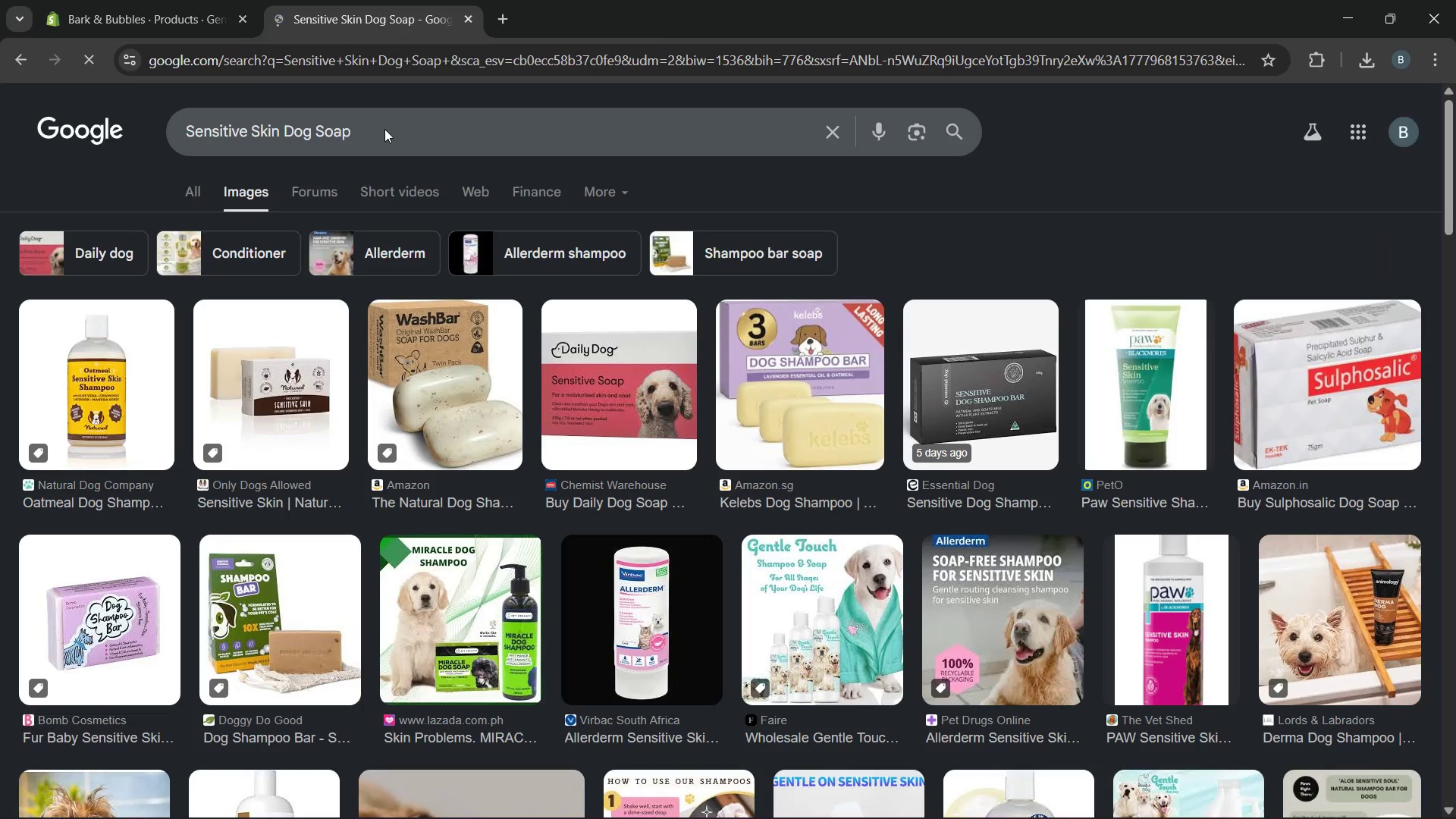 
mouse_move([544, 542])
 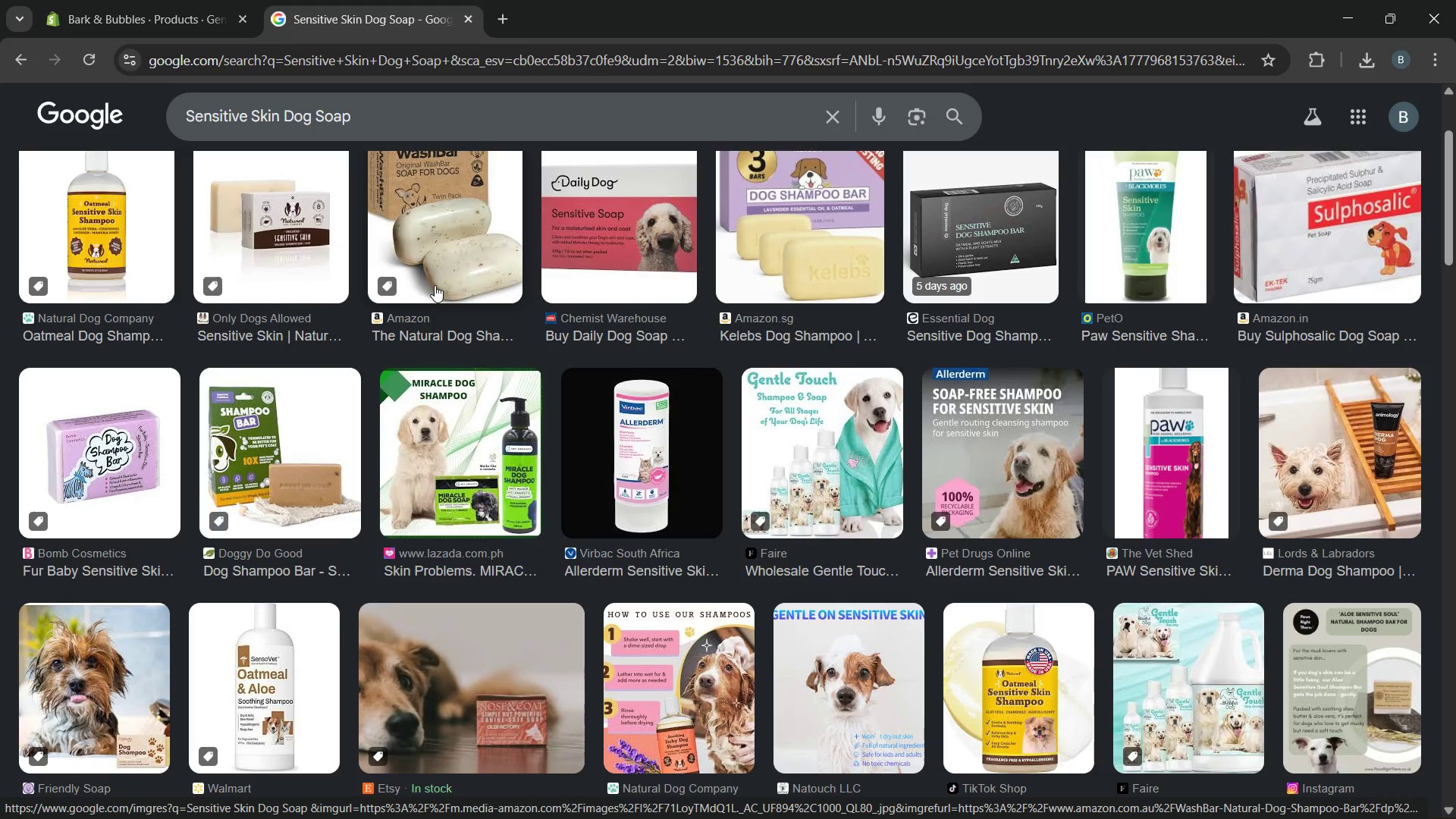 
left_click([306, 233])
 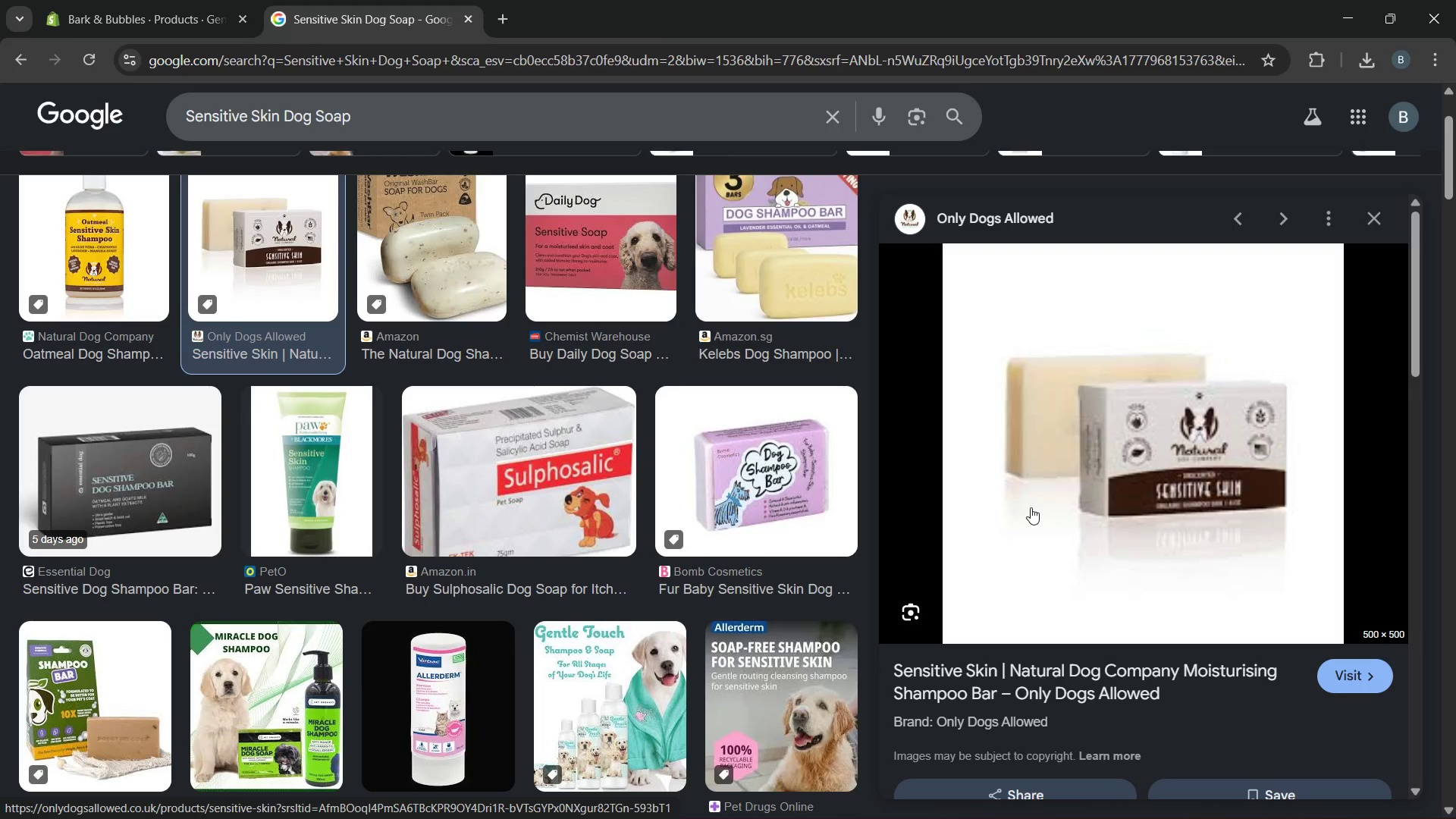 
wait(5.78)
 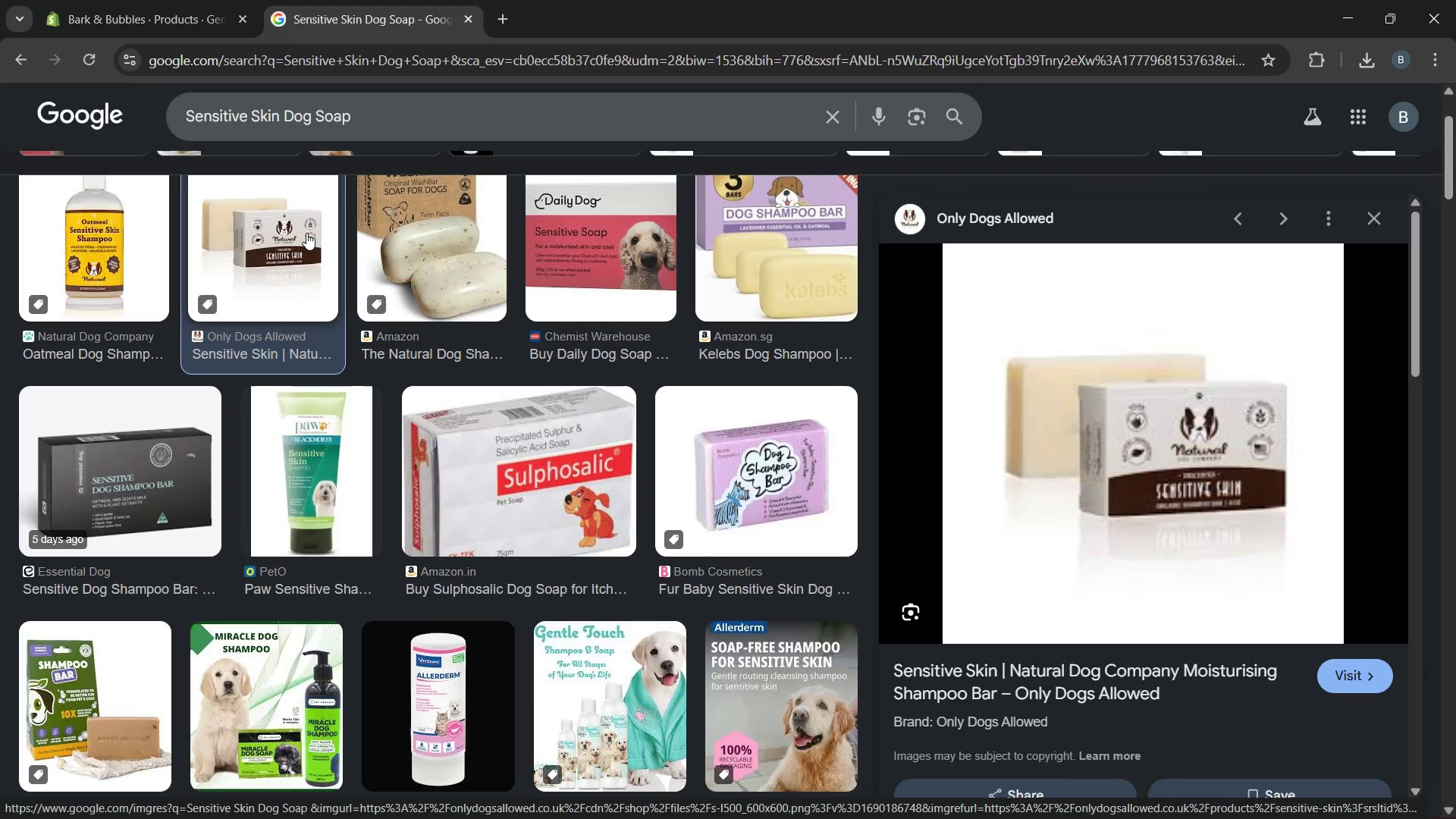 
right_click([1031, 507])
 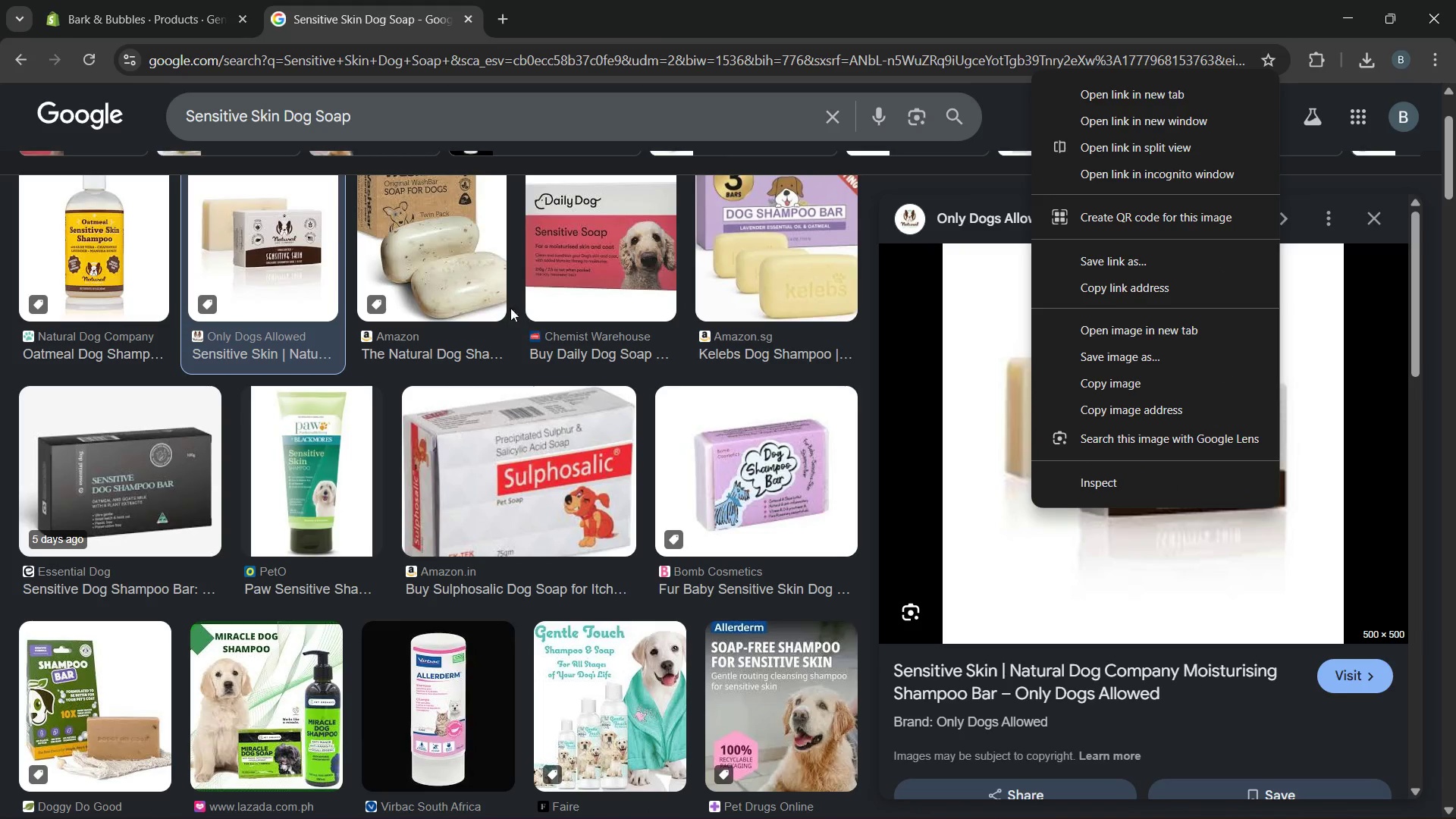 
left_click([480, 289])
 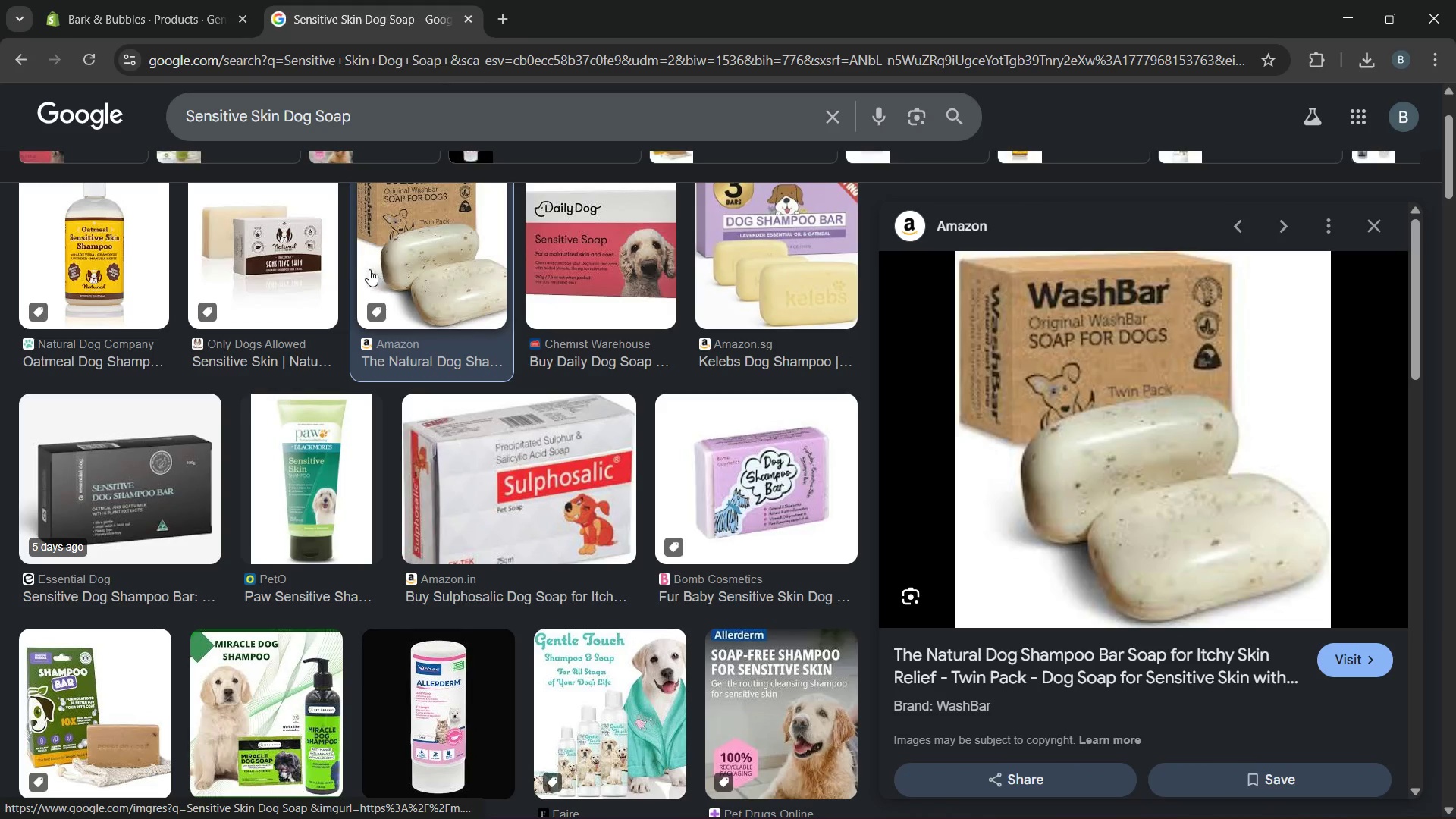 
left_click([333, 268])
 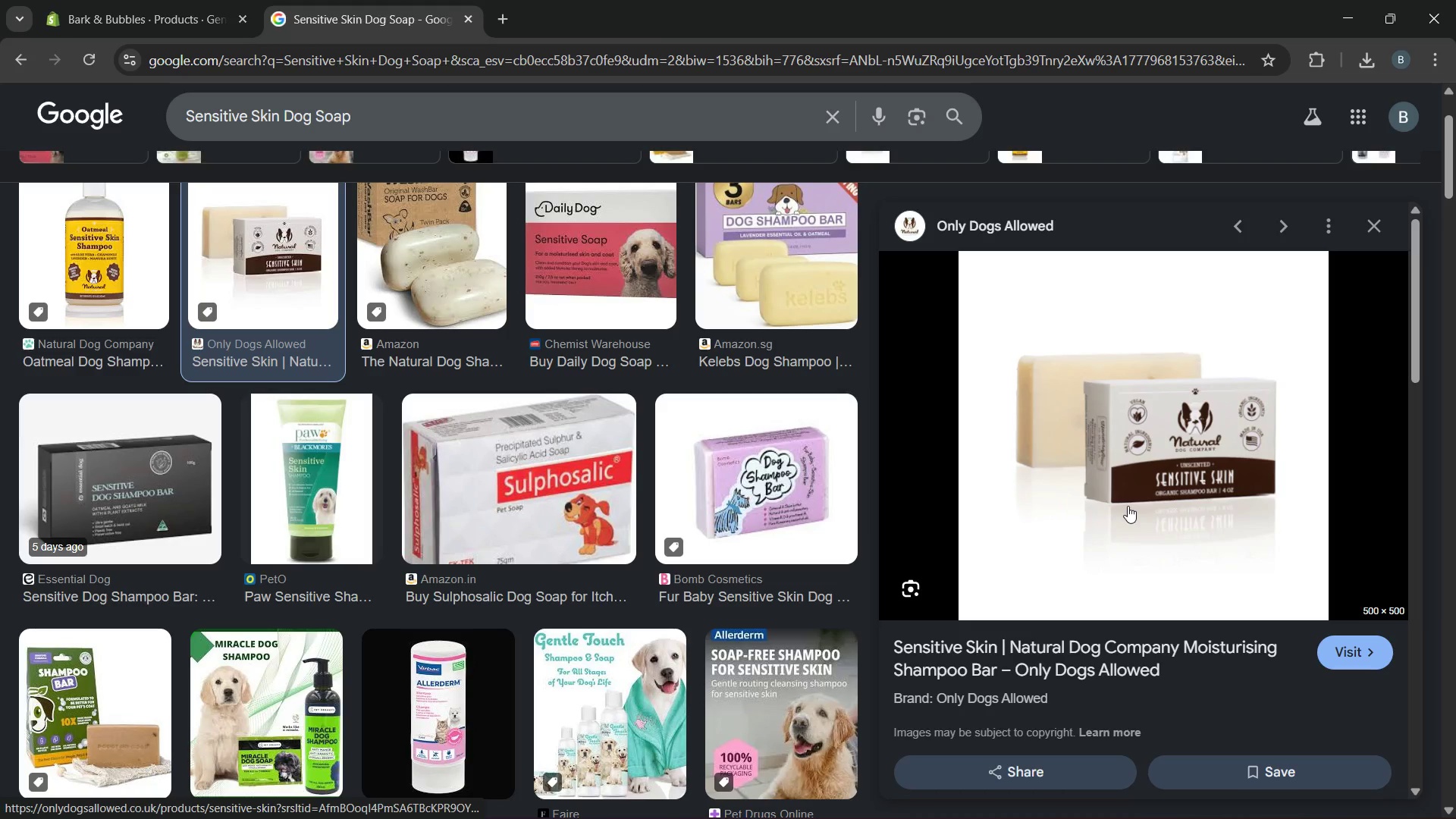 
right_click([1128, 506])
 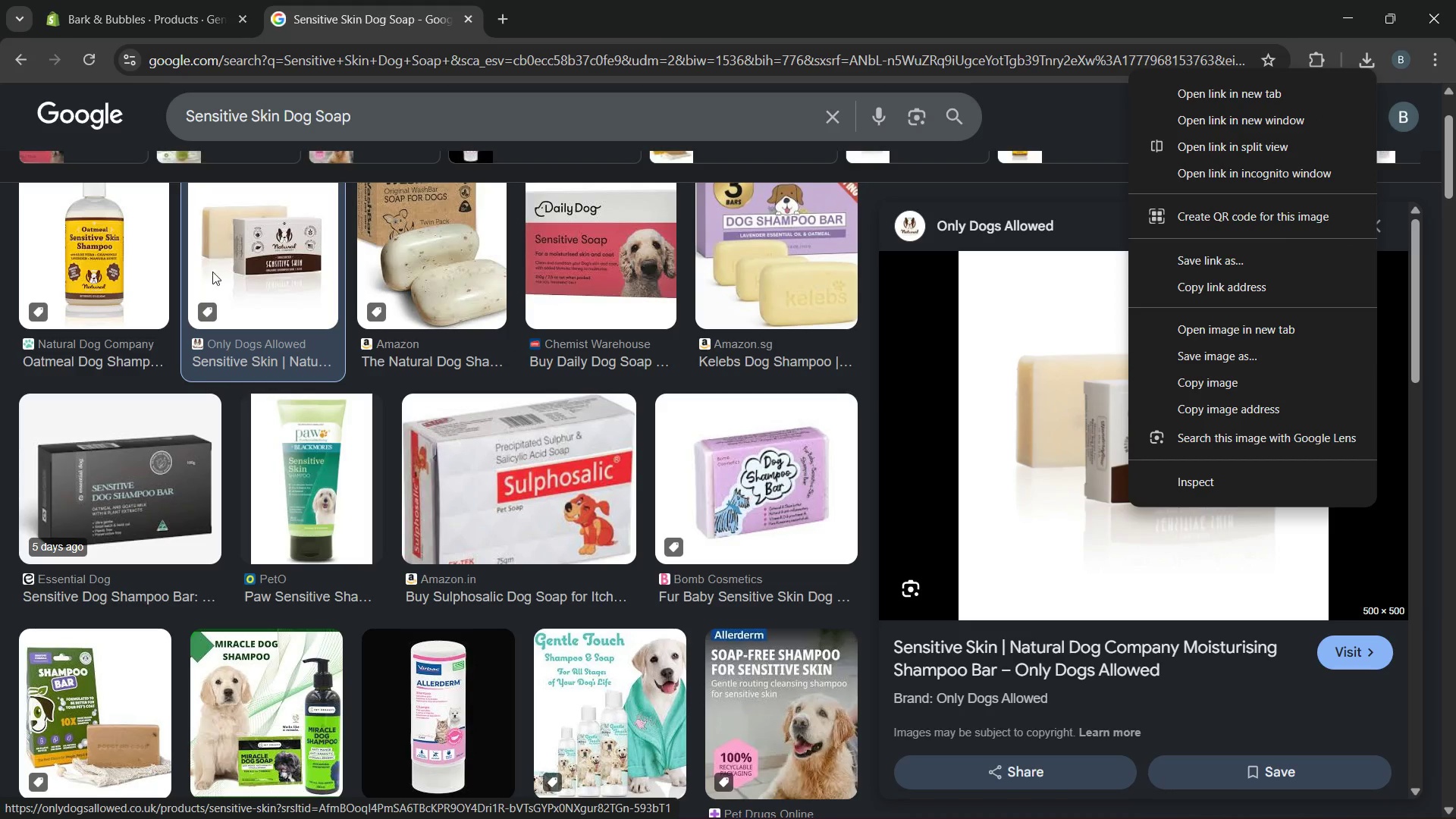 
left_click([158, 250])
 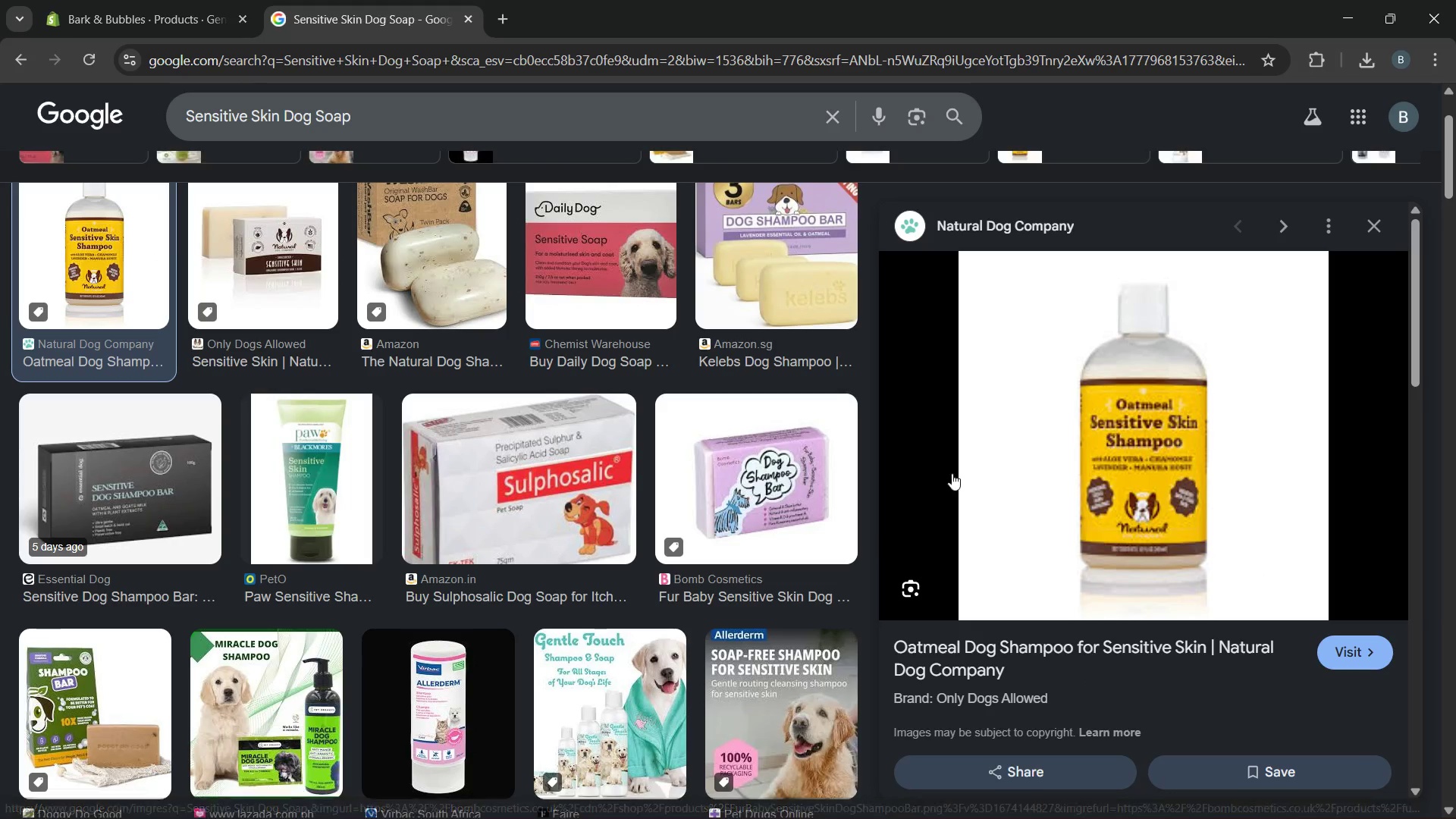 
right_click([998, 457])
 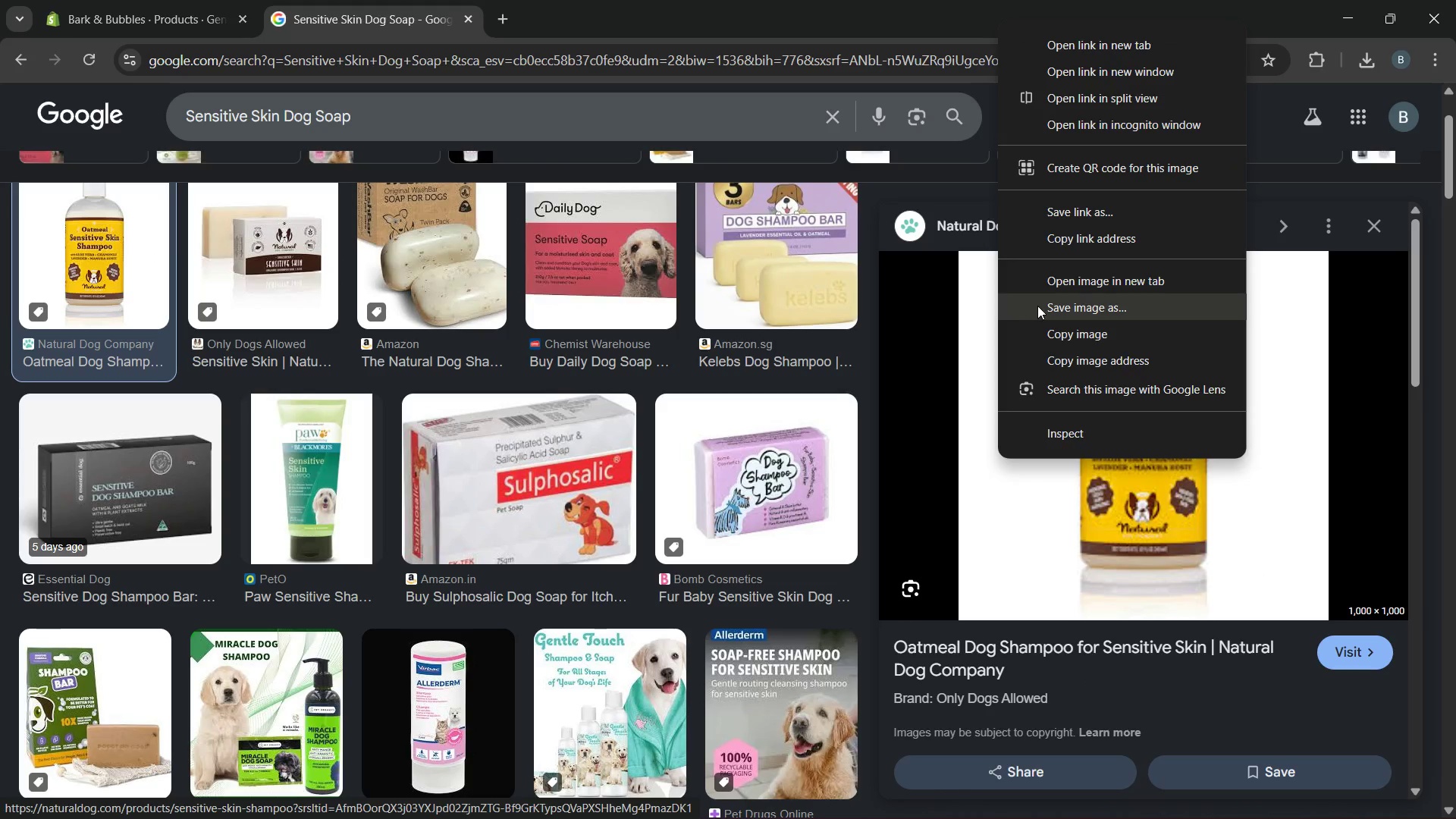 
left_click([1038, 305])
 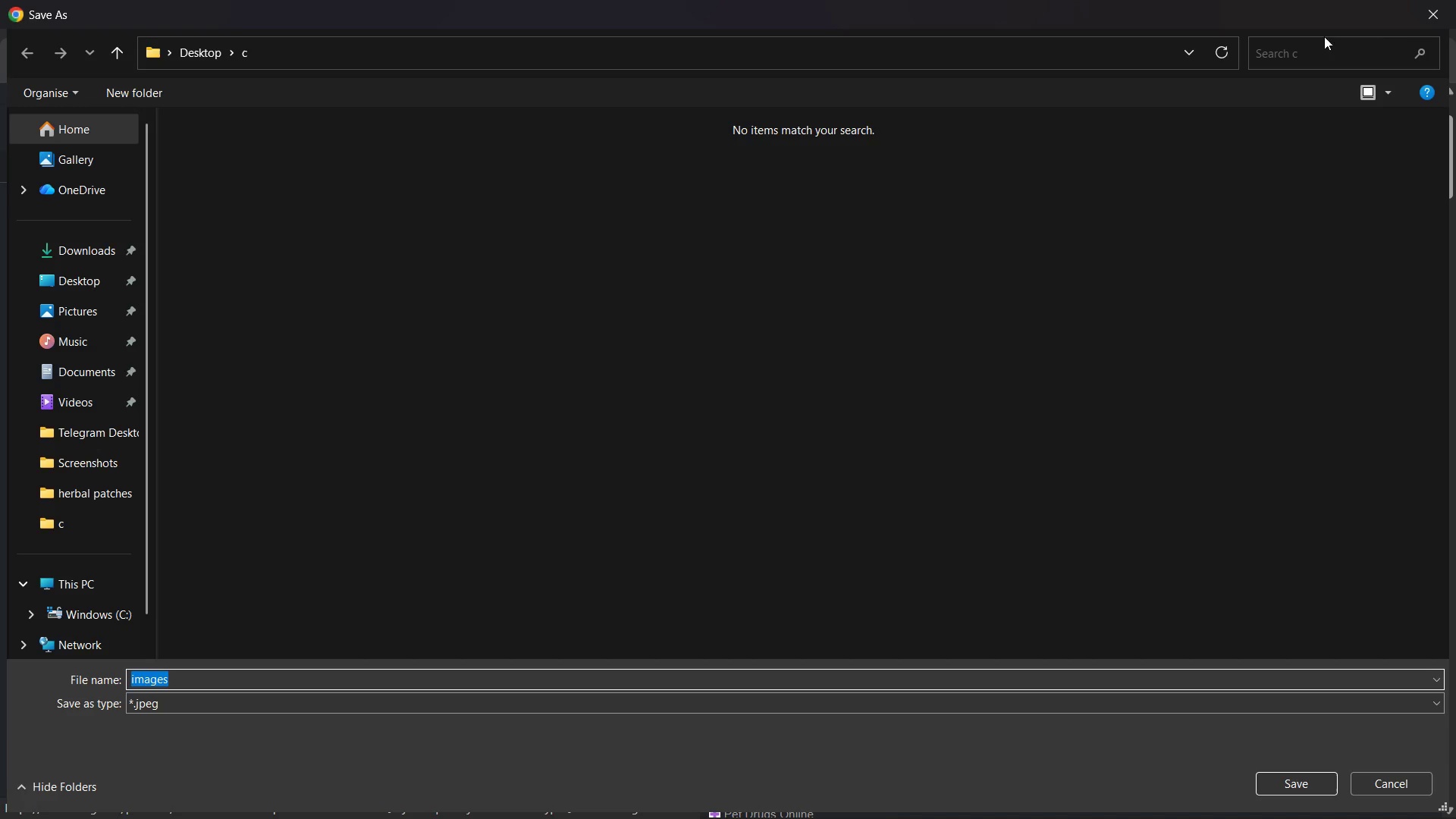 
left_click([1432, 20])
 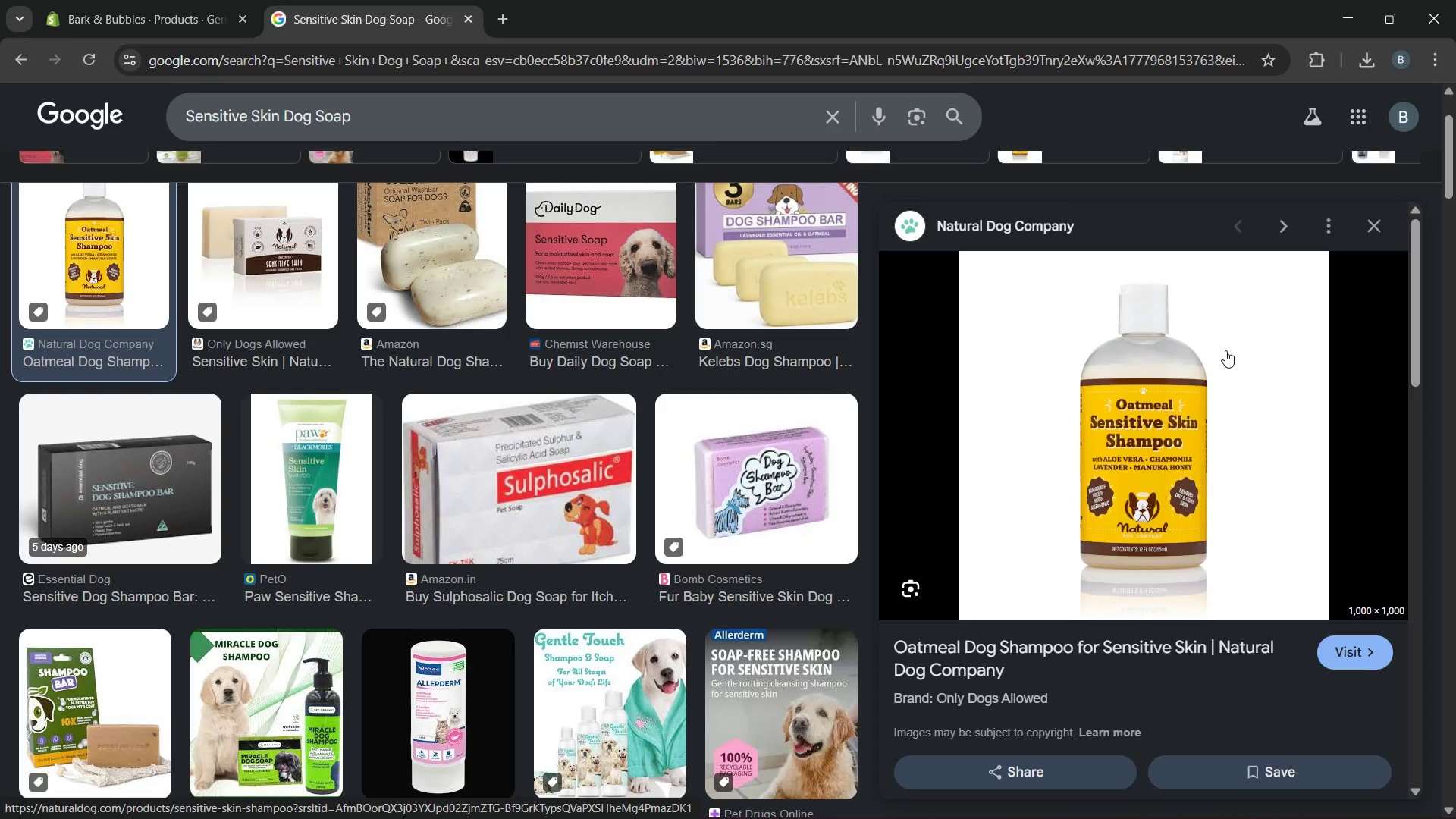 
right_click([1225, 350])
 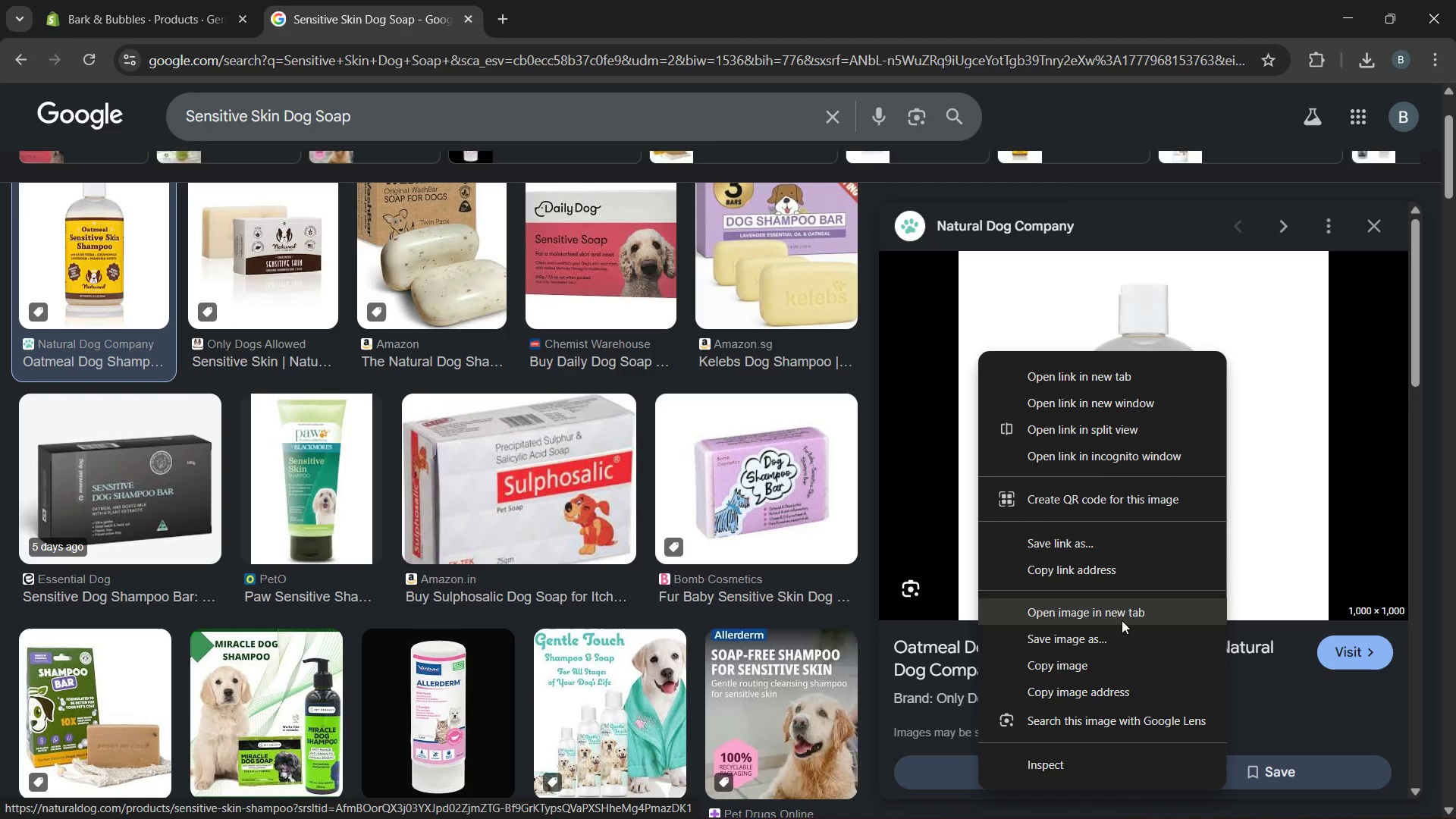 
left_click([1117, 629])
 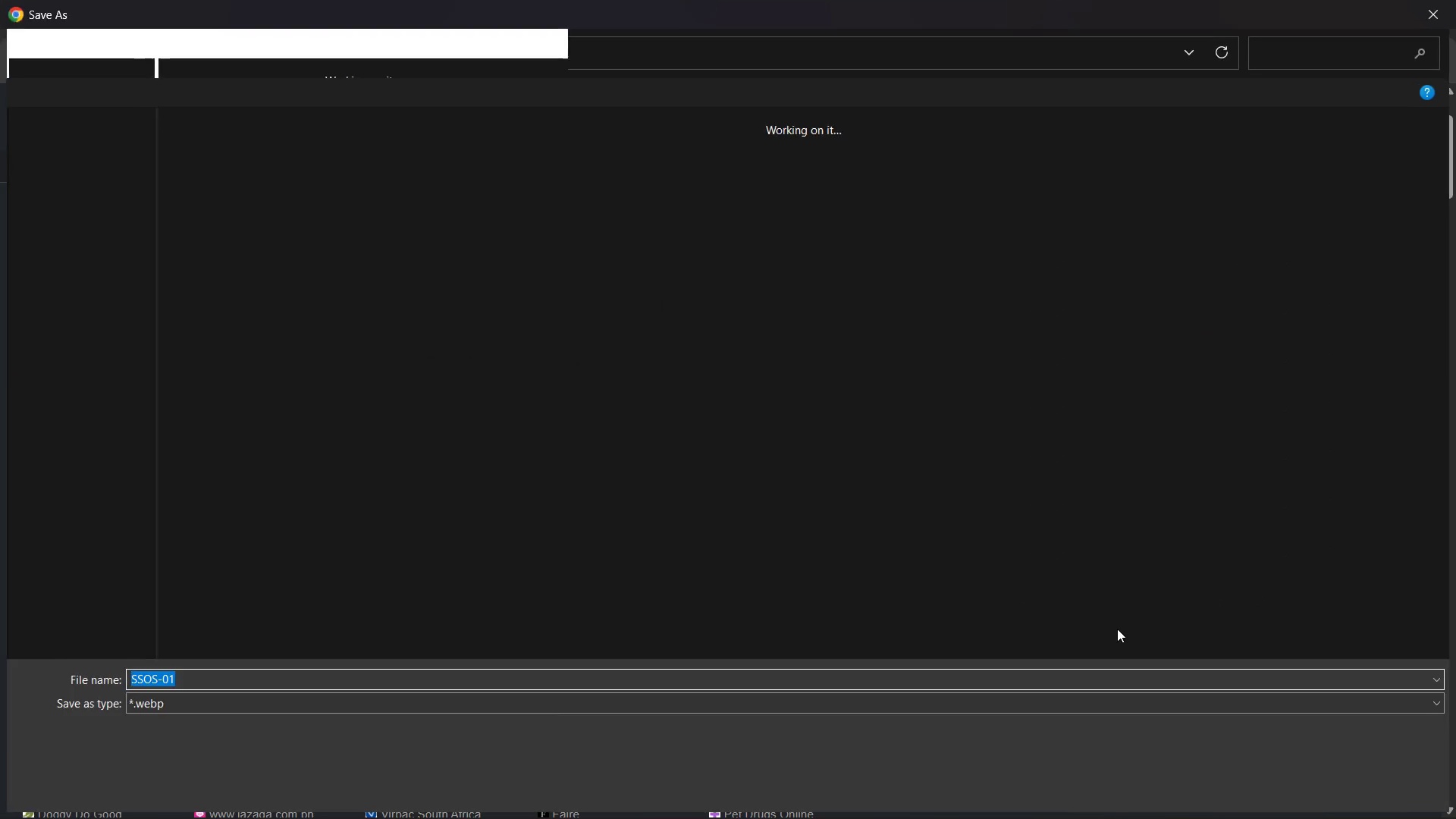 
key(Control+V)
 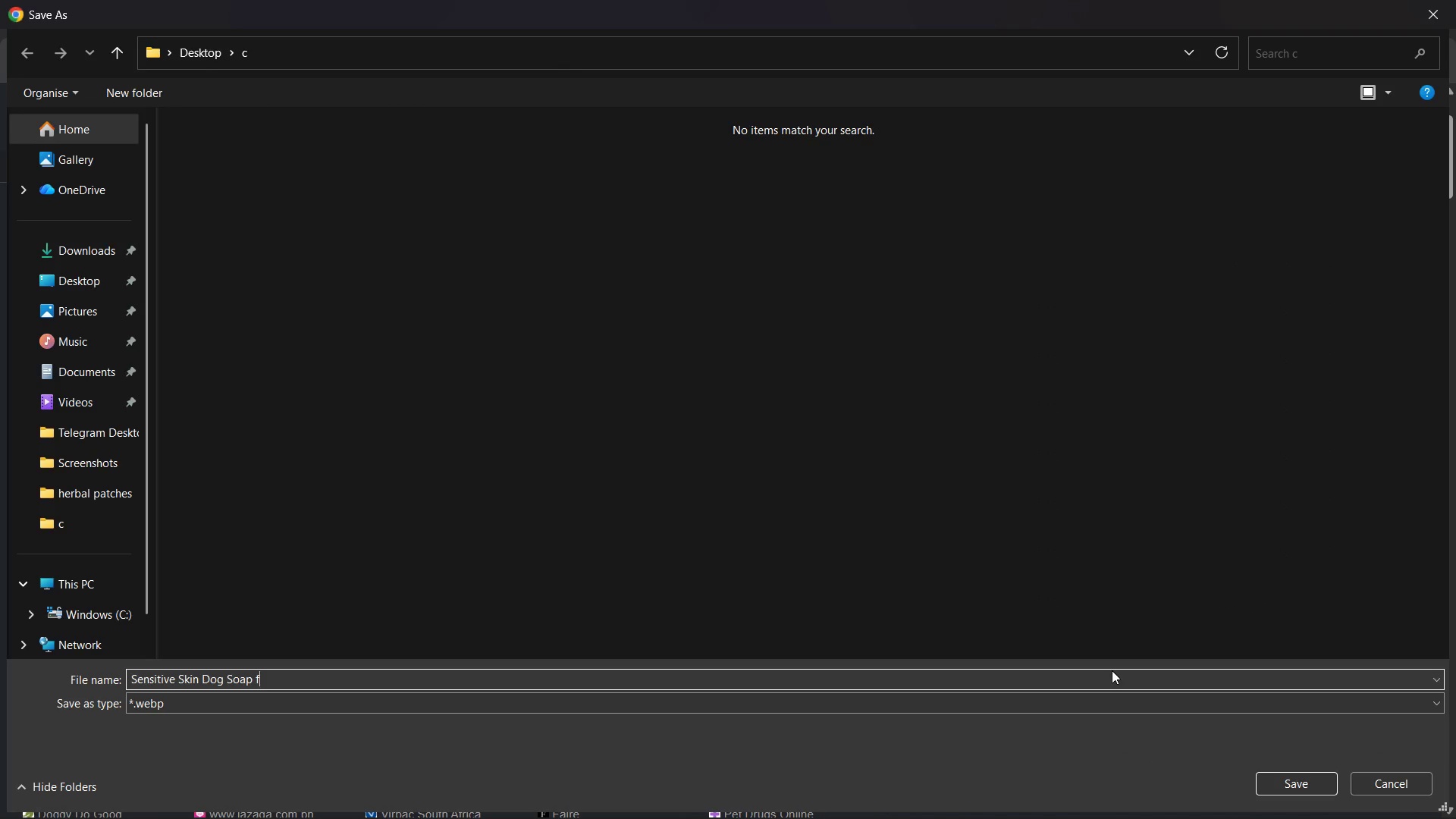 
double_click([1112, 670])
 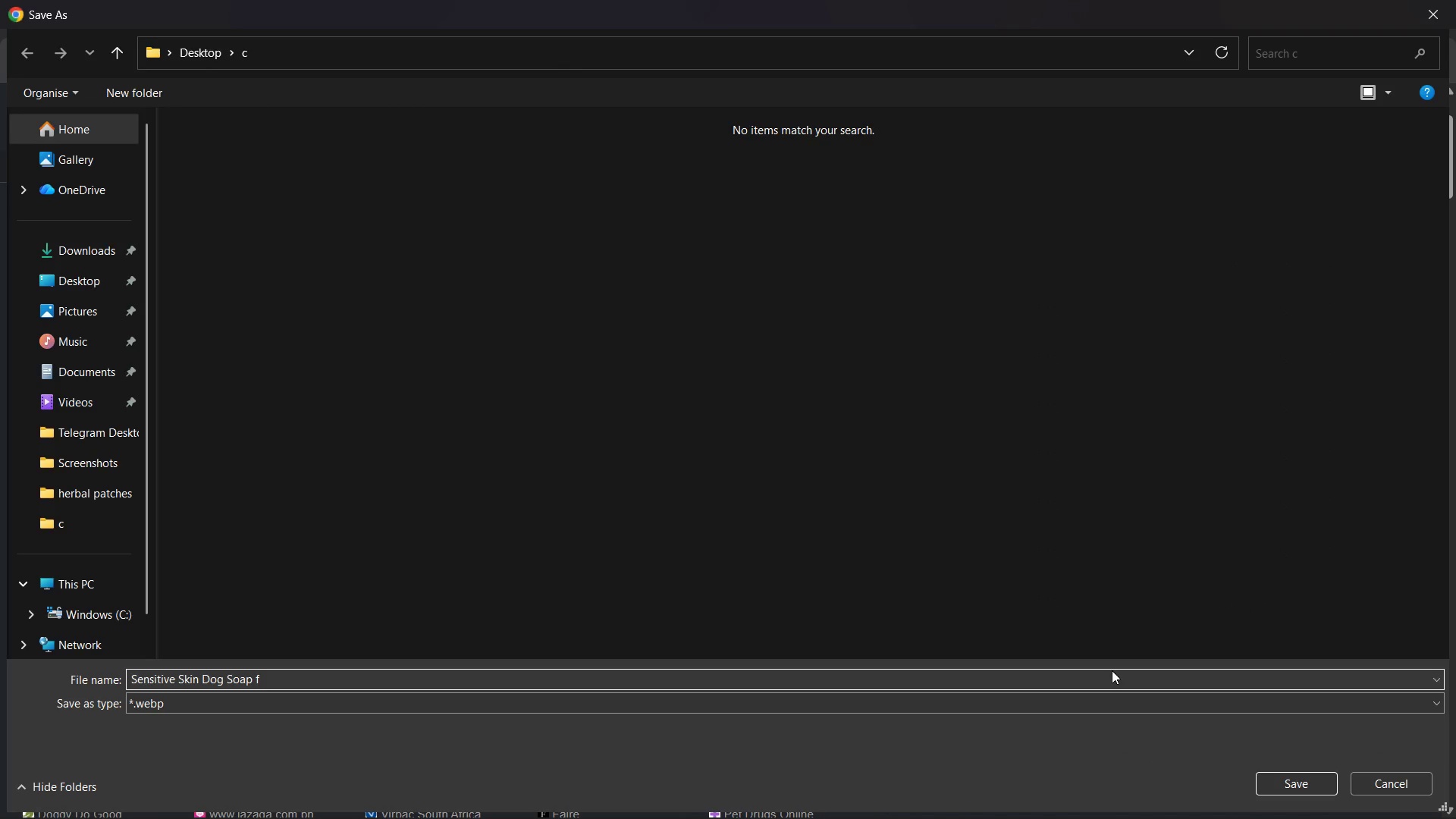 
triple_click([1112, 670])
 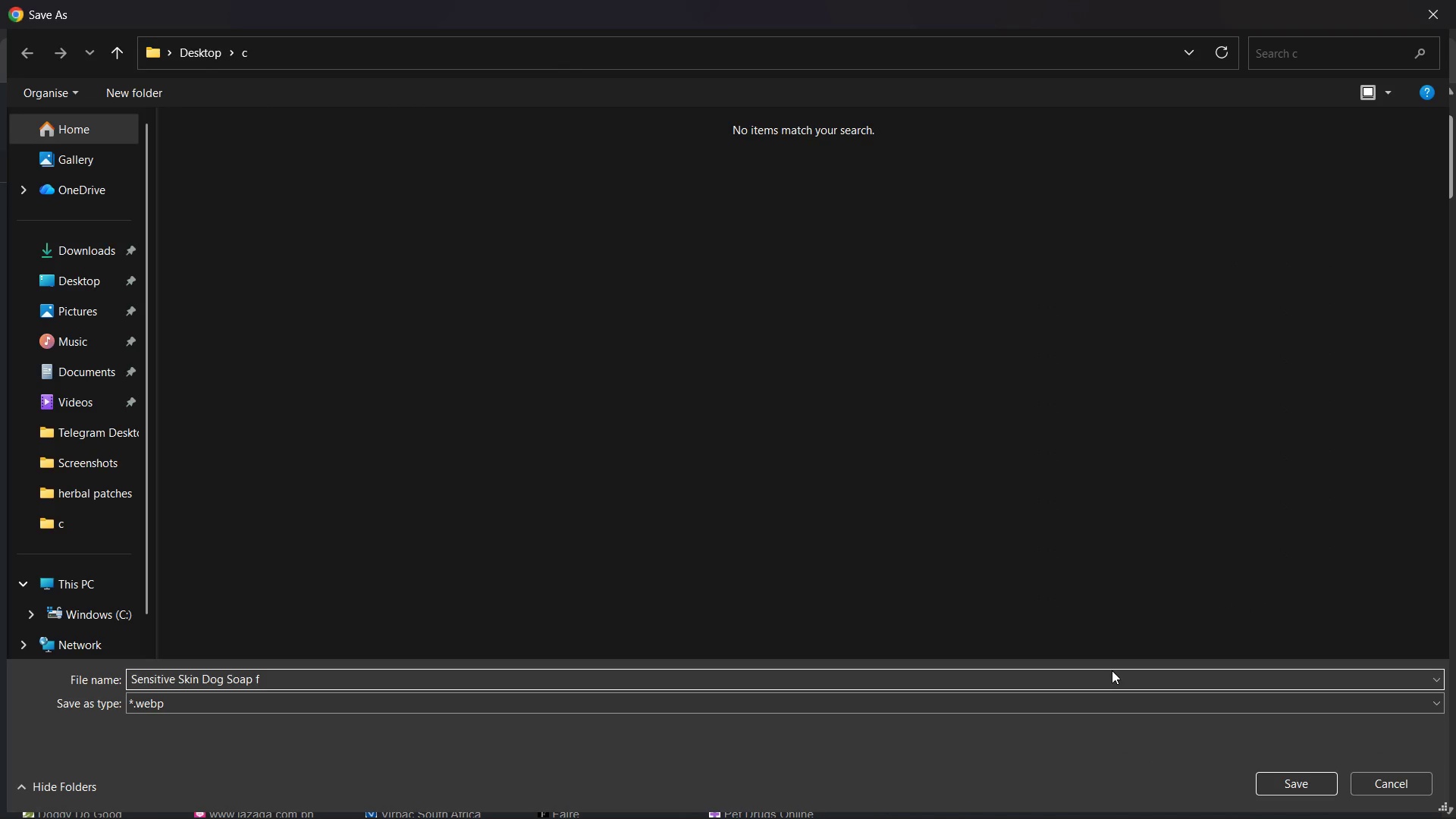 
key(Control+B)
 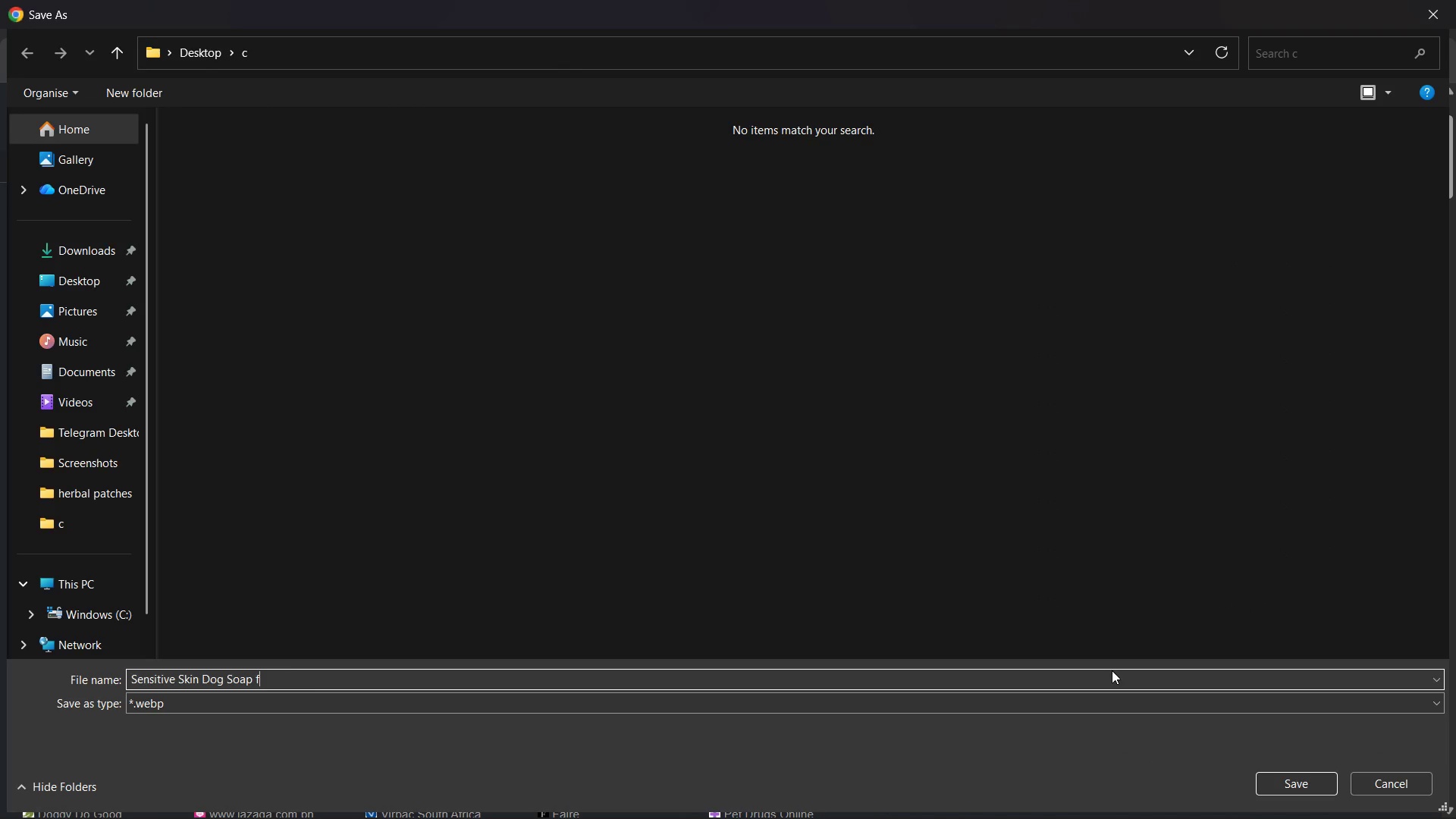 
key(Control+V)
 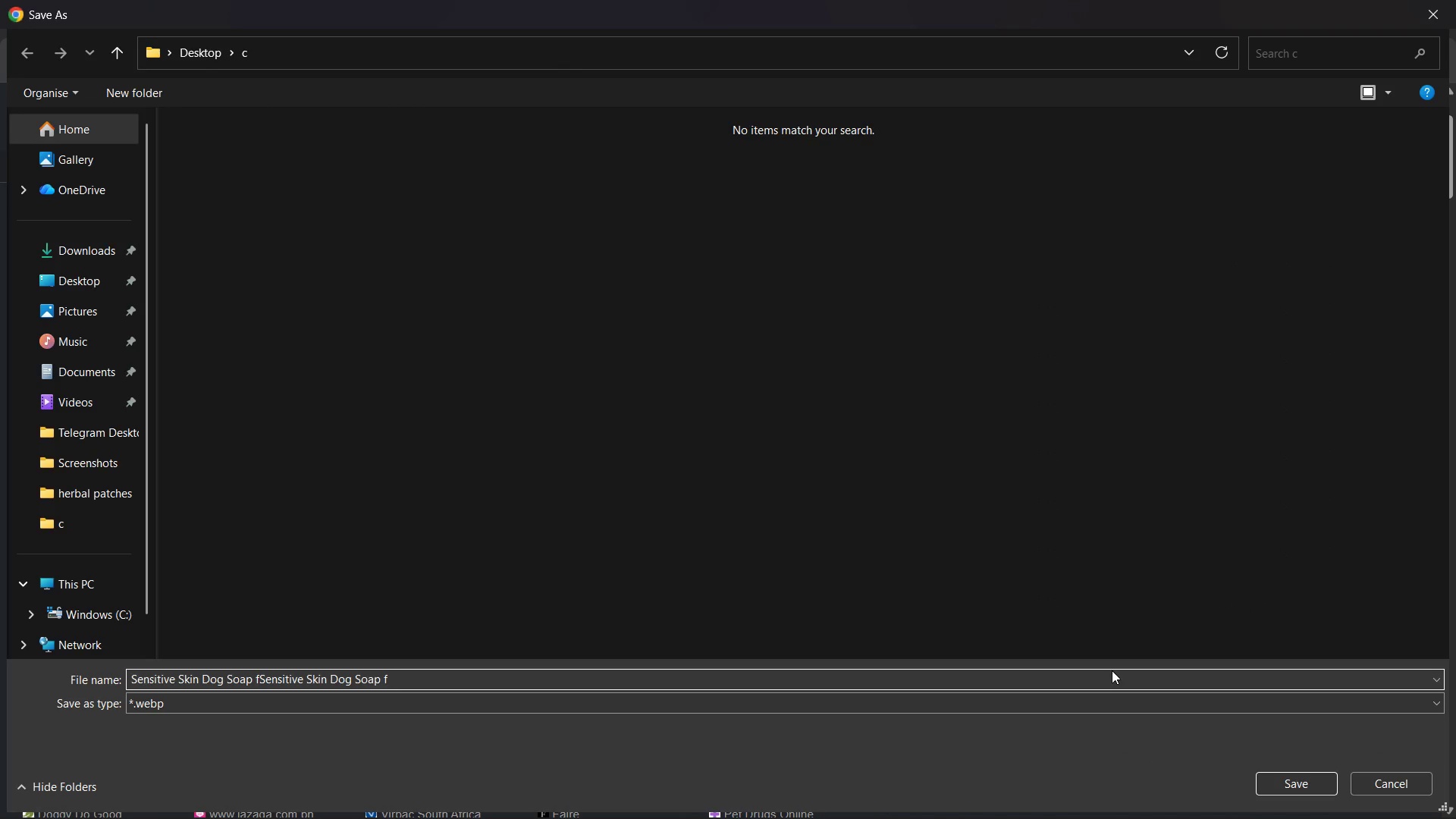 
key(Enter)
 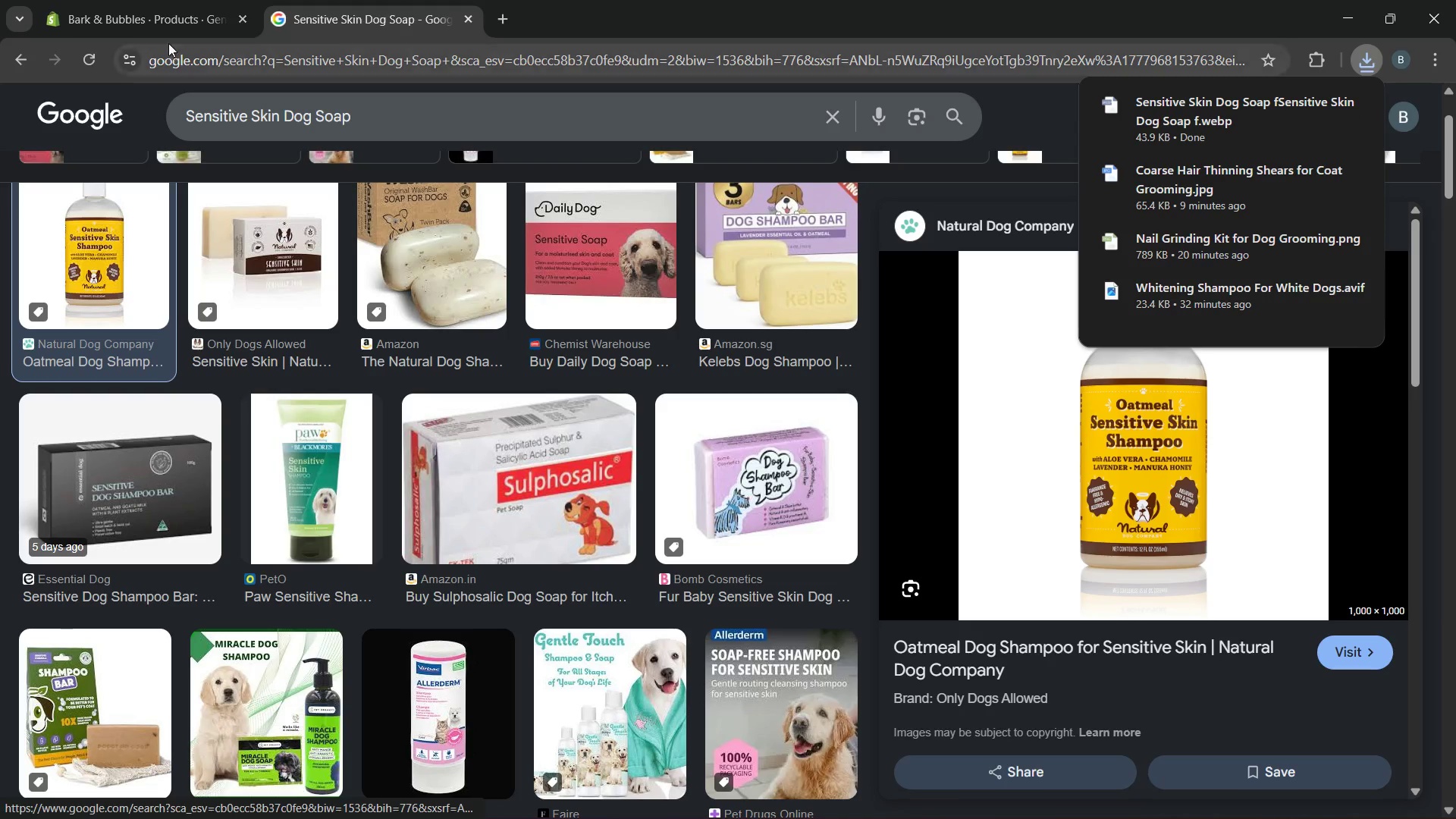 
left_click([158, 14])
 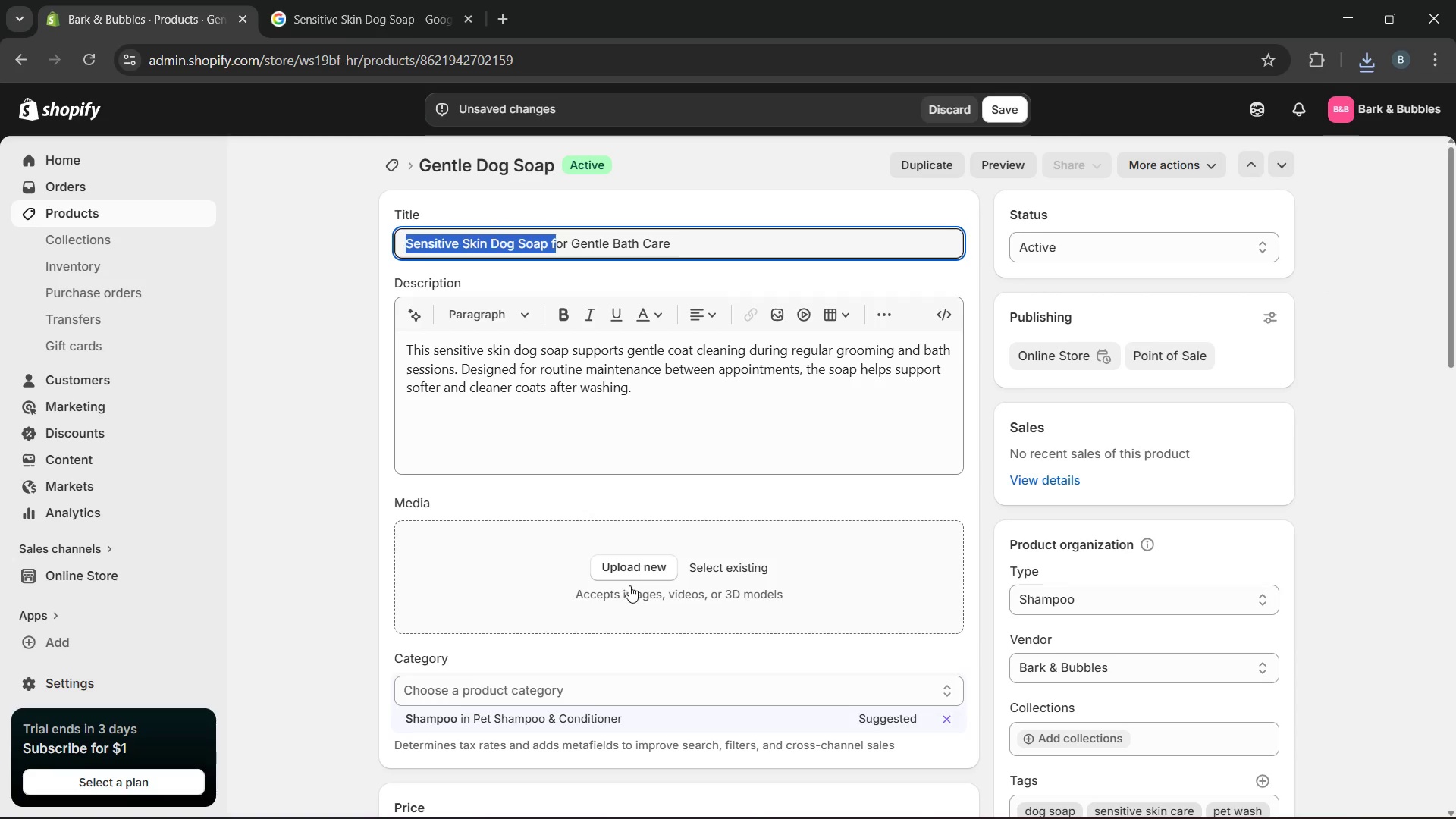 
left_click([630, 567])
 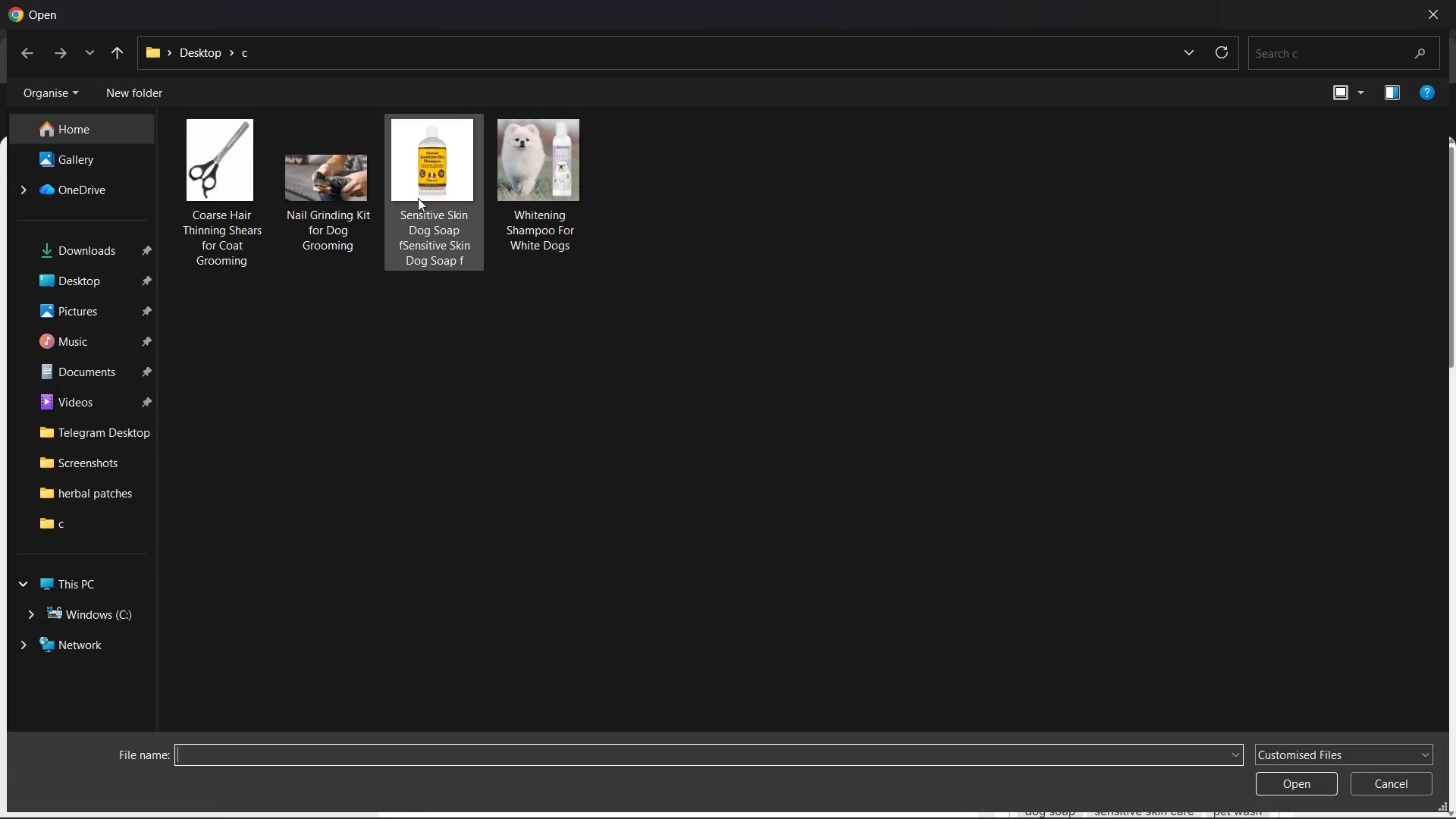 
double_click([429, 198])
 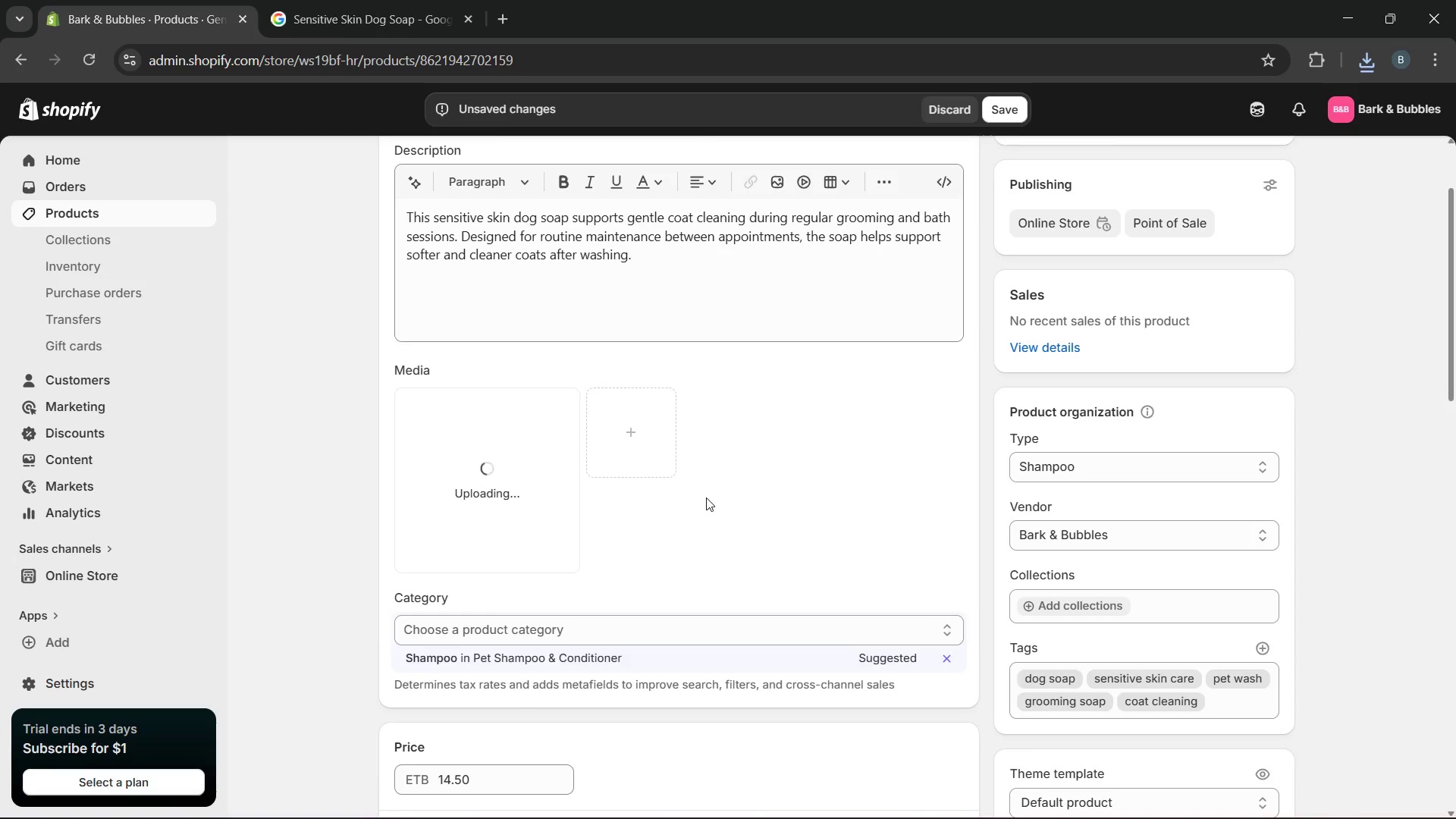 
wait(17.61)
 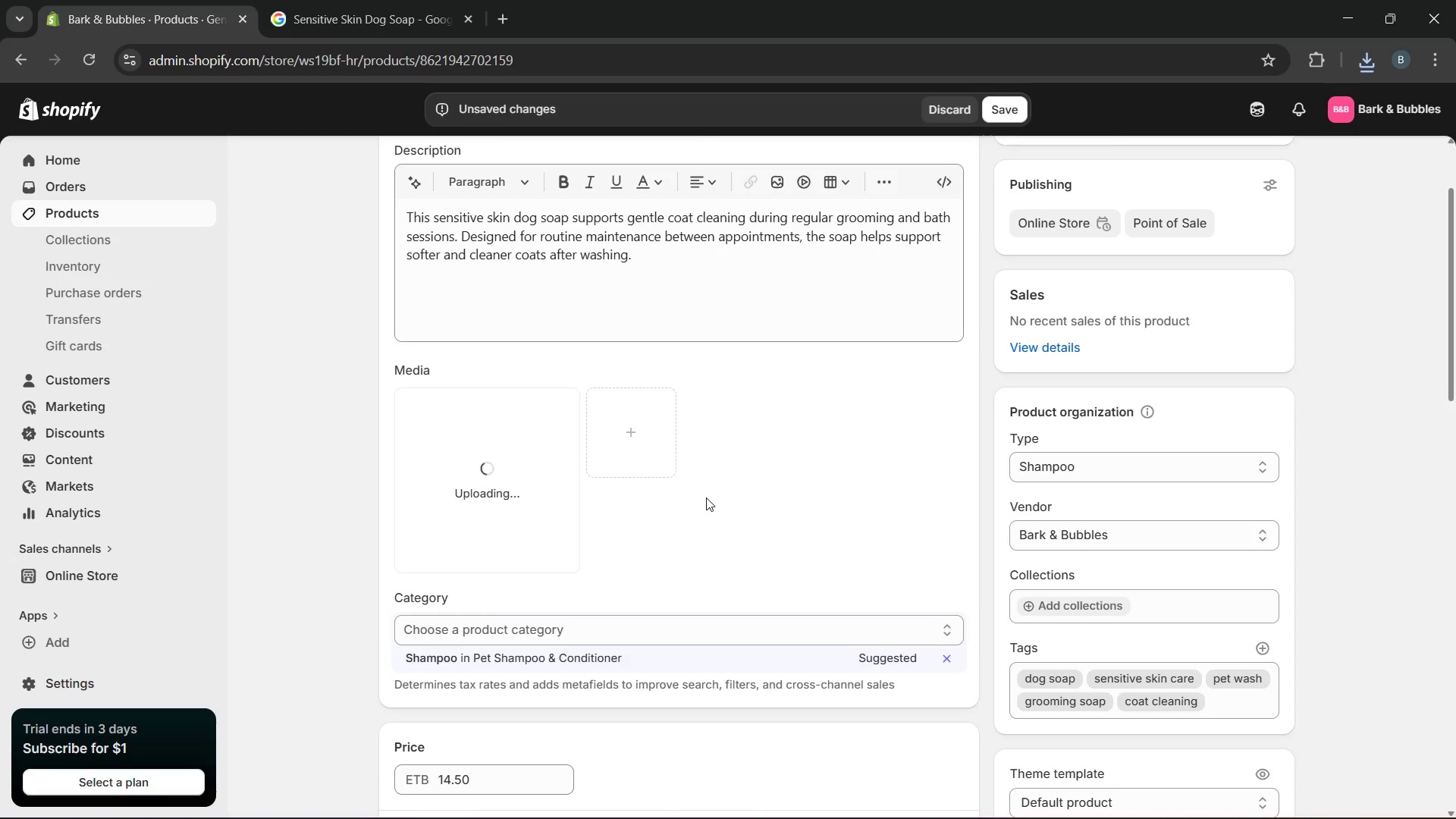 
left_click([505, 569])
 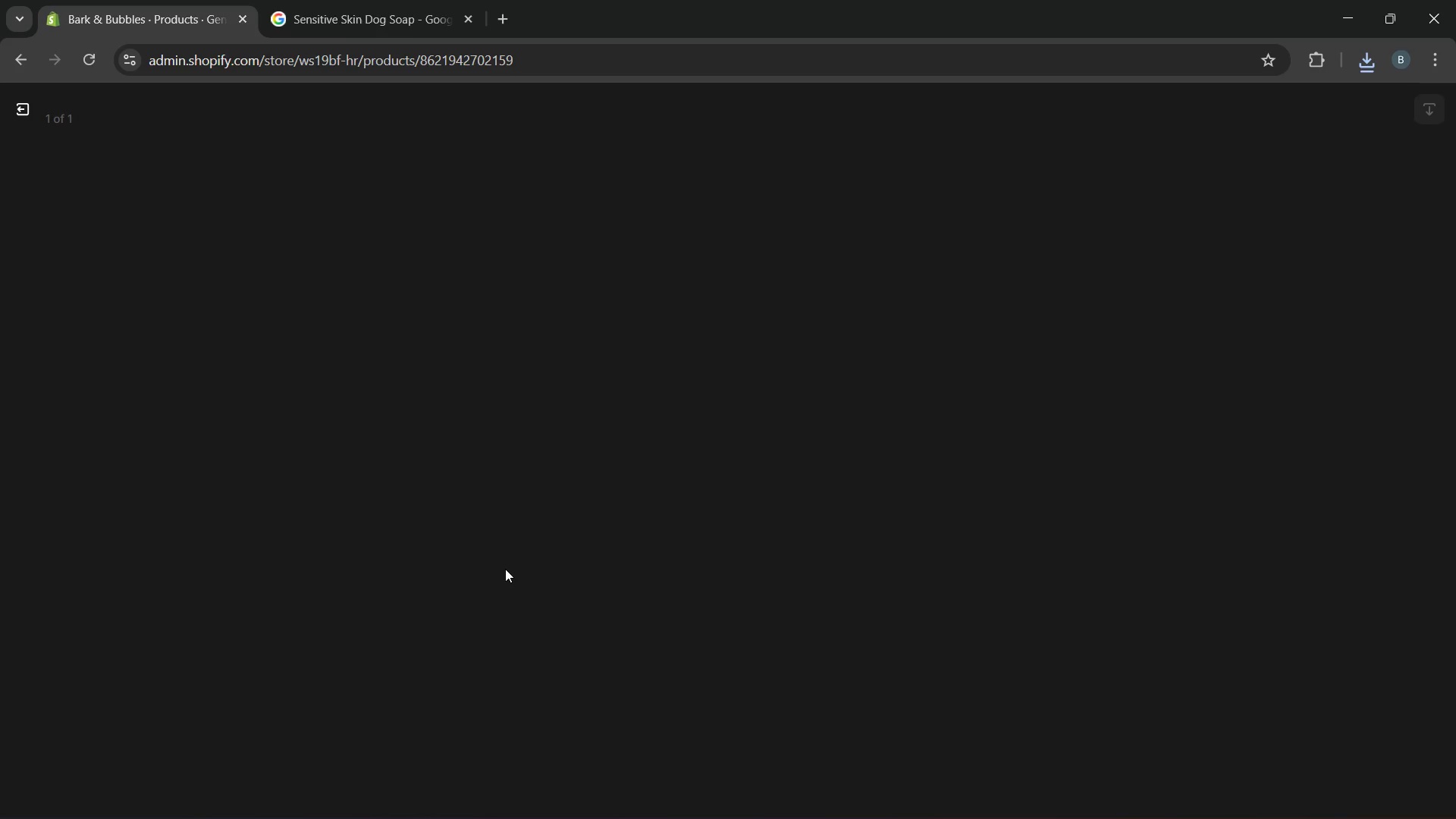 
wait(13.98)
 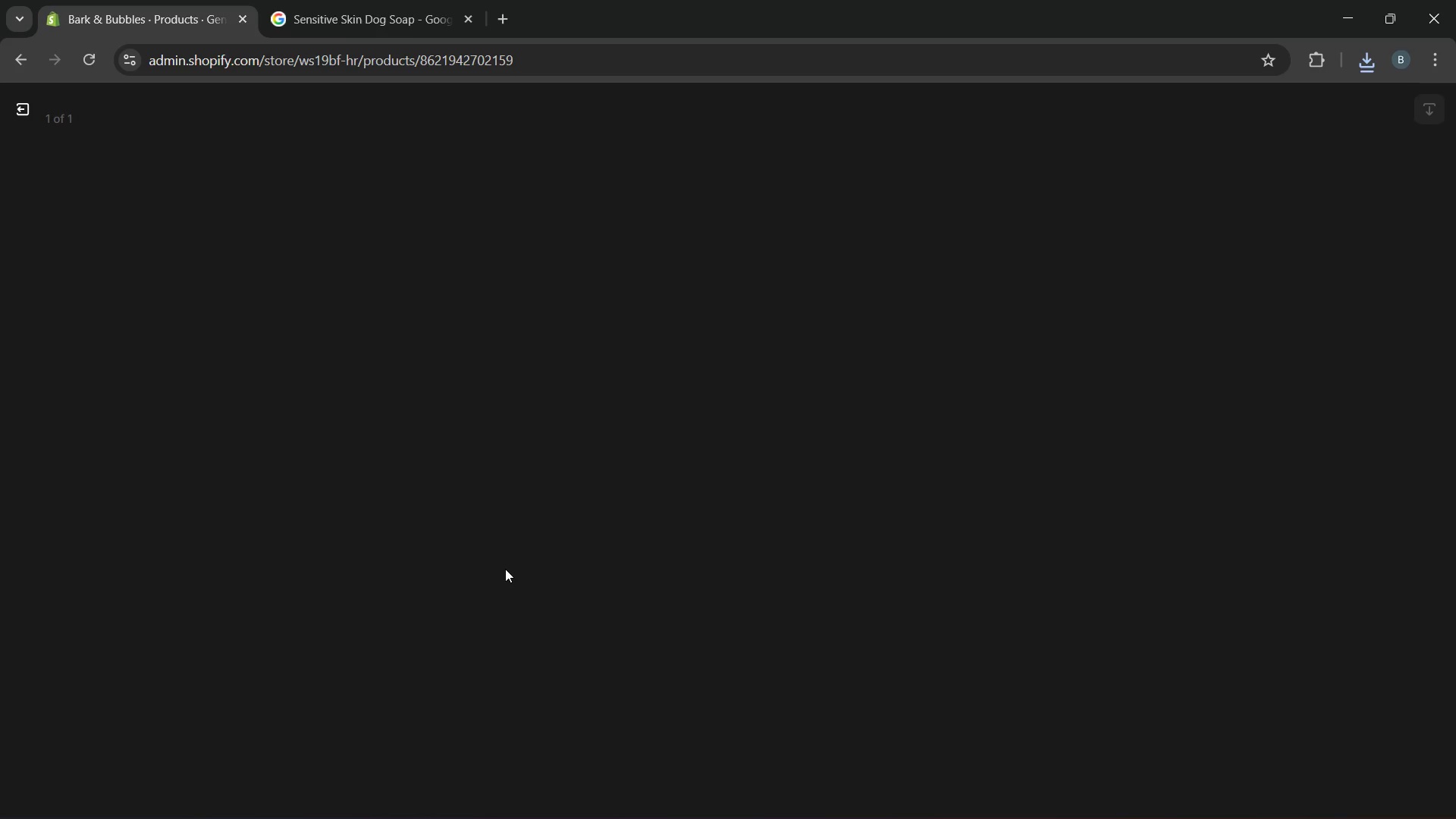 
left_click([1191, 328])
 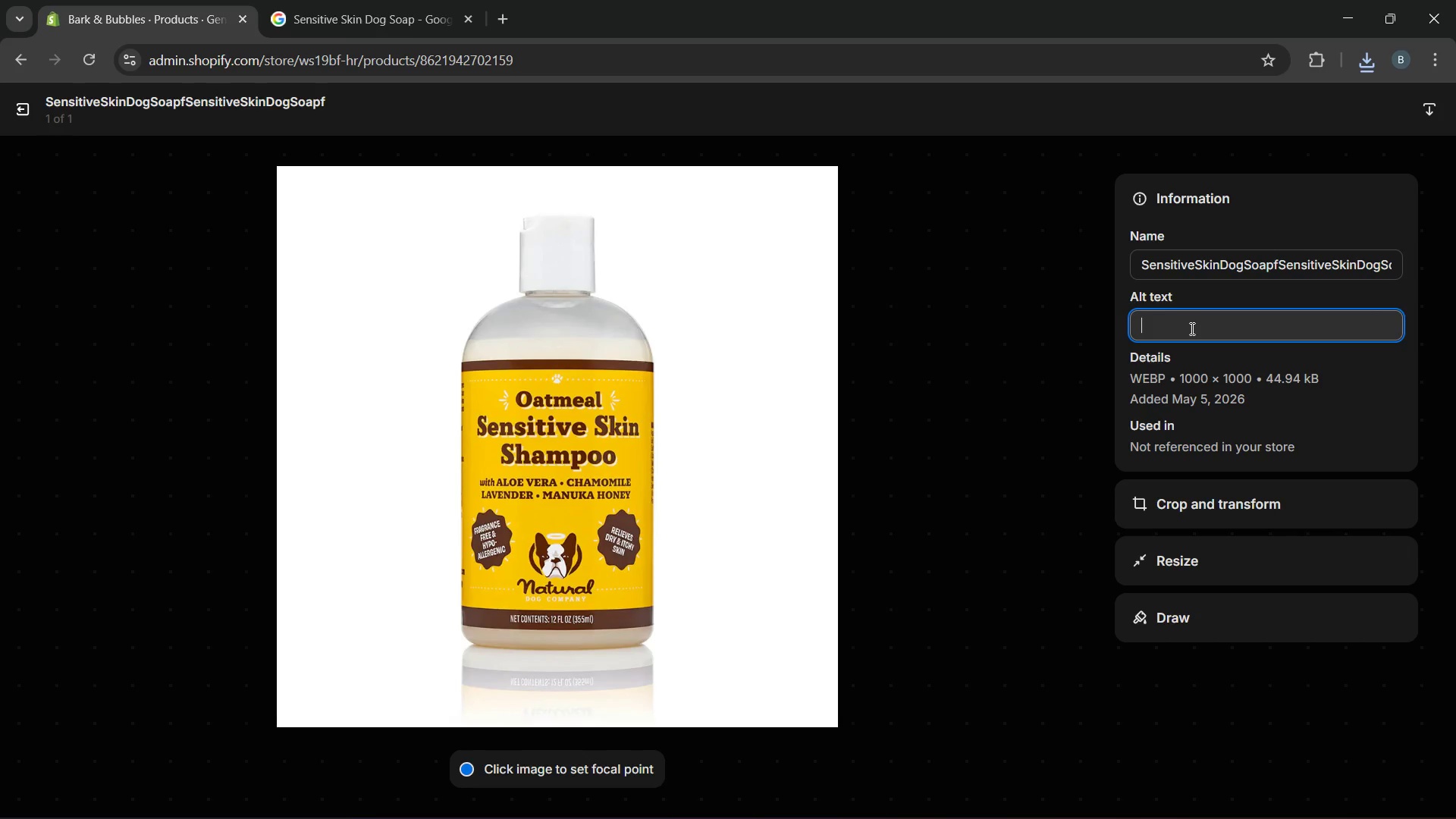 
type(Sensitive skin )
 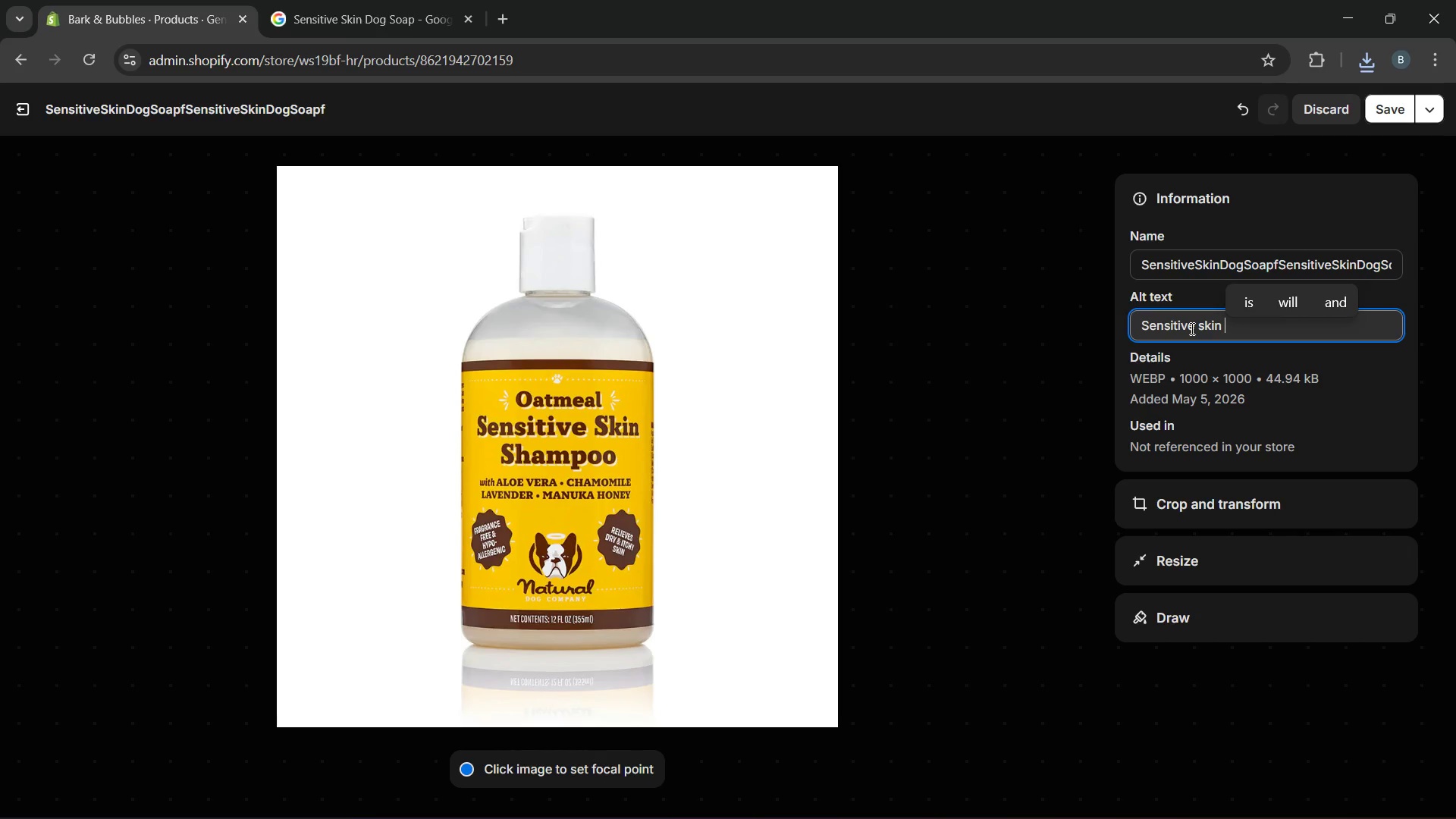 
wait(11.53)
 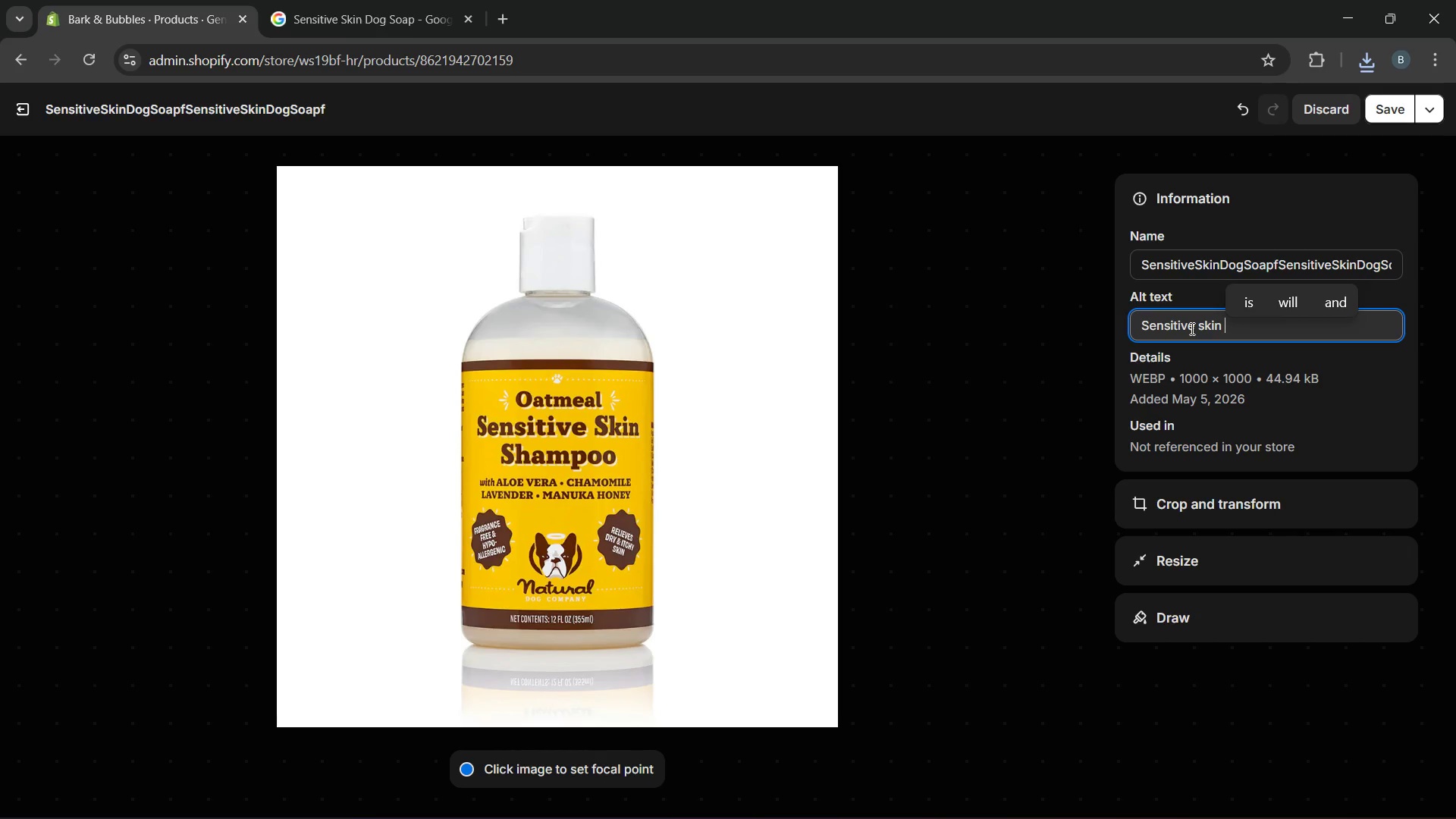 
type(dog soap)
 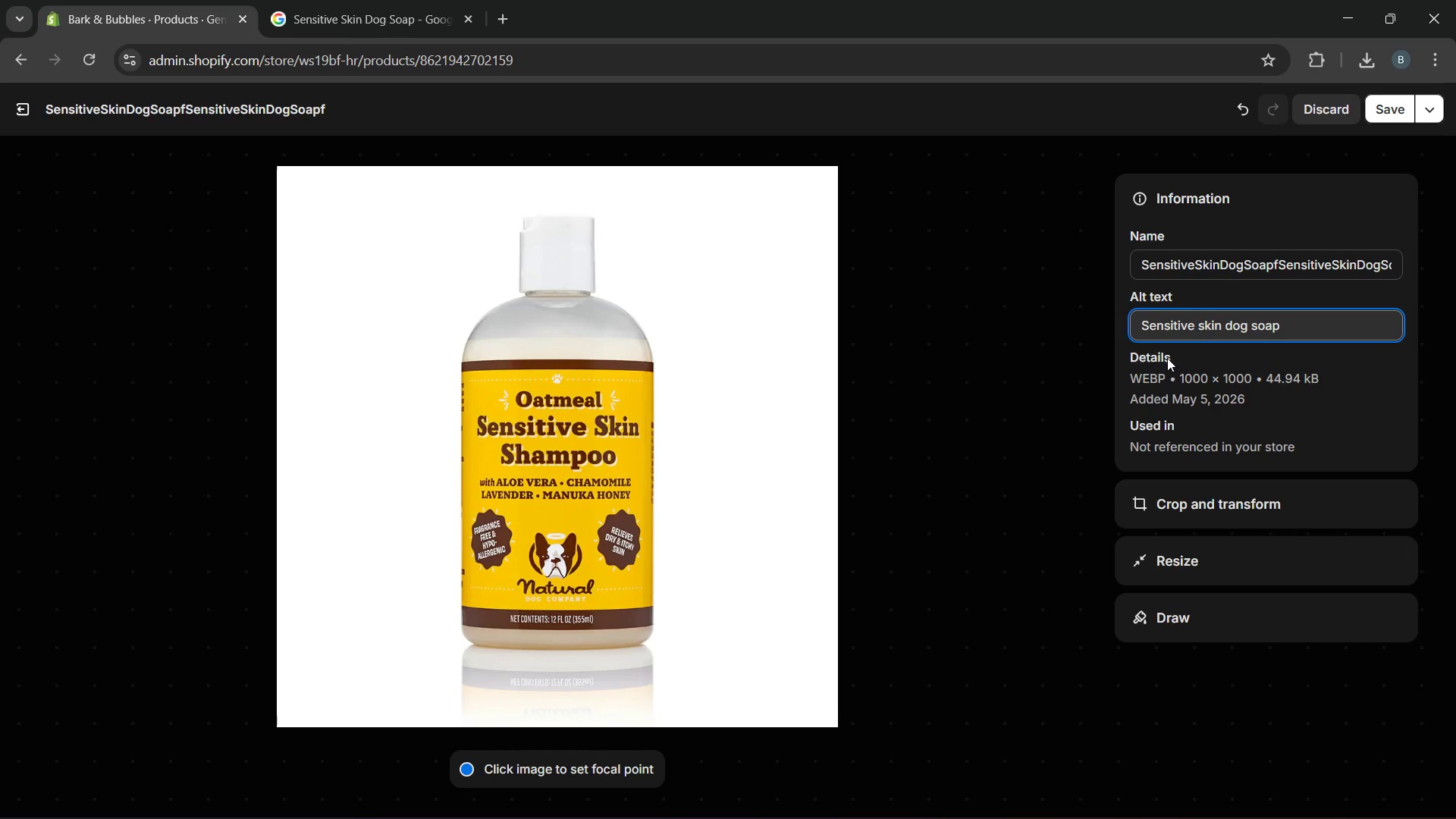 
key(Space)
 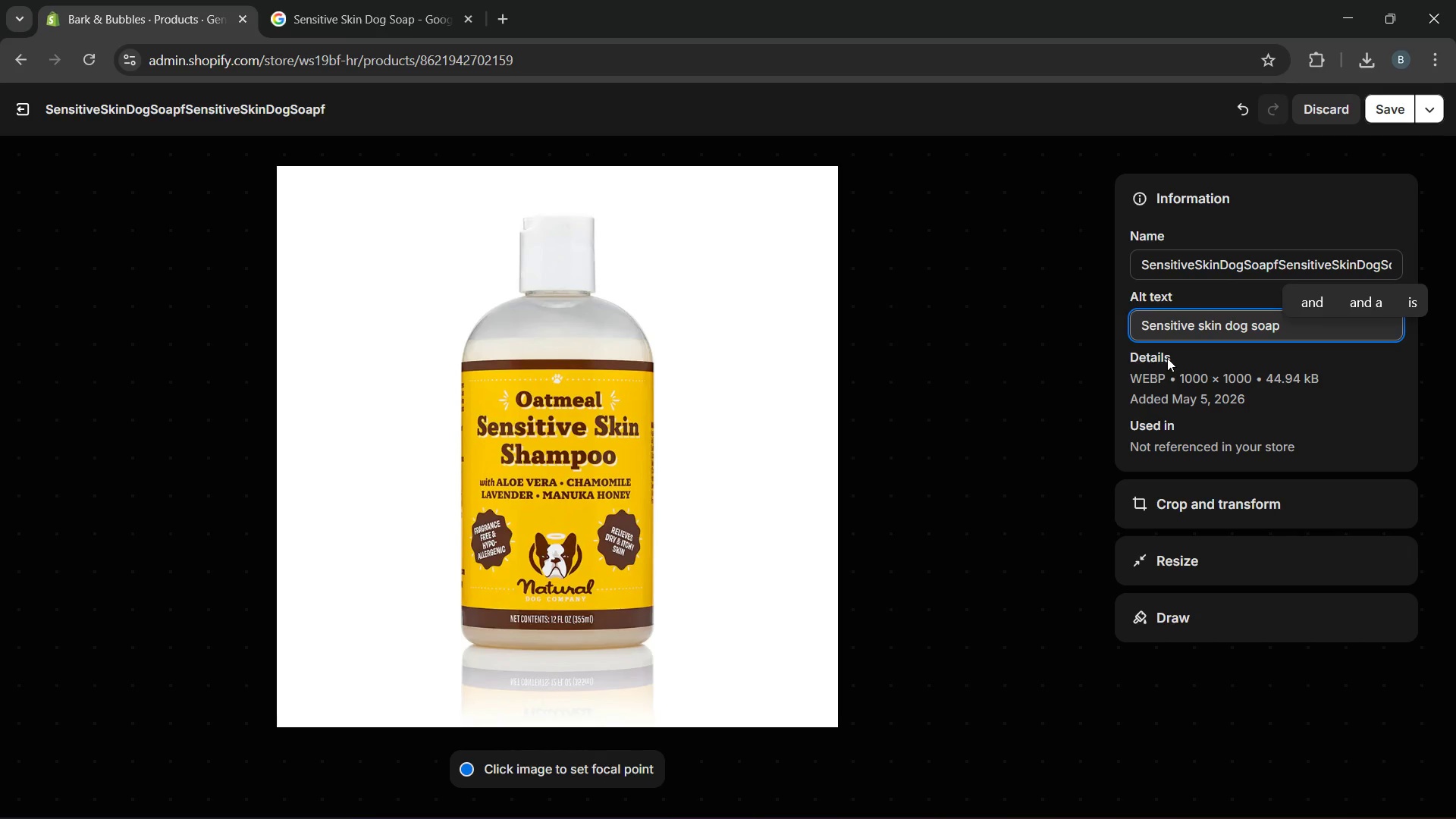 
type(used for grntle )
 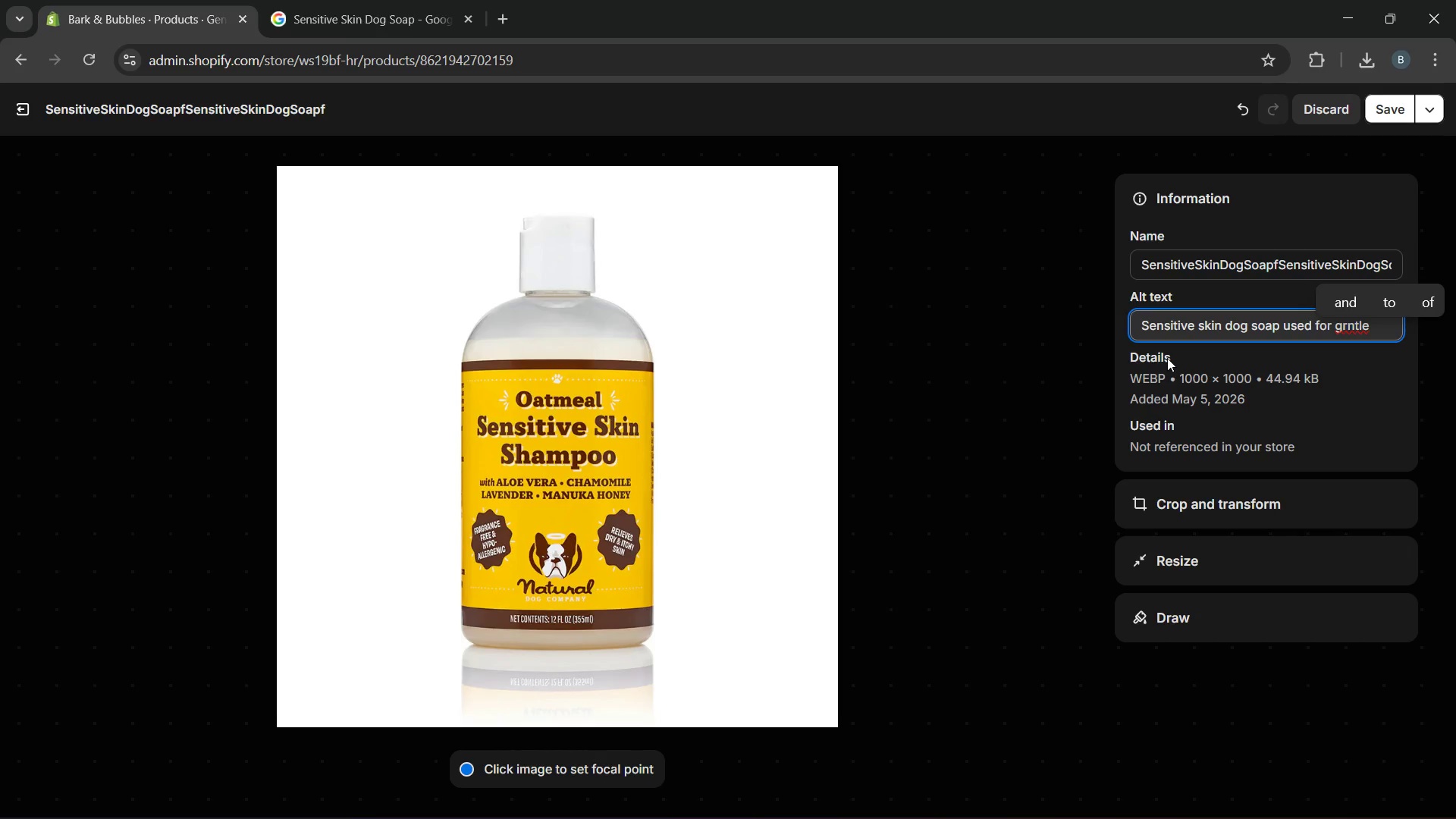 
key(Backspace)
key(Backspace)
key(Backspace)
key(Backspace)
key(Backspace)
key(Backspace)
type(entle skin )
key(Backspace)
key(Backspace)
key(Backspace)
key(Backspace)
key(Backspace)
type(coat cleaning during bath)
 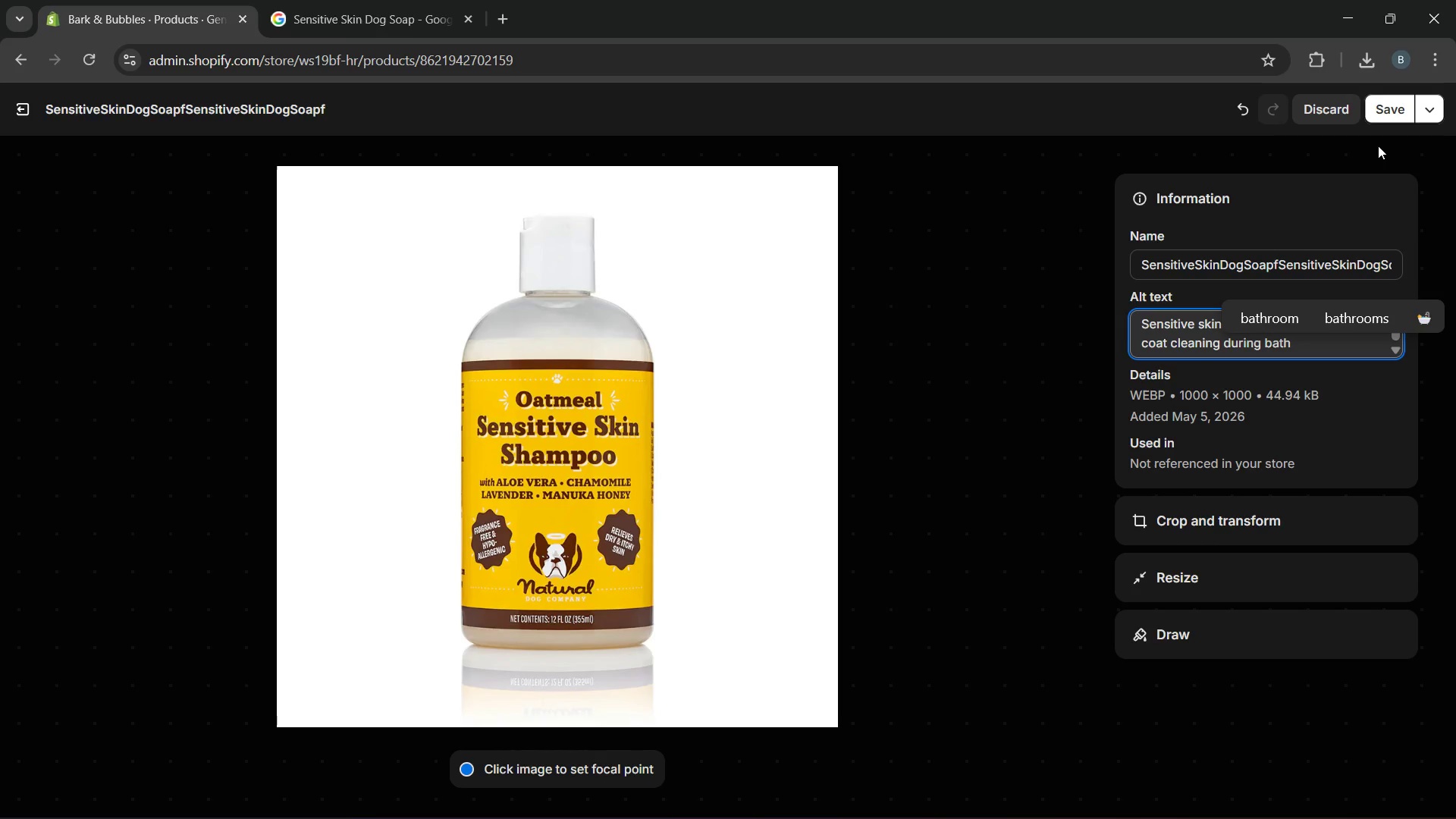 
wait(6.62)
 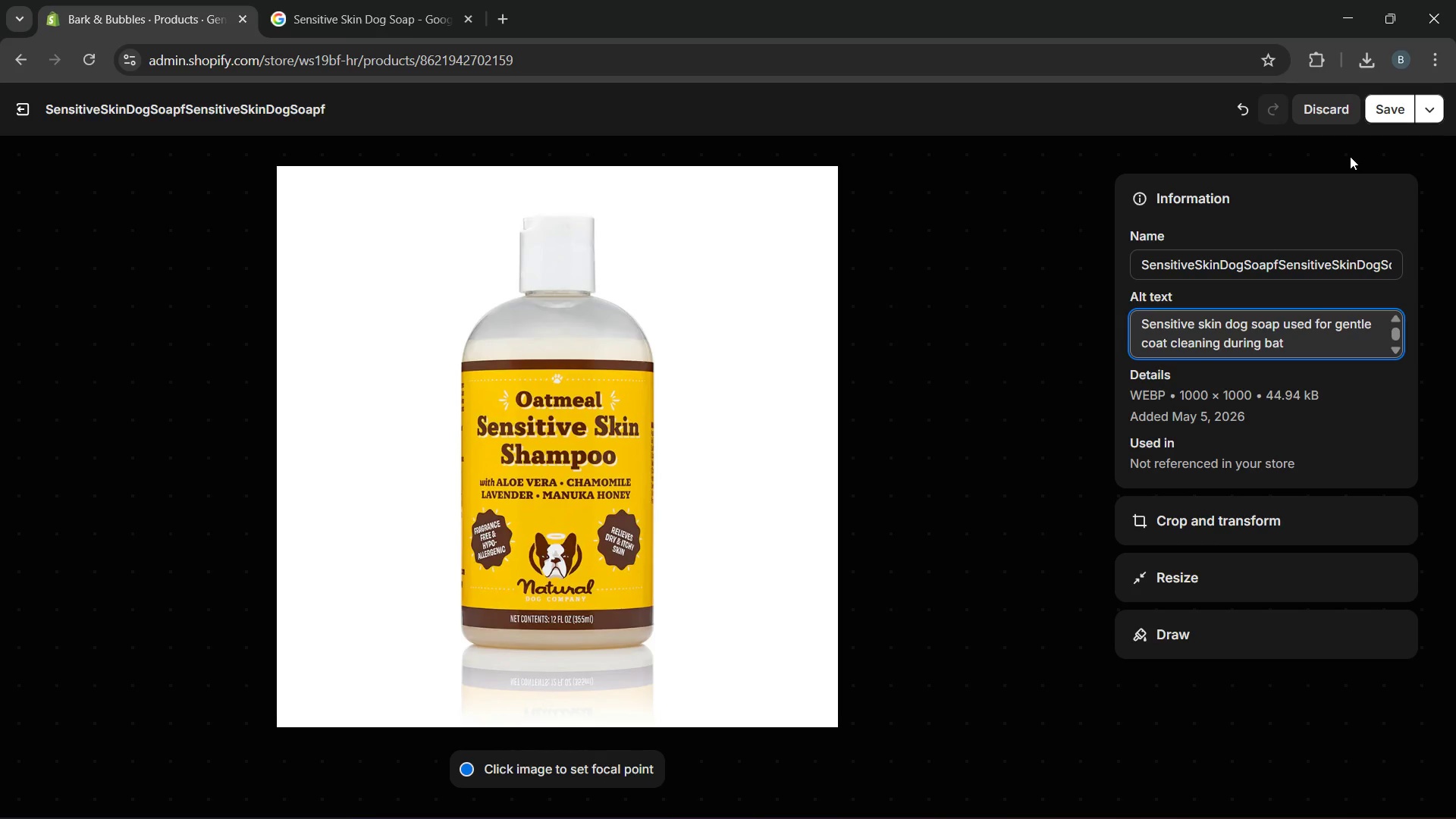 
key(Backspace)
key(Backspace)
key(Backspace)
key(Backspace)
type(grooming)
 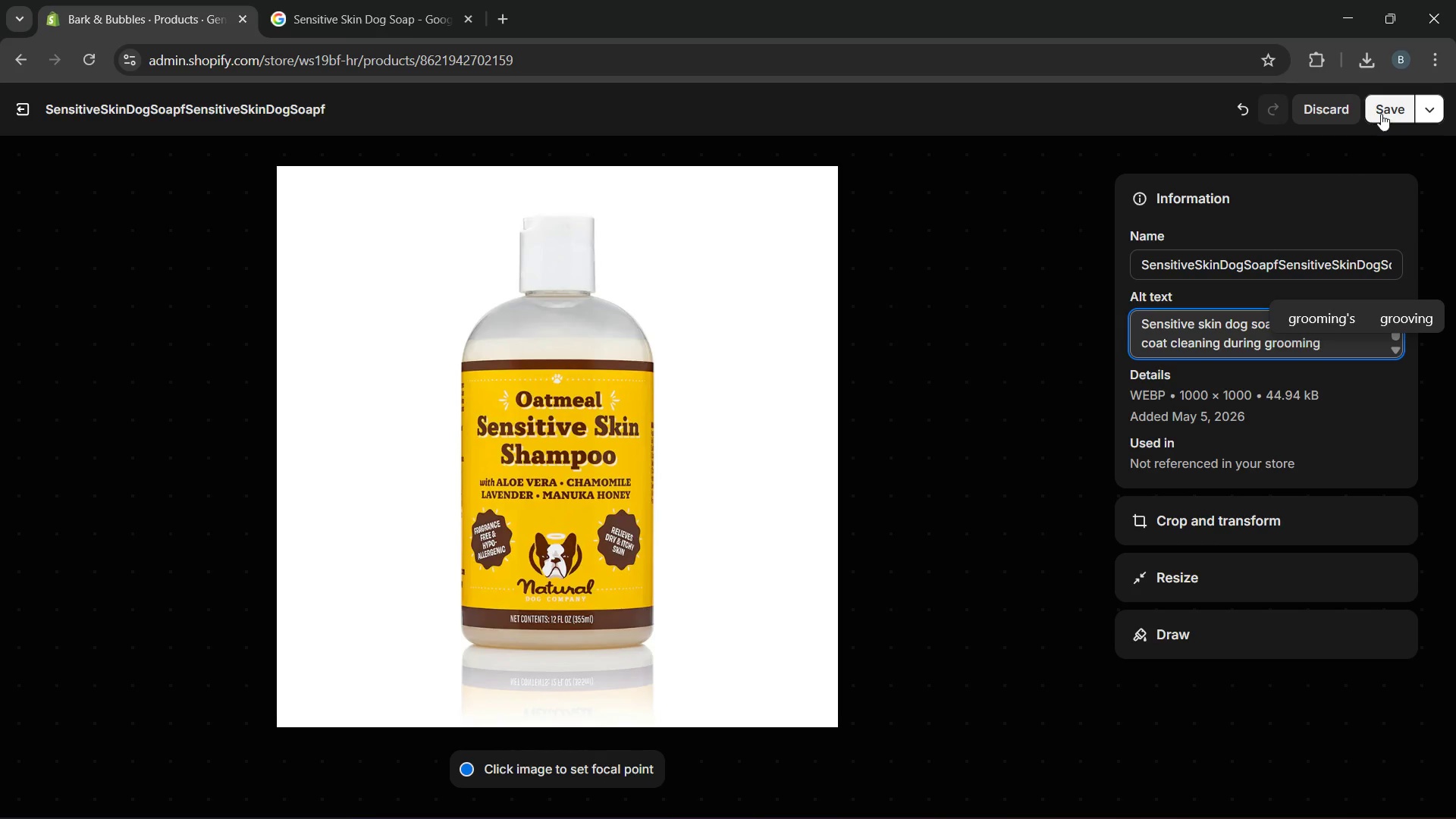 
left_click([1382, 113])
 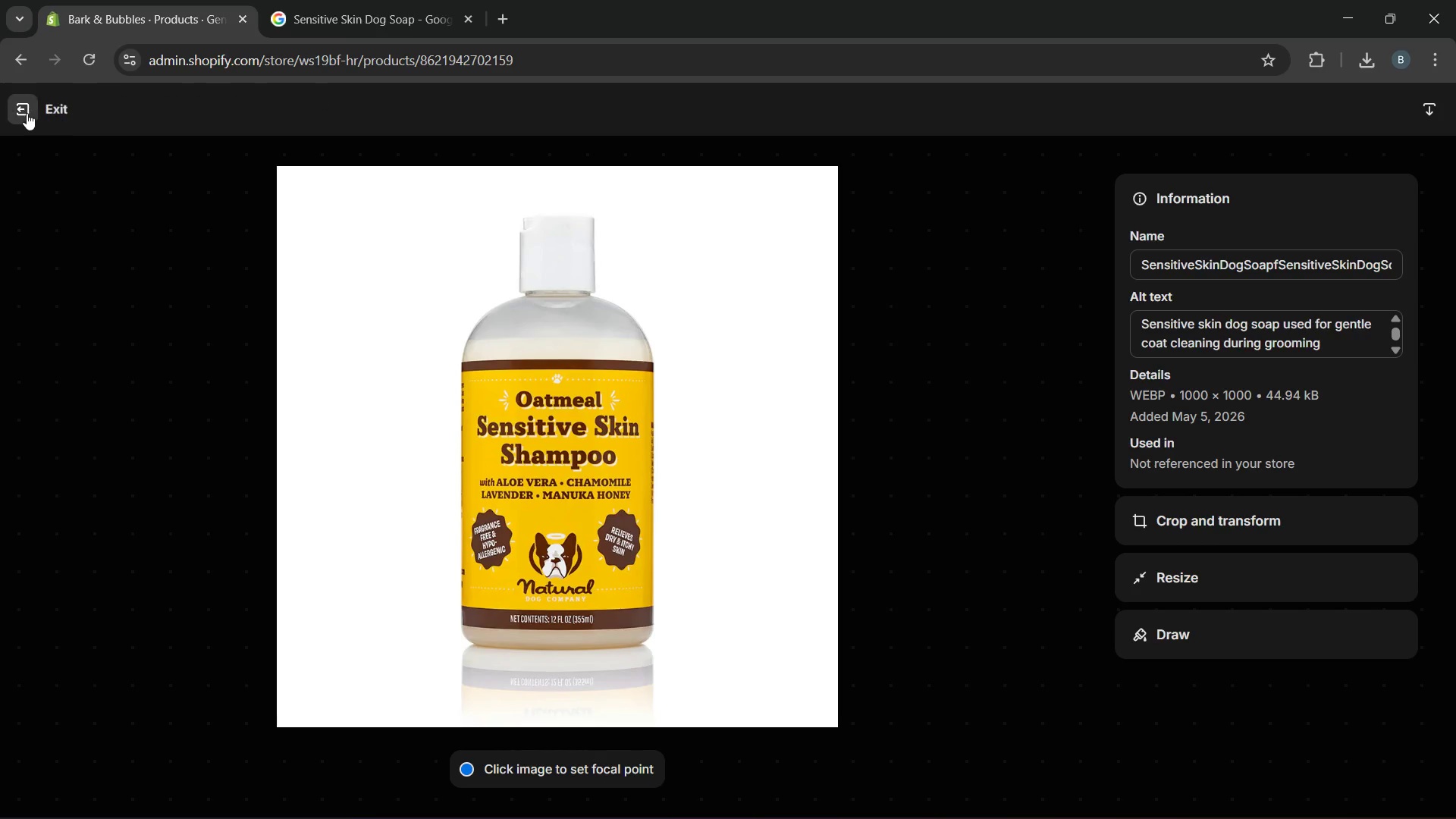 
wait(6.16)
 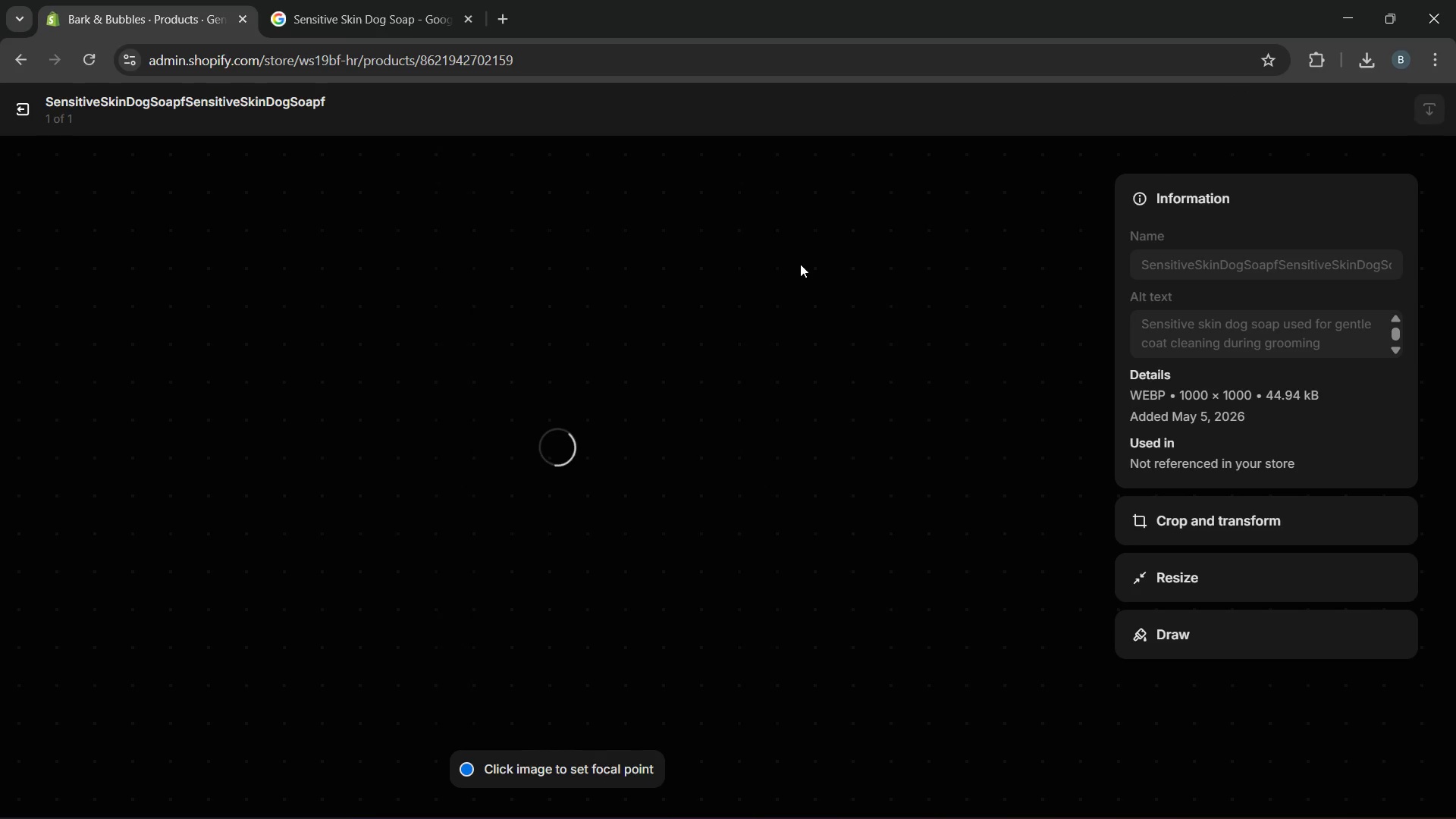 
left_click([26, 113])
 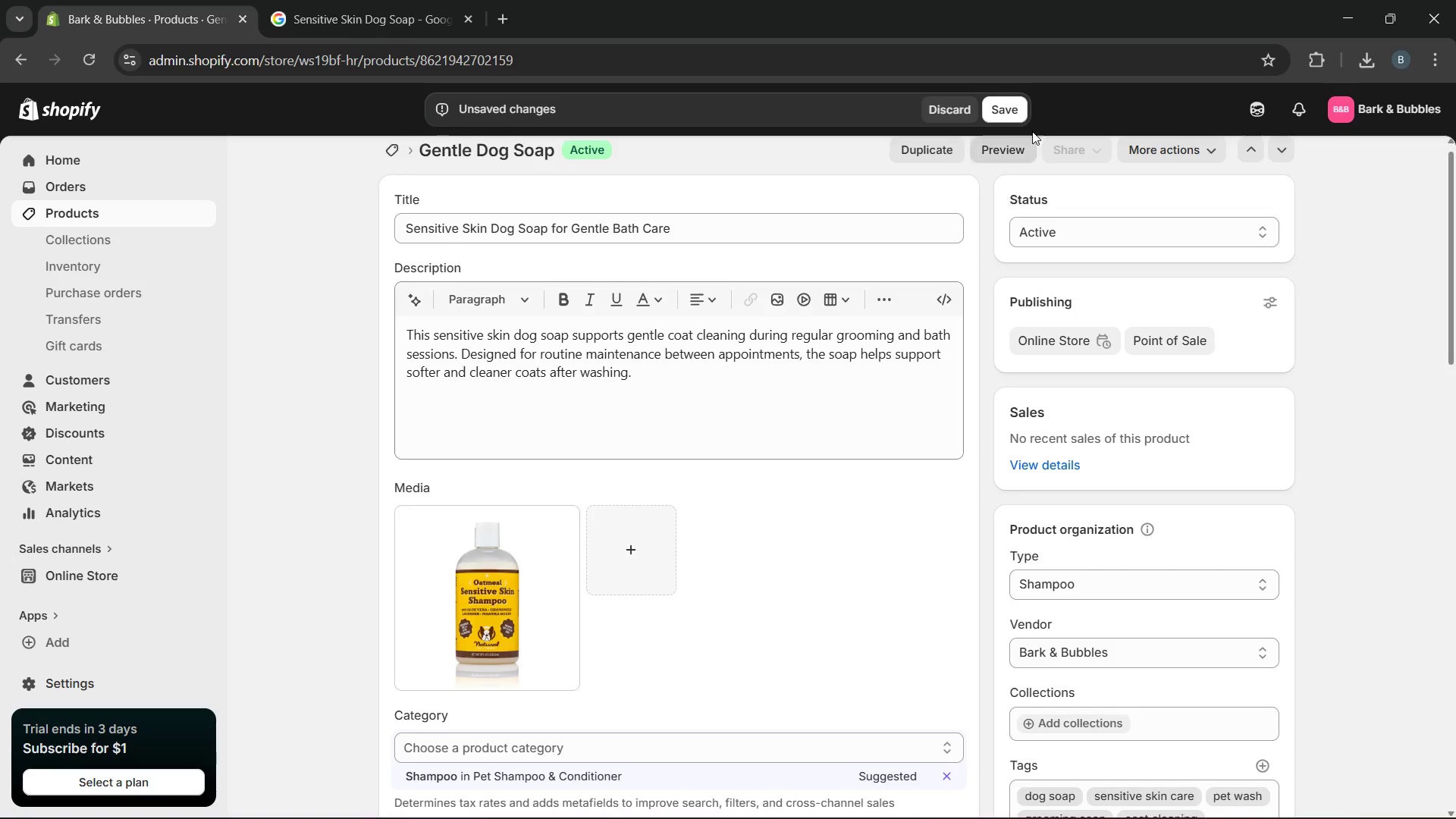 
left_click([1022, 105])
 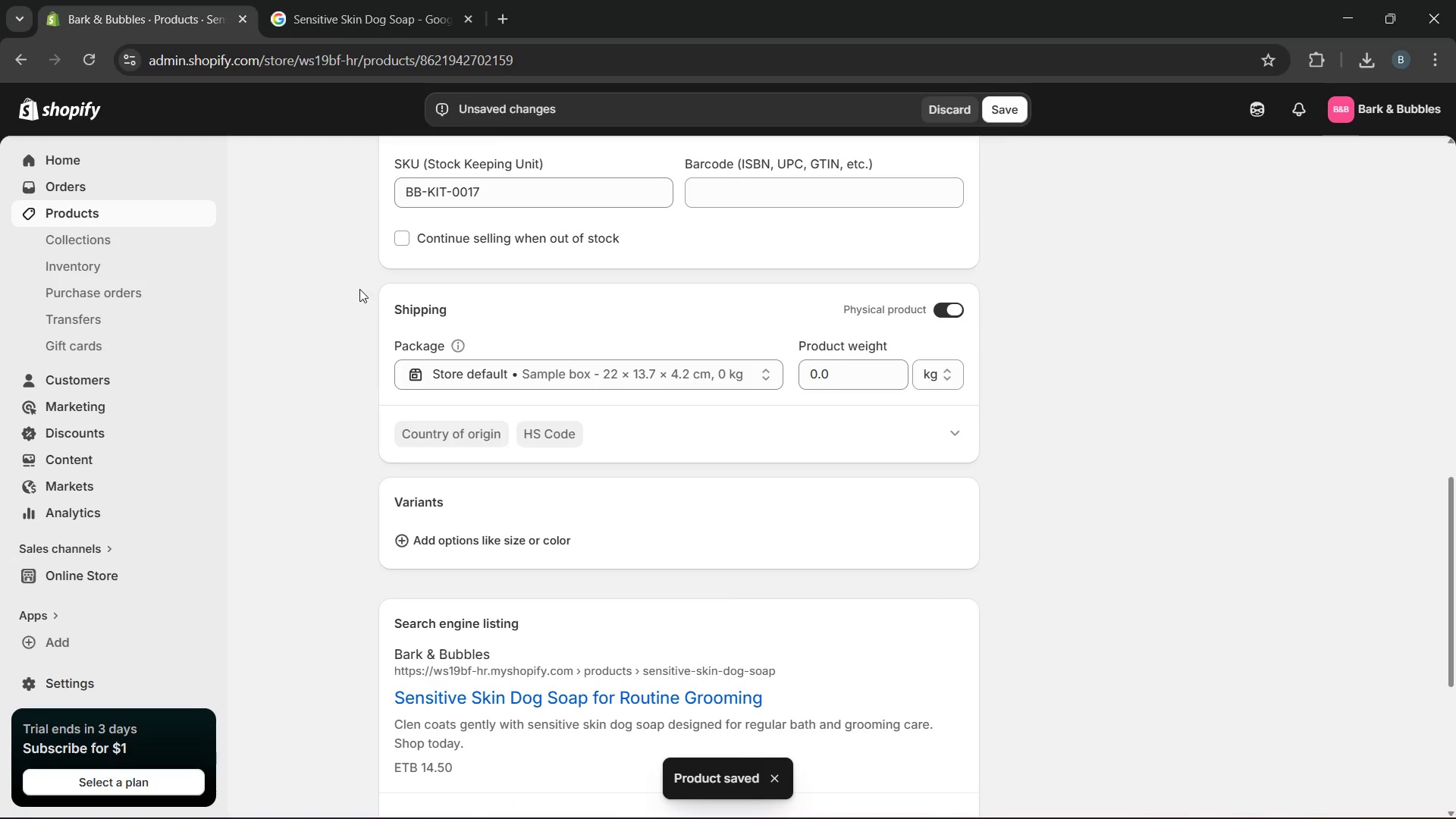 
wait(7.67)
 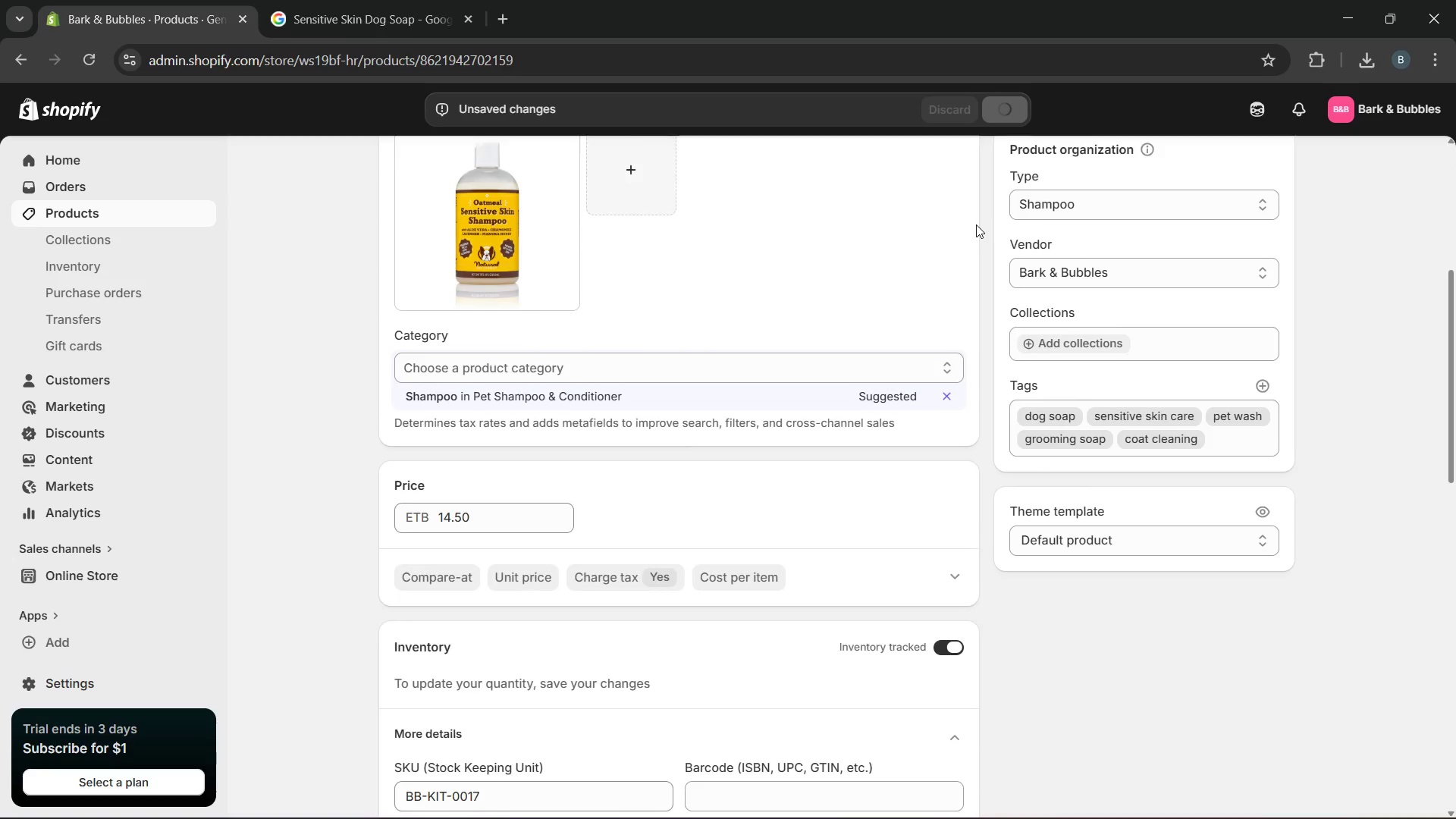 
left_click([192, 211])
 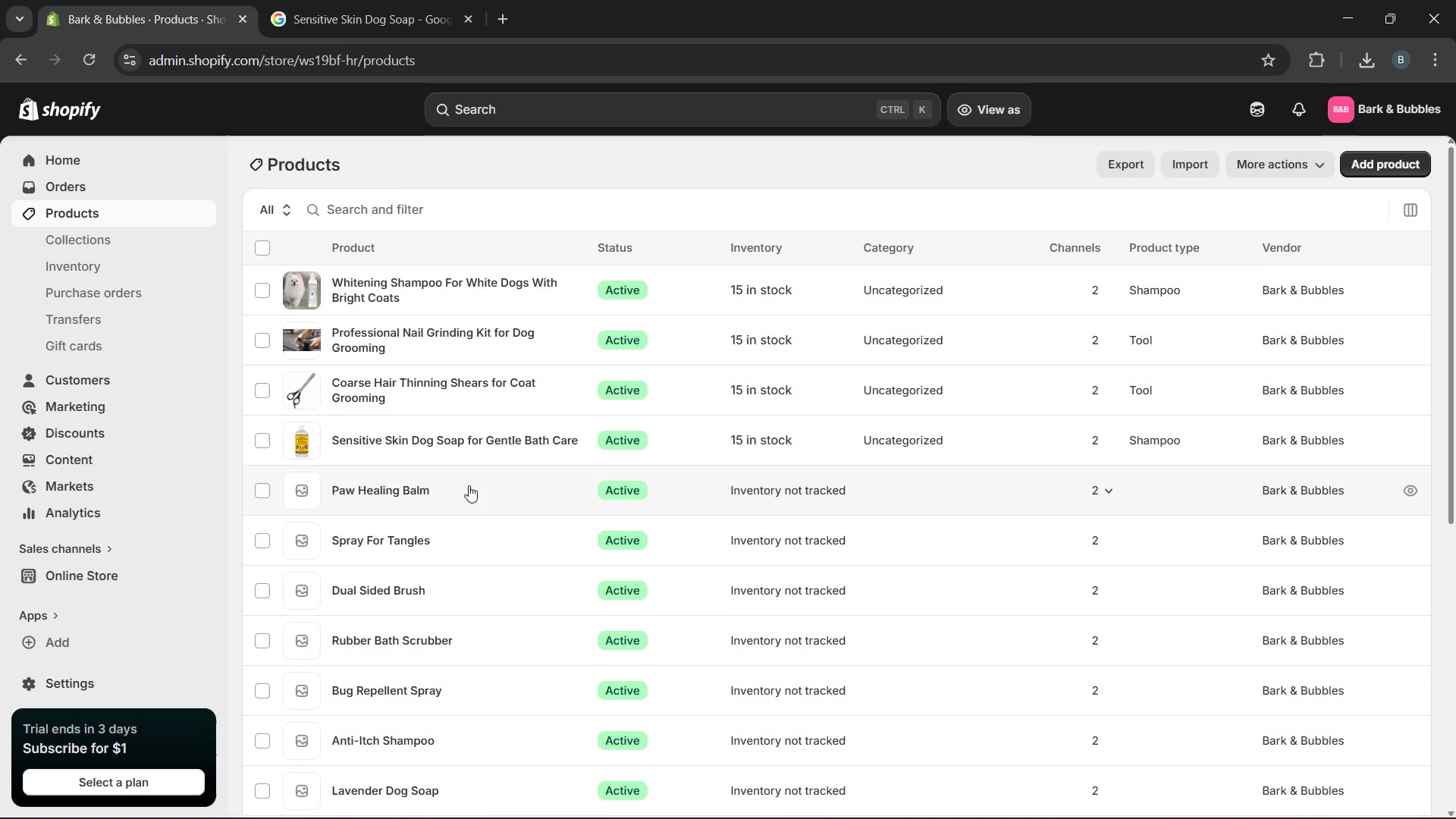 
left_click([469, 485])
 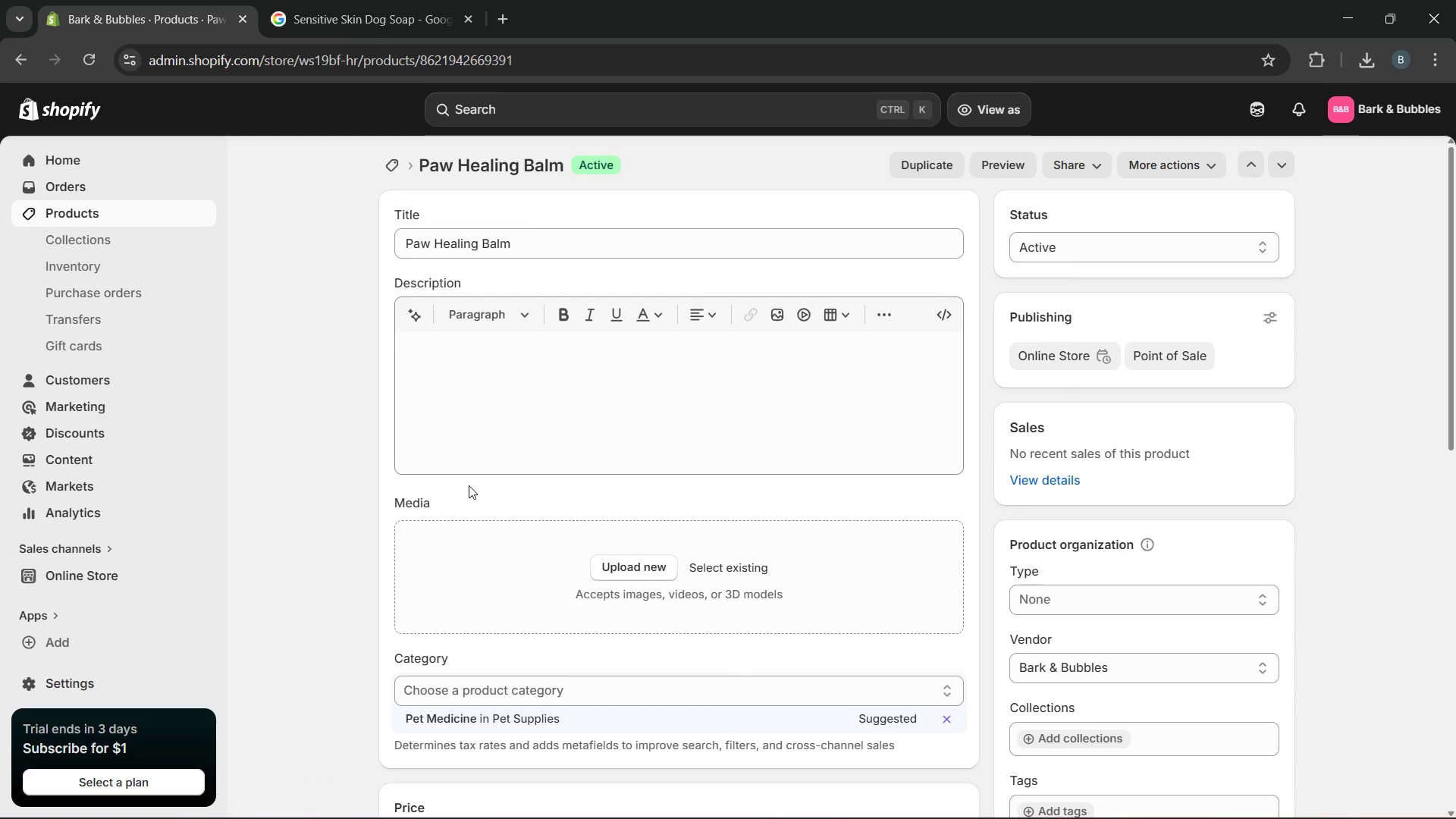 
wait(7.94)
 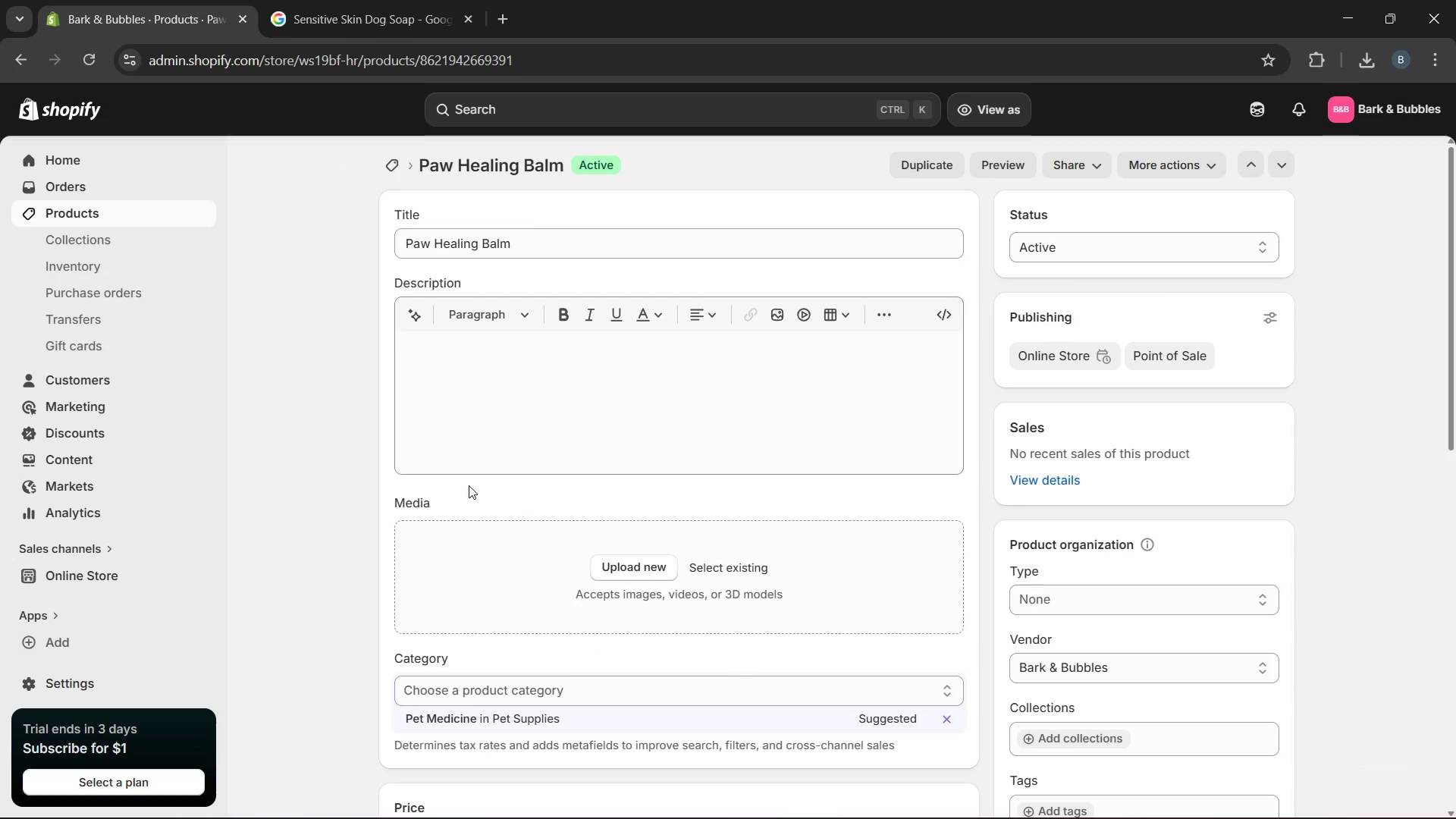 
left_click_drag(start_coordinate=[525, 252], to_coordinate=[378, 215])
 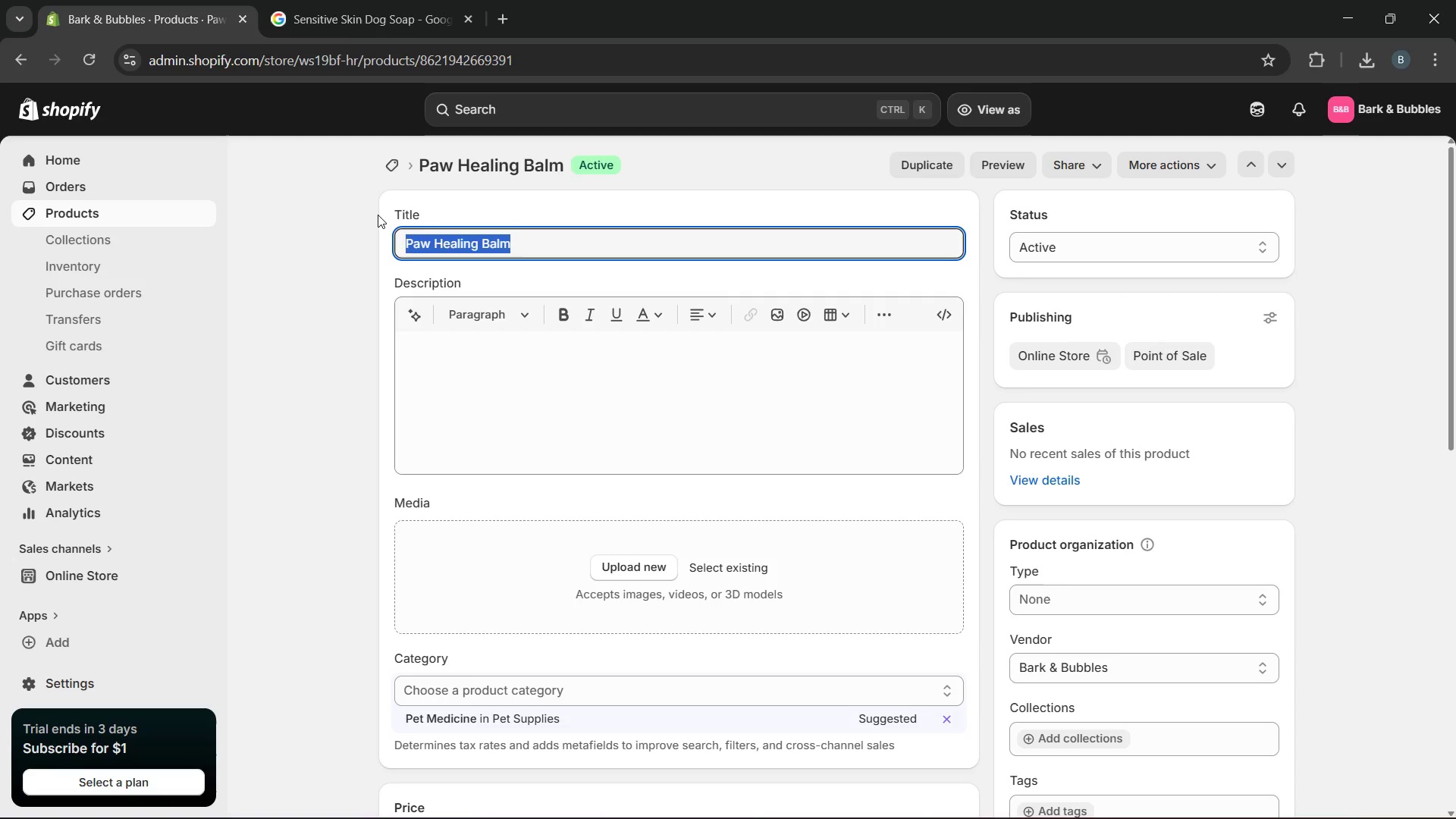 
key(Break)
 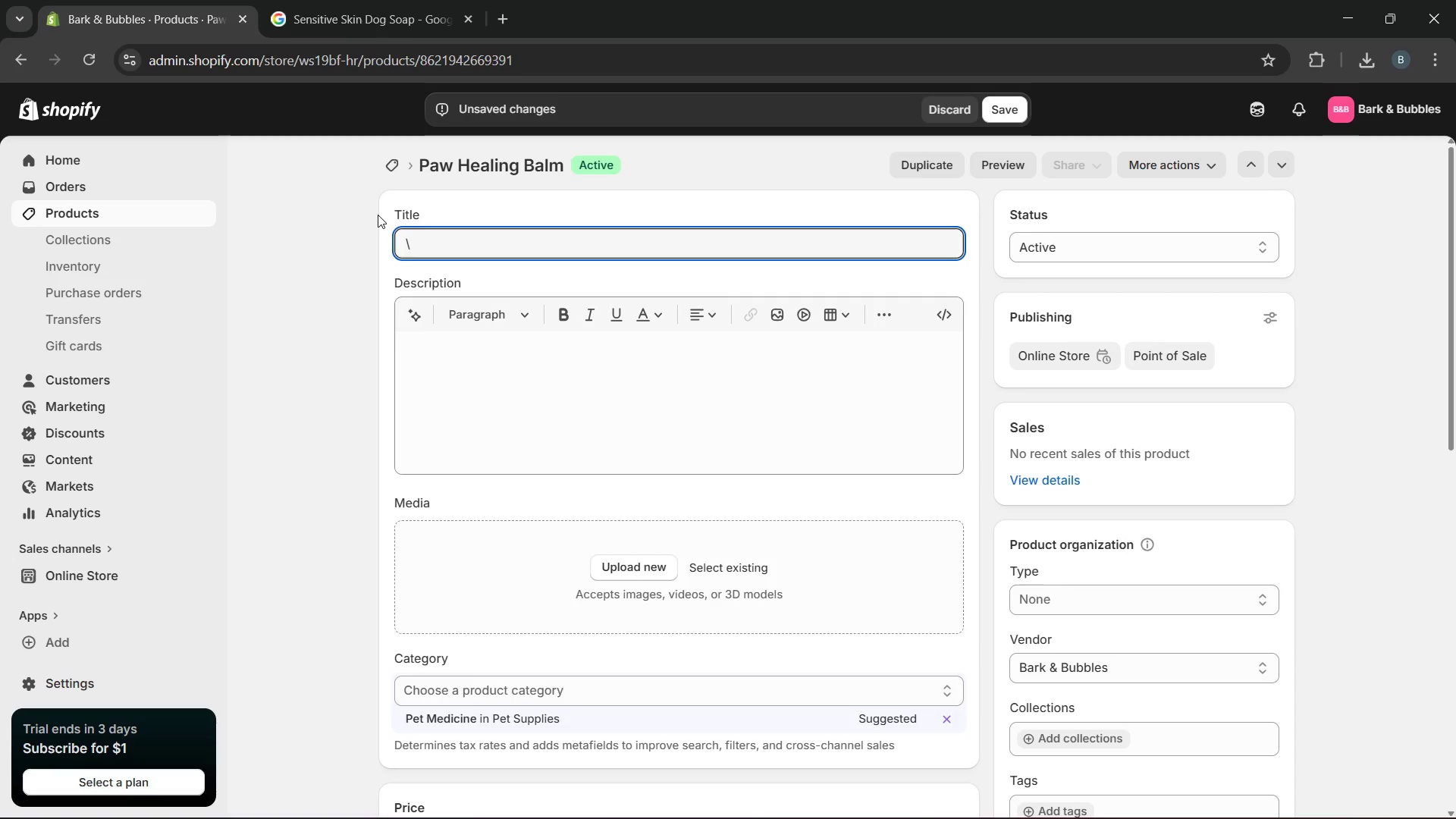 
key(Backspace)
 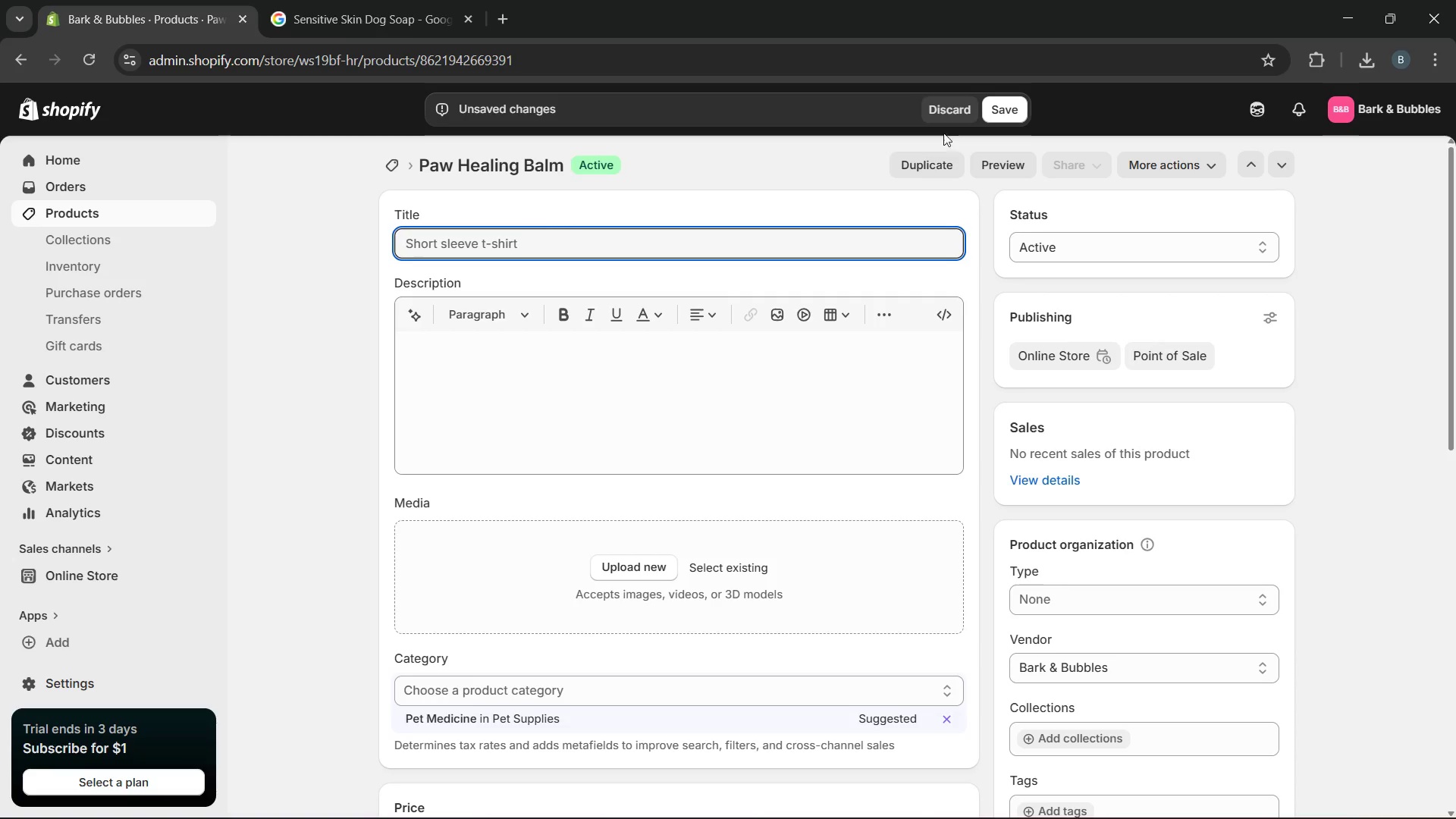 
left_click([952, 115])
 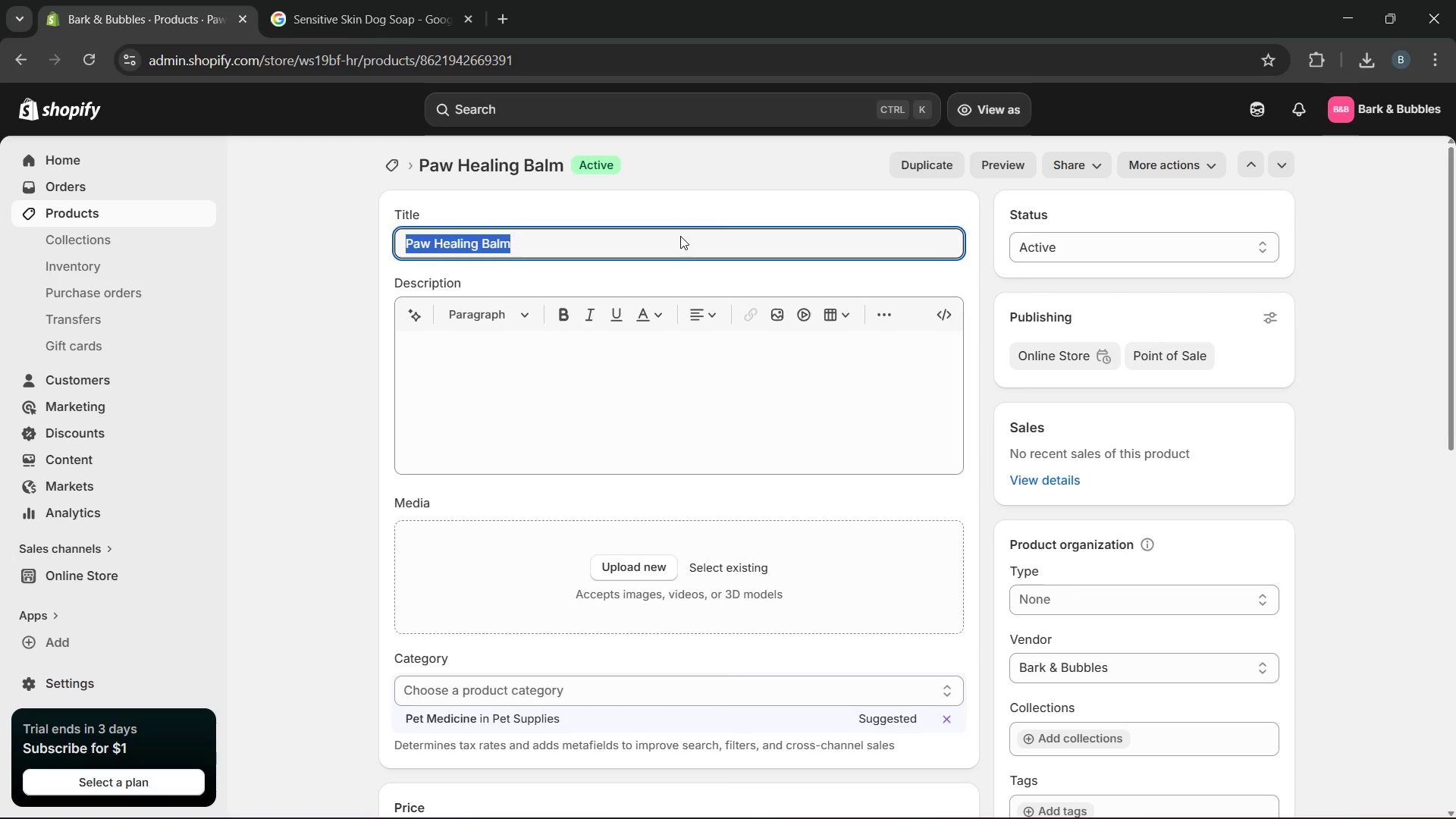 
key(ArrowLeft)
 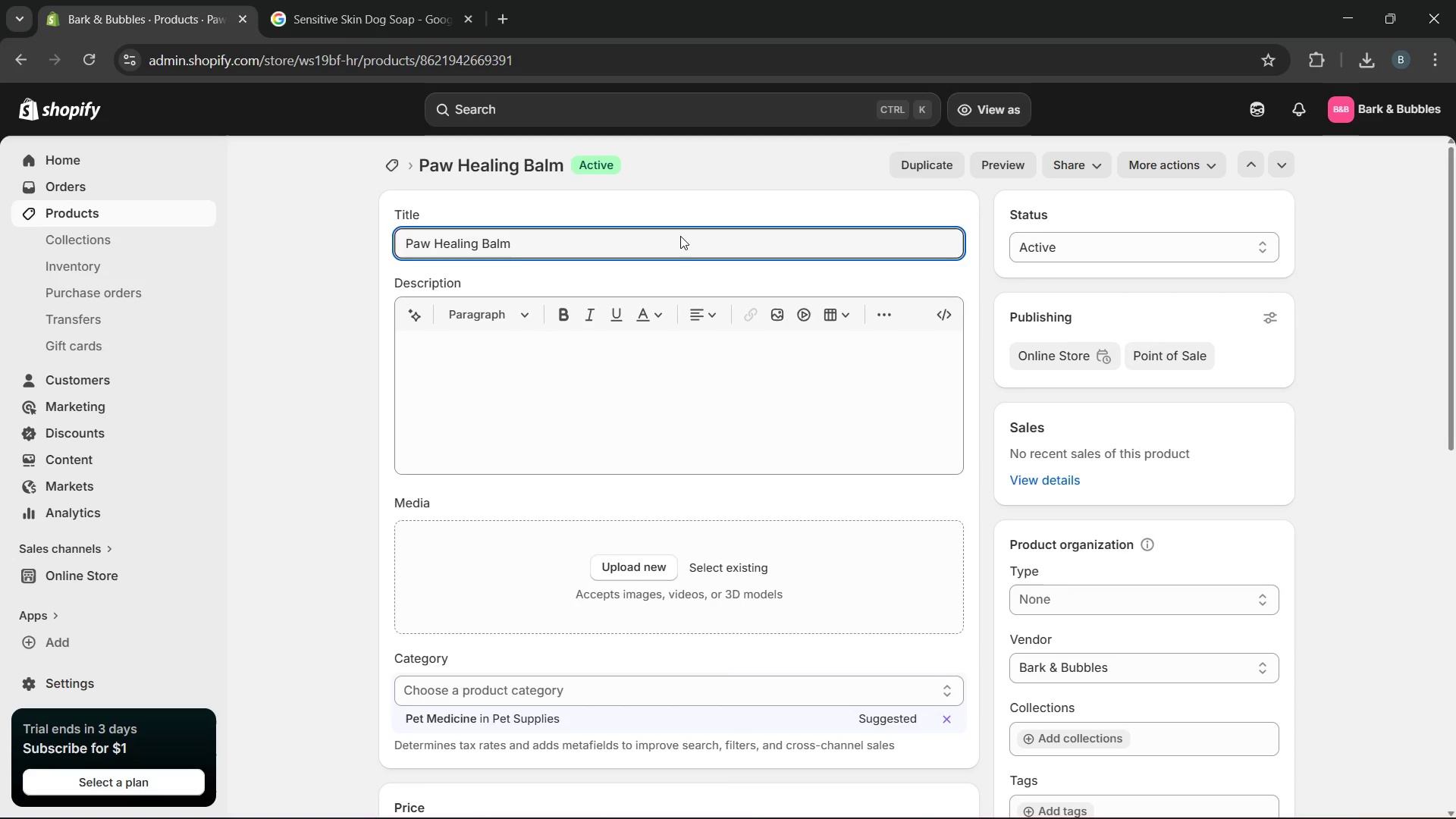 
type(Medicated Skin )
 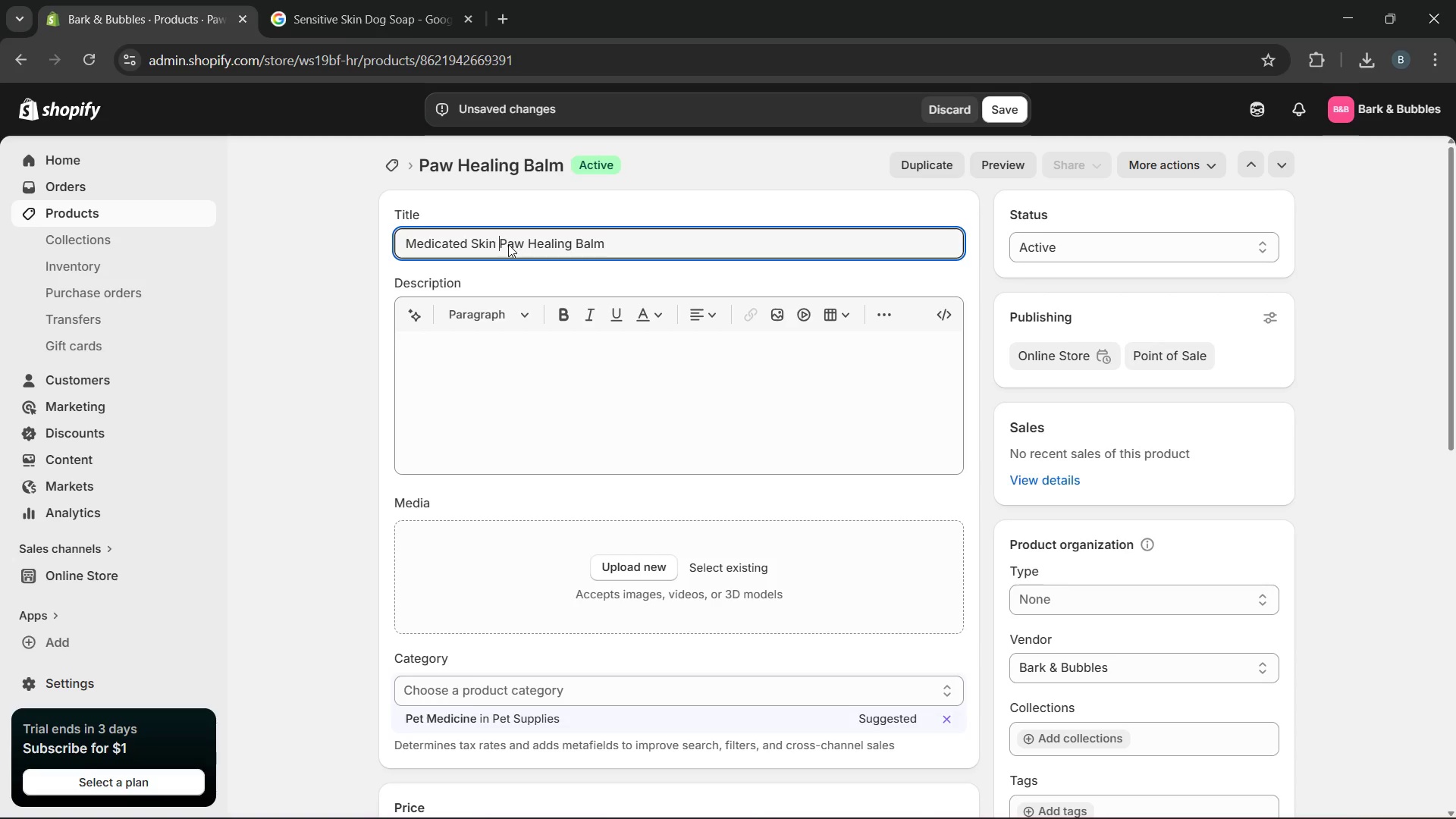 
wait(6.05)
 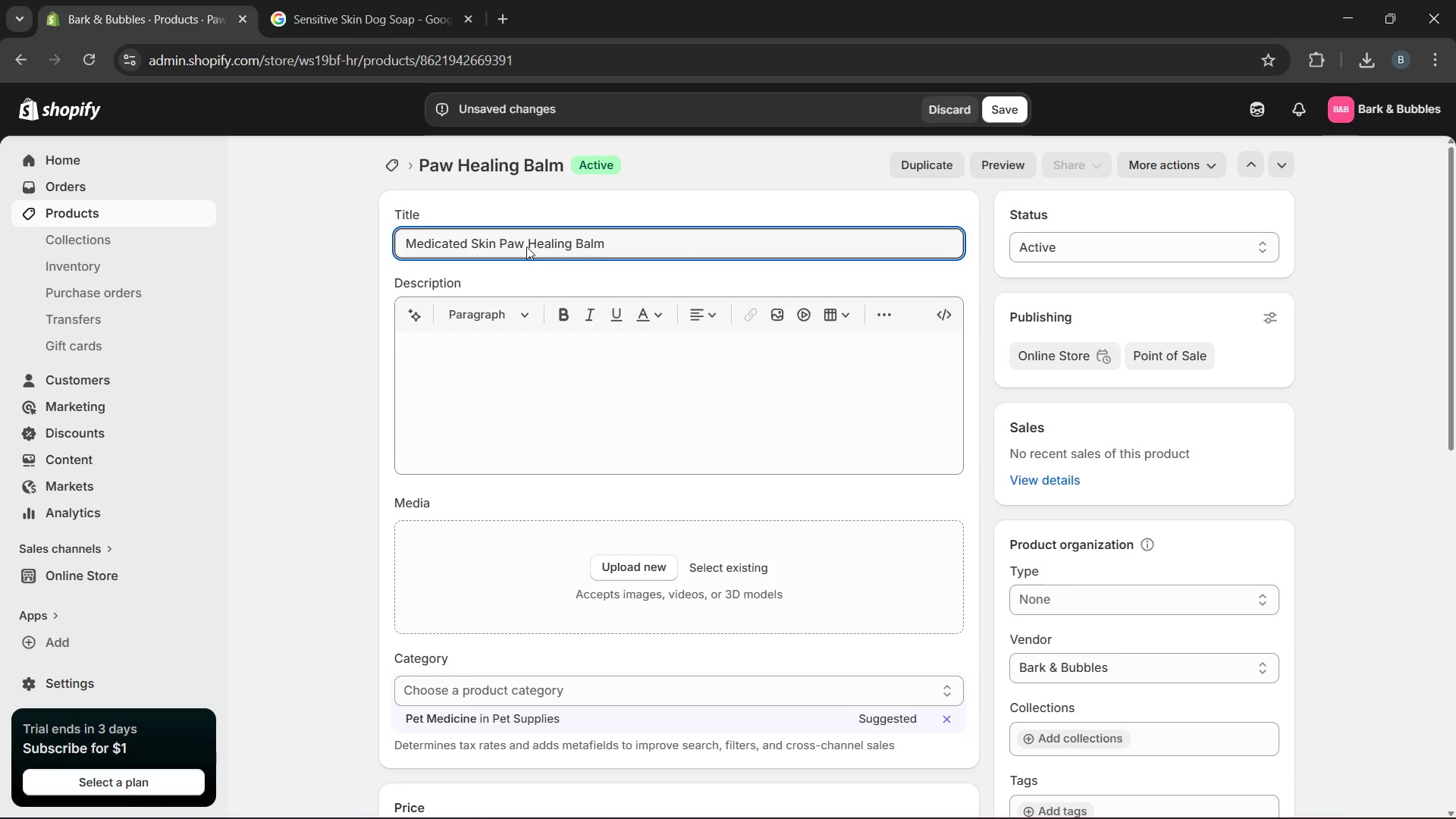 
left_click_drag(start_coordinate=[498, 246], to_coordinate=[573, 249])
 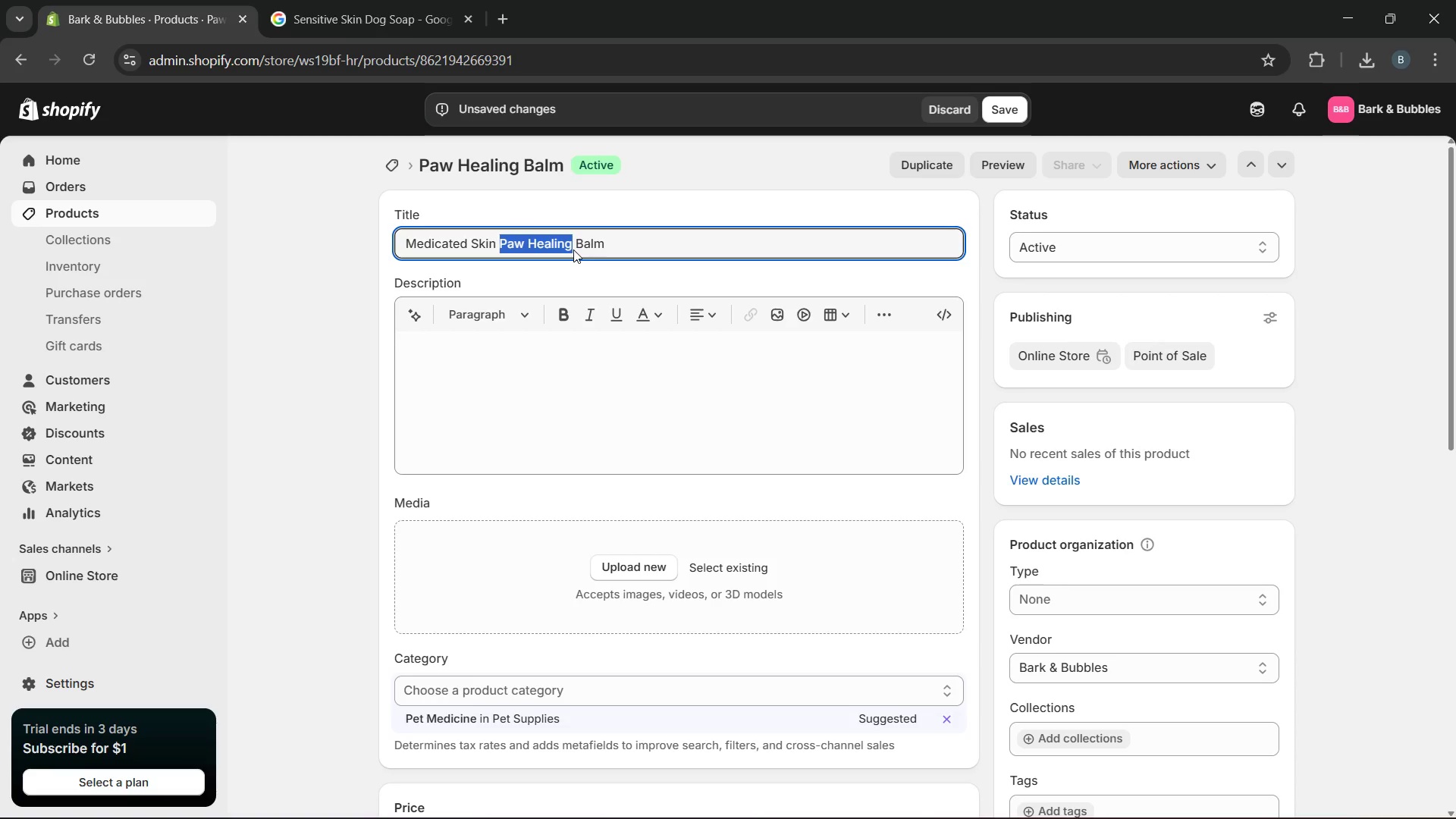 
key(Backspace)
 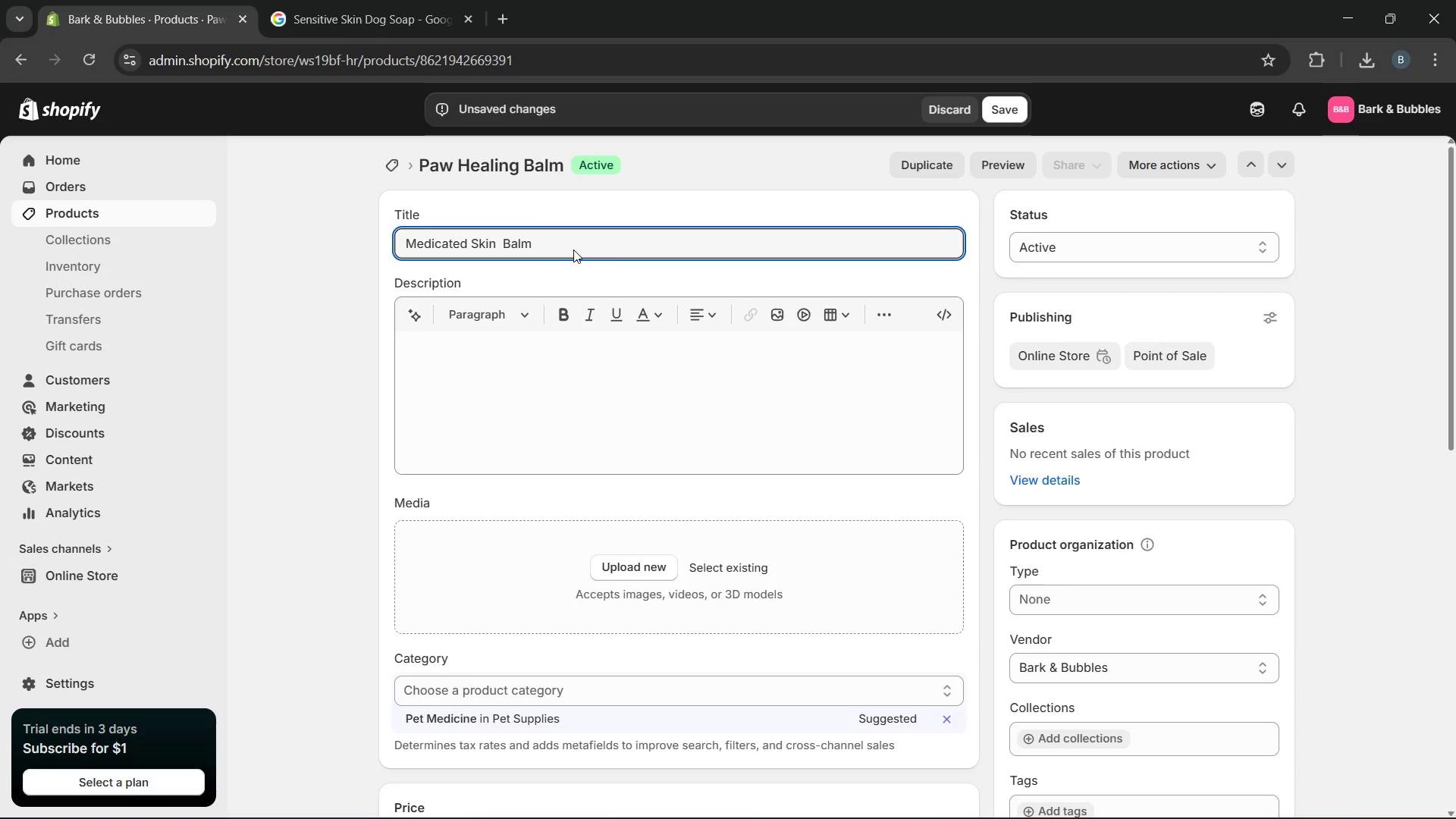 
key(Backspace)
 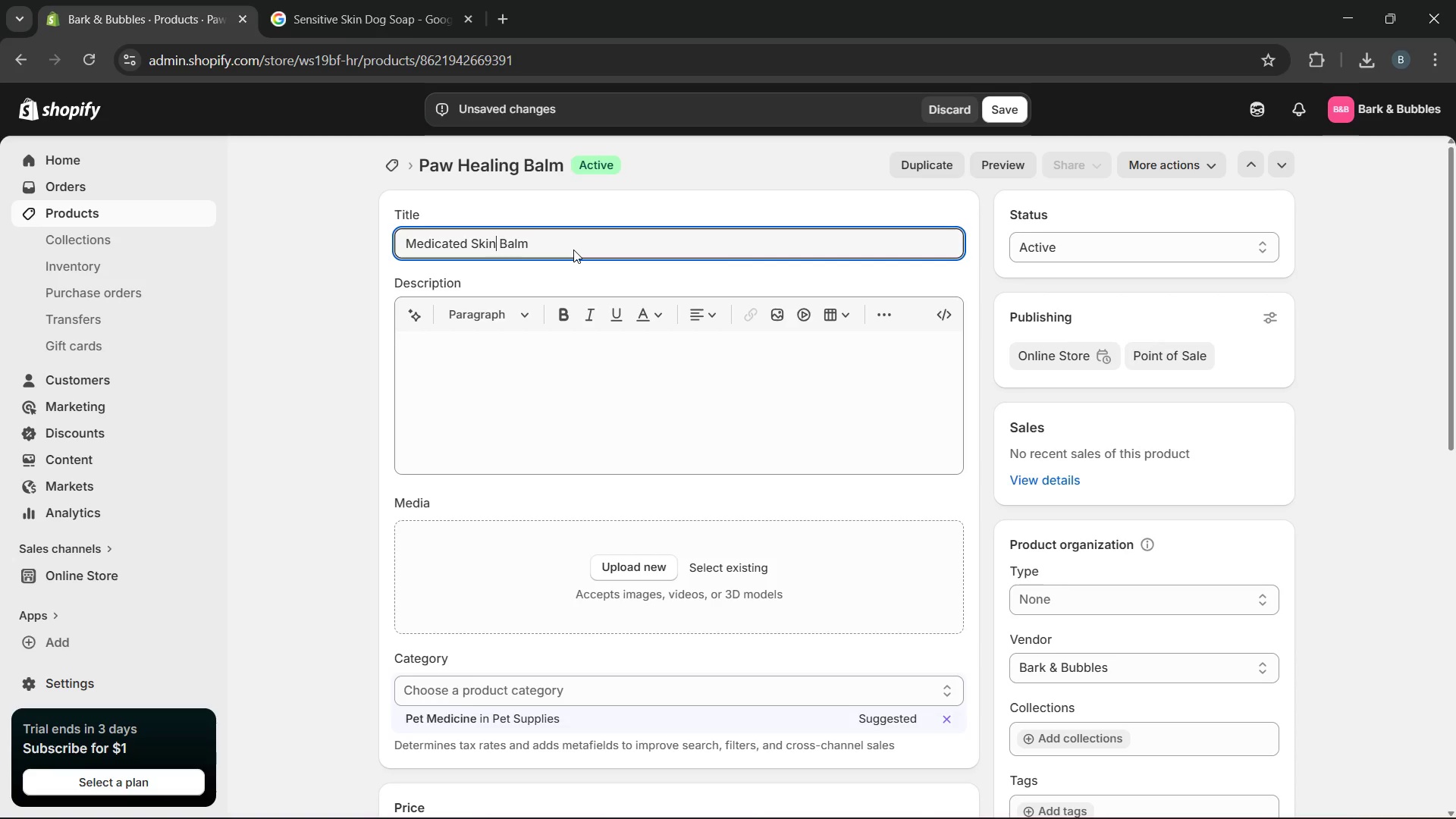 
key(ArrowRight)
 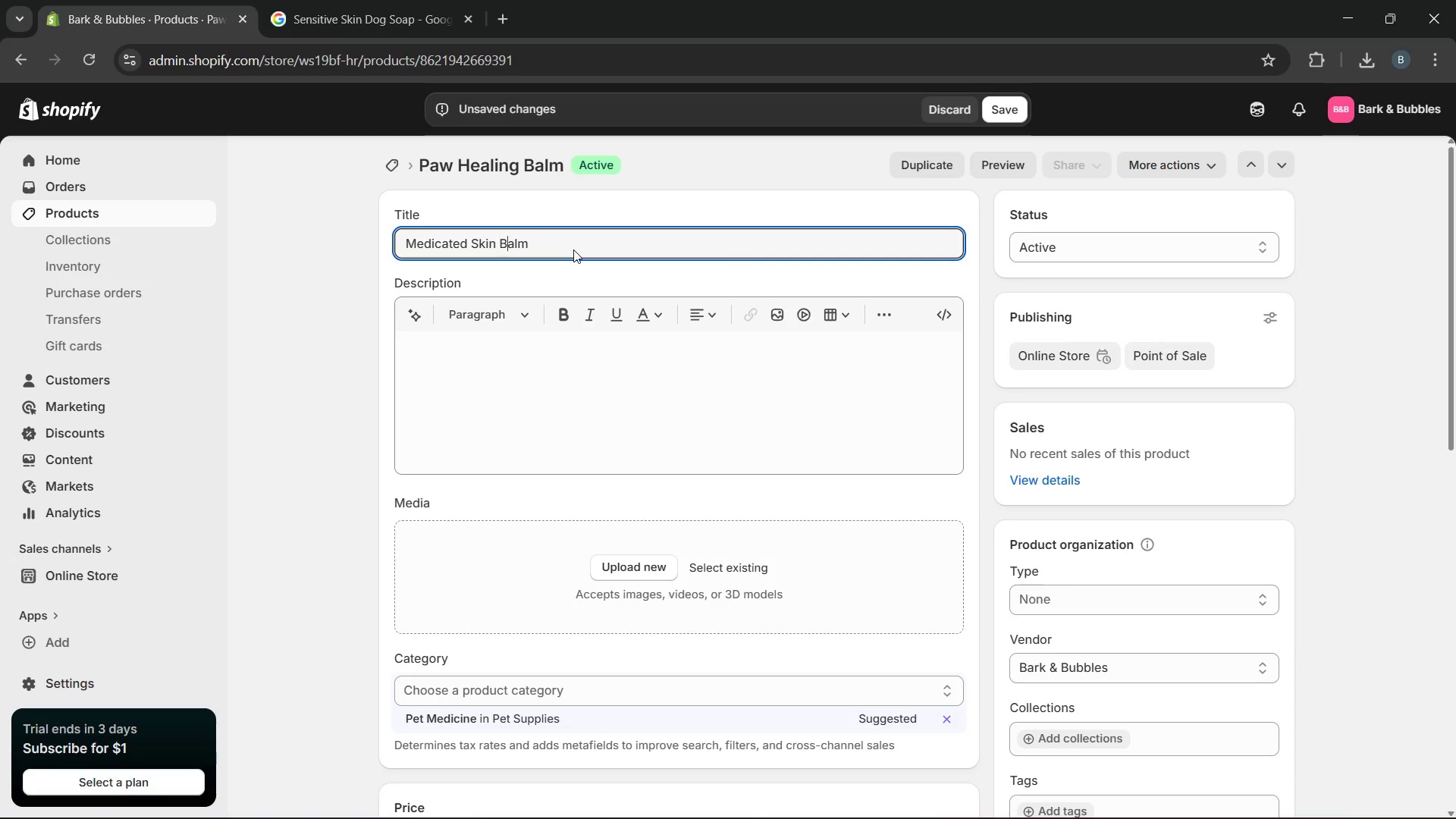 
key(ArrowRight)
 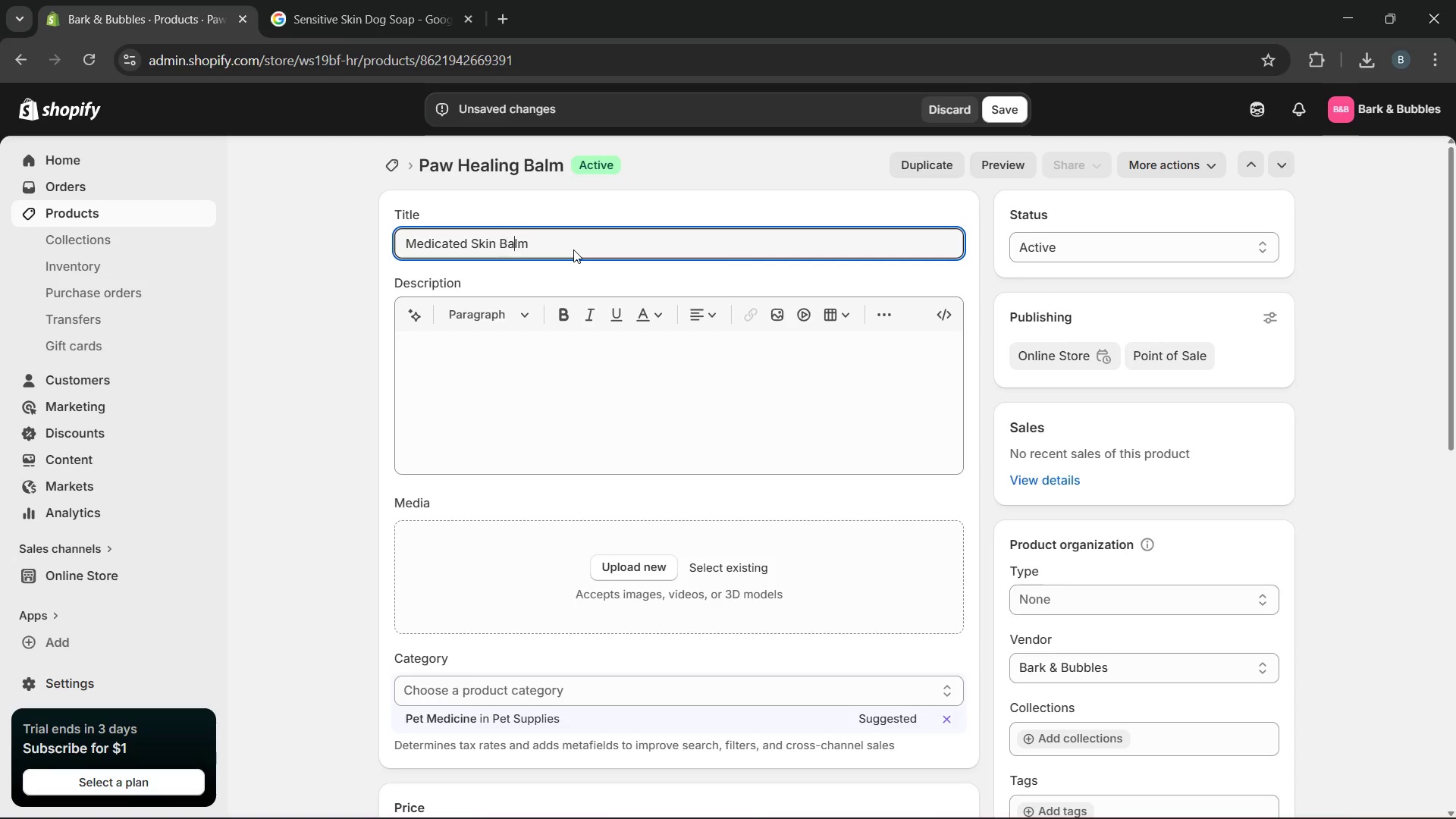 
key(ArrowRight)
 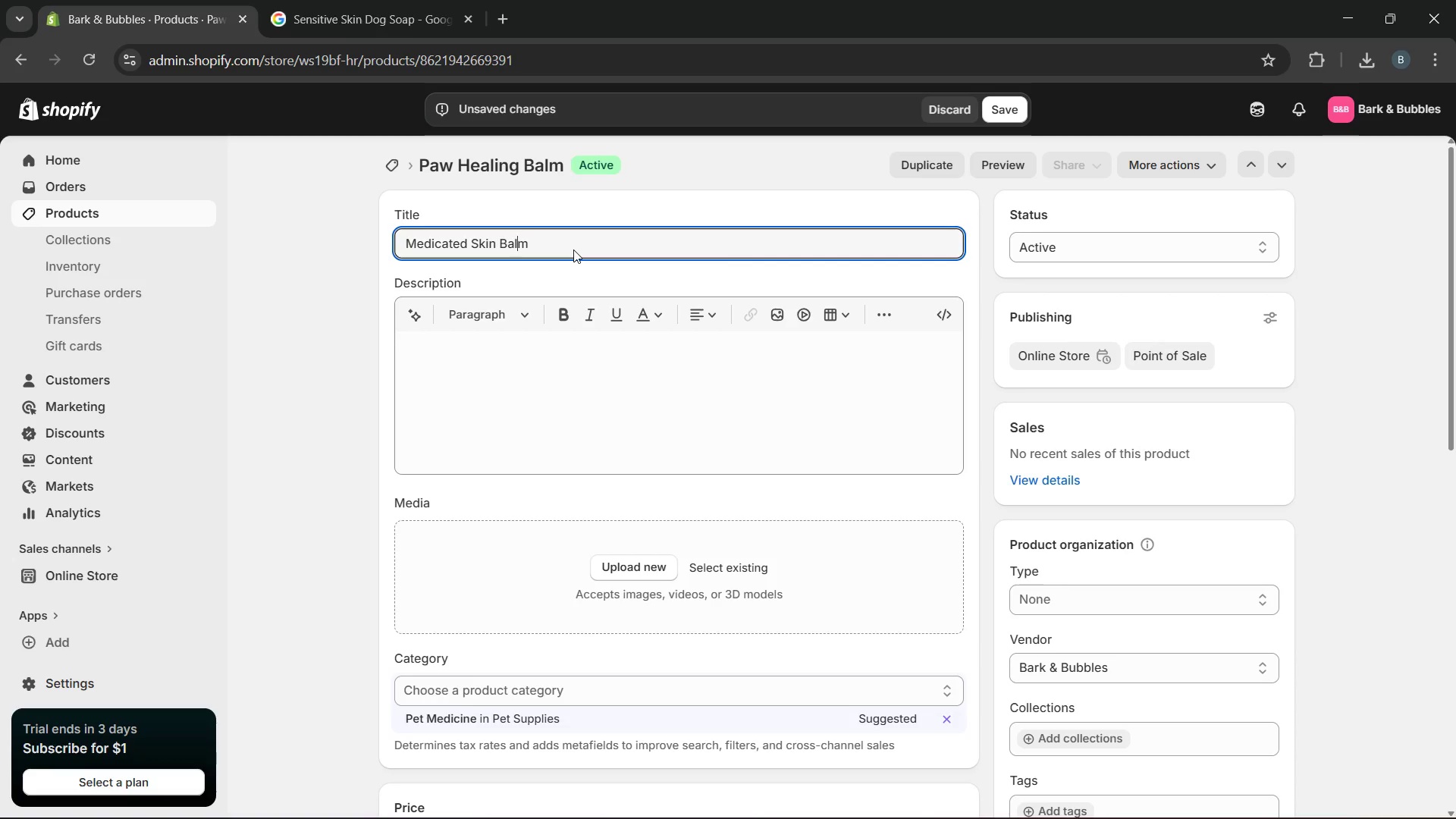 
key(ArrowRight)
 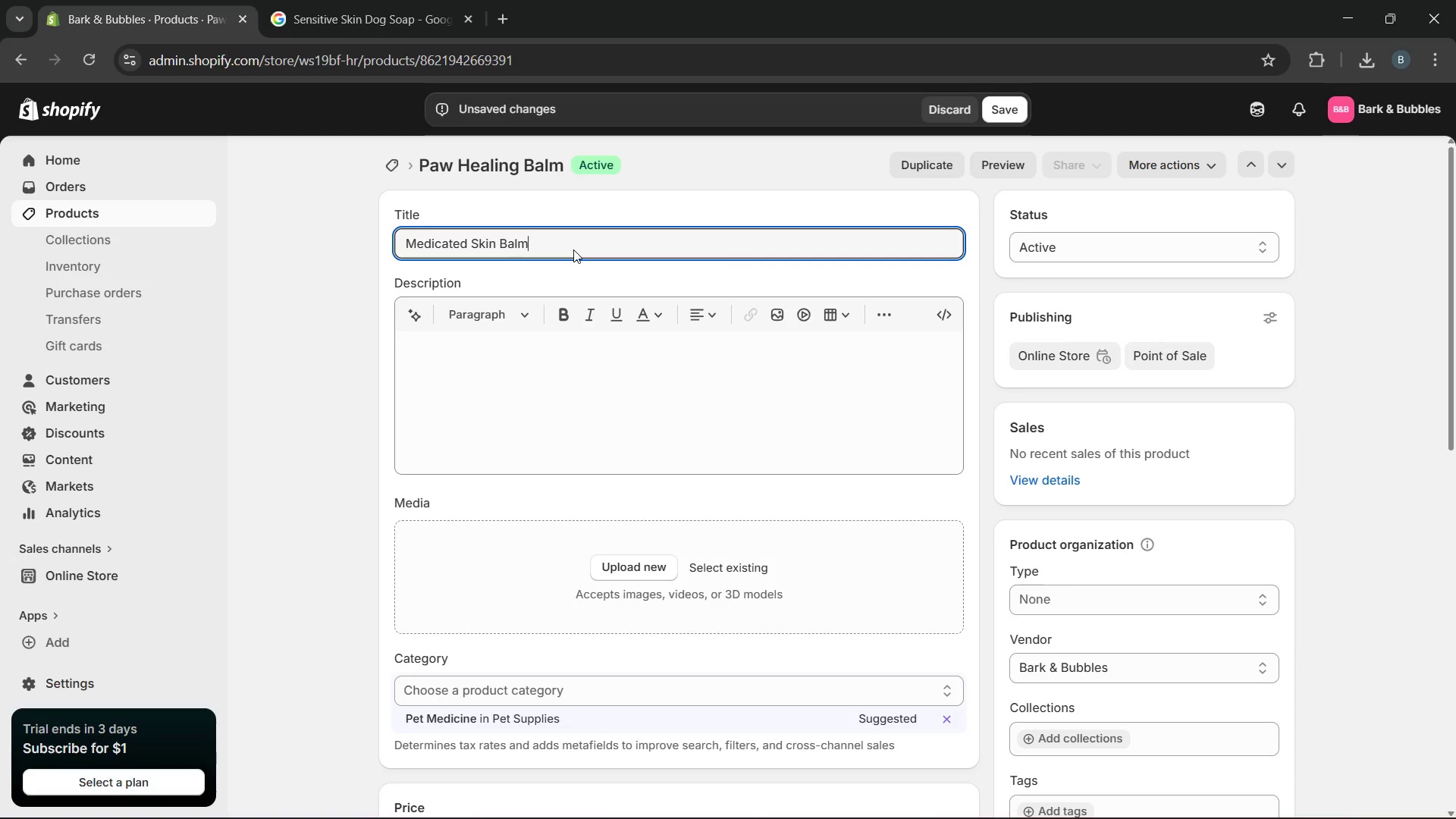 
key(ArrowRight)
 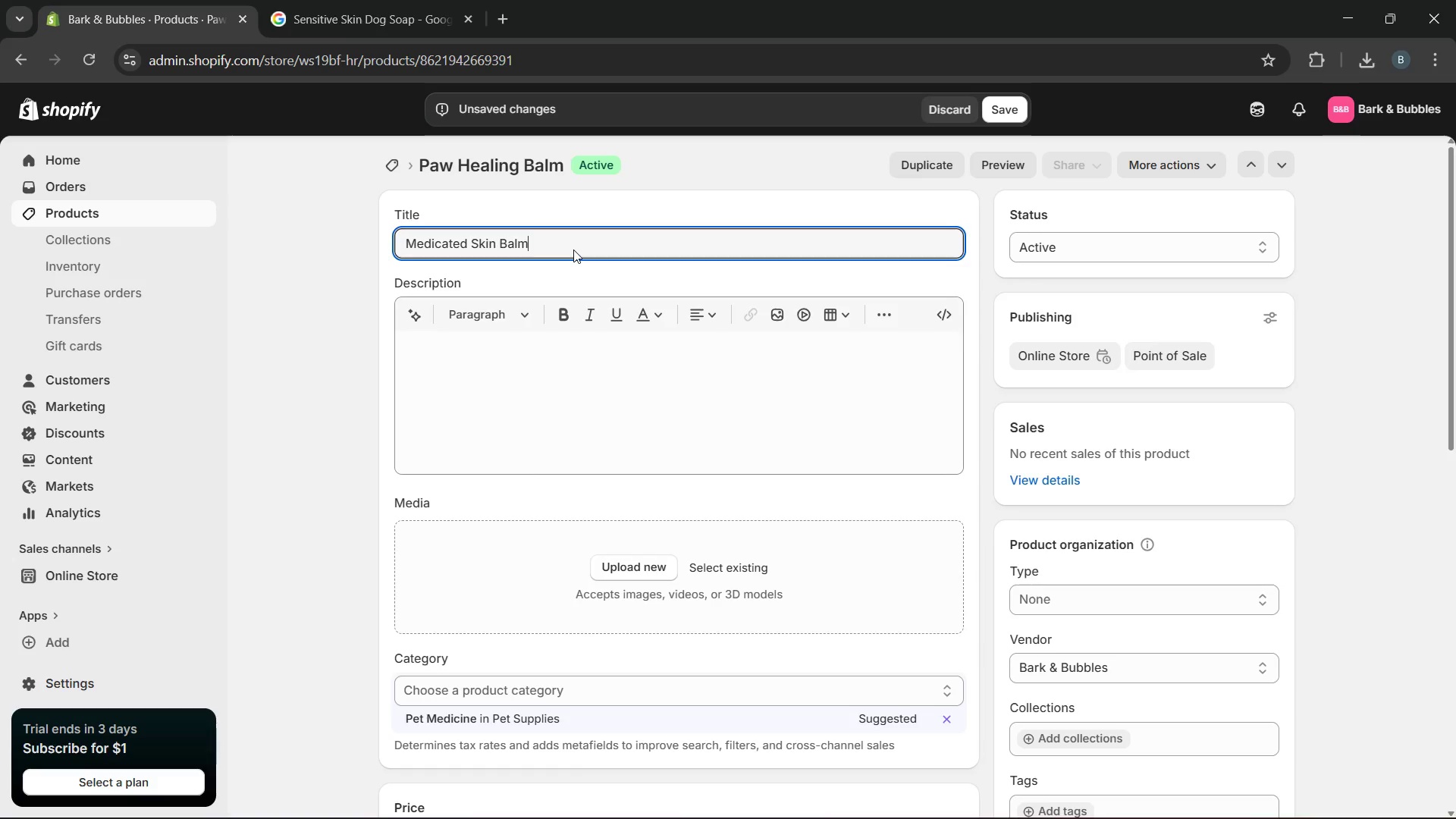 
key(ArrowRight)
 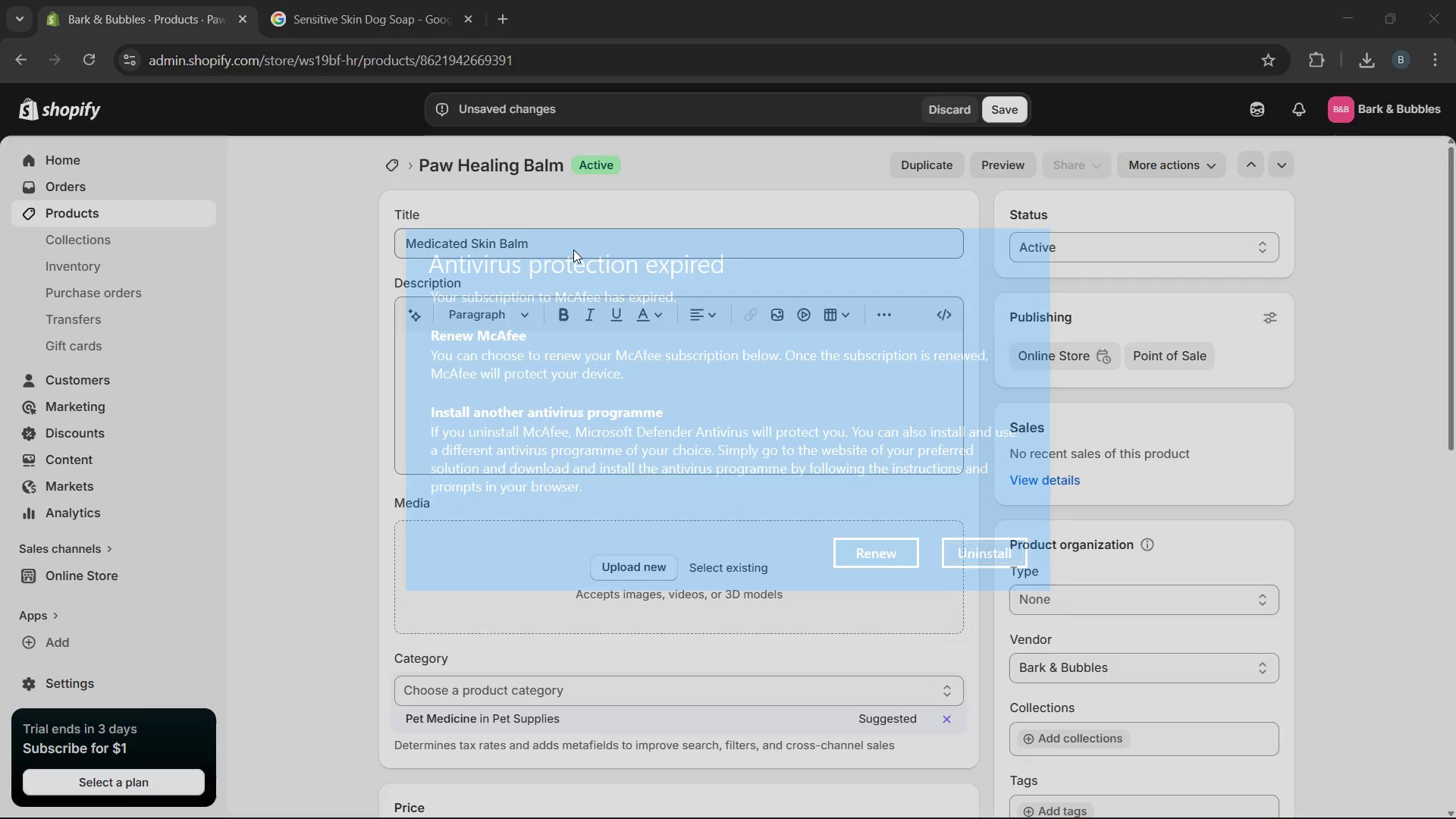 
key(ArrowRight)
 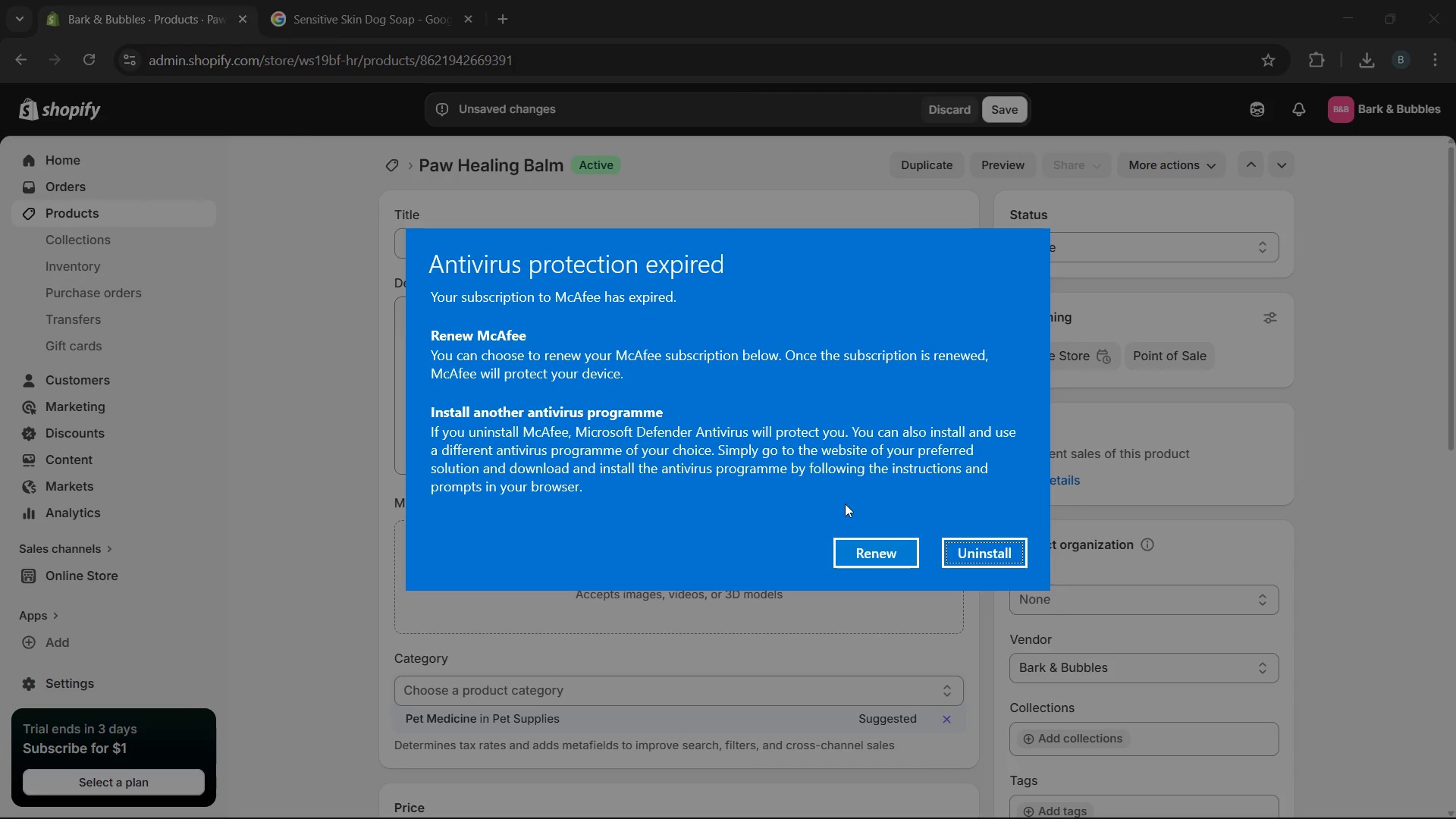 
left_click([998, 541])
 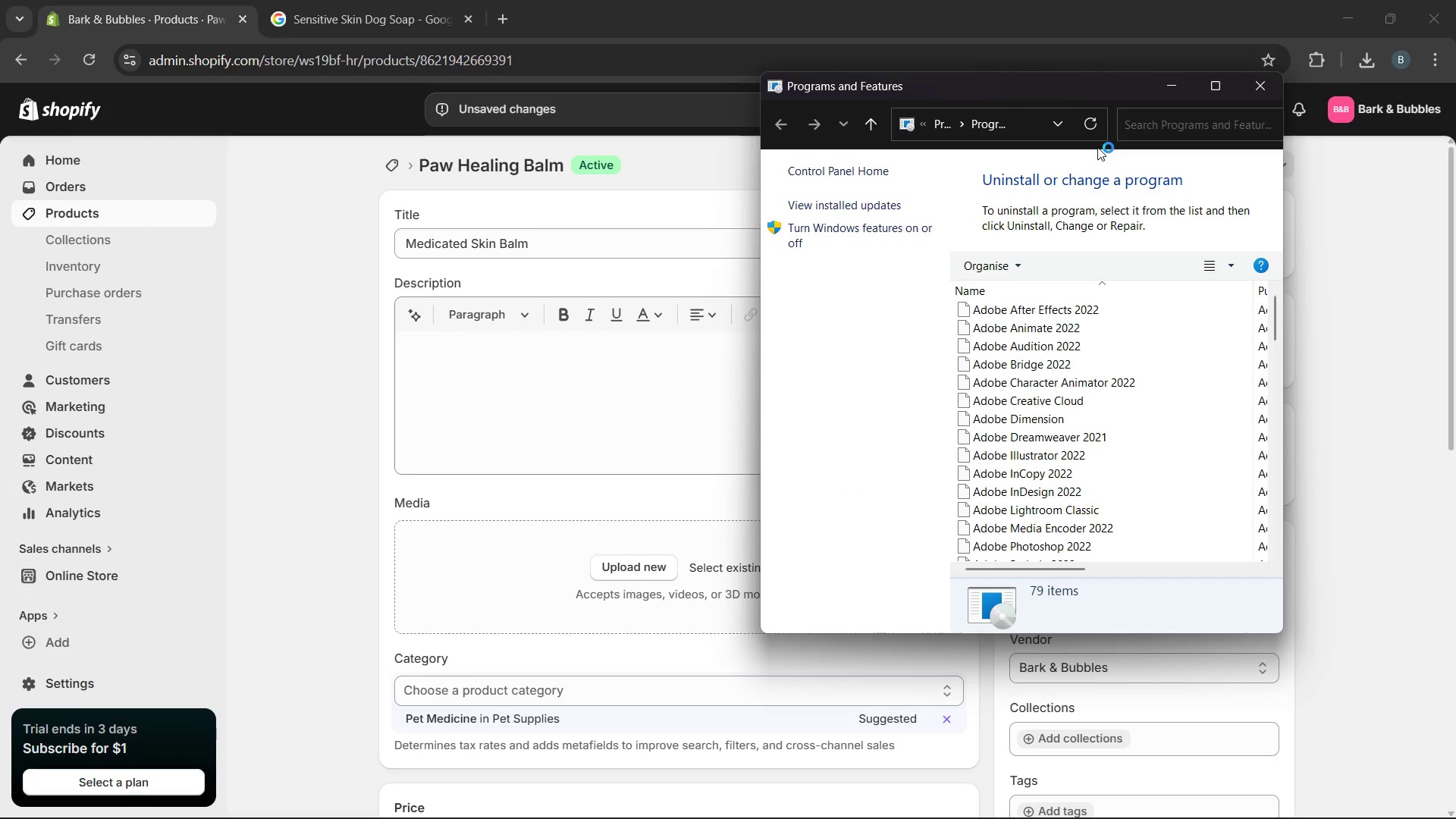 
left_click([1258, 89])
 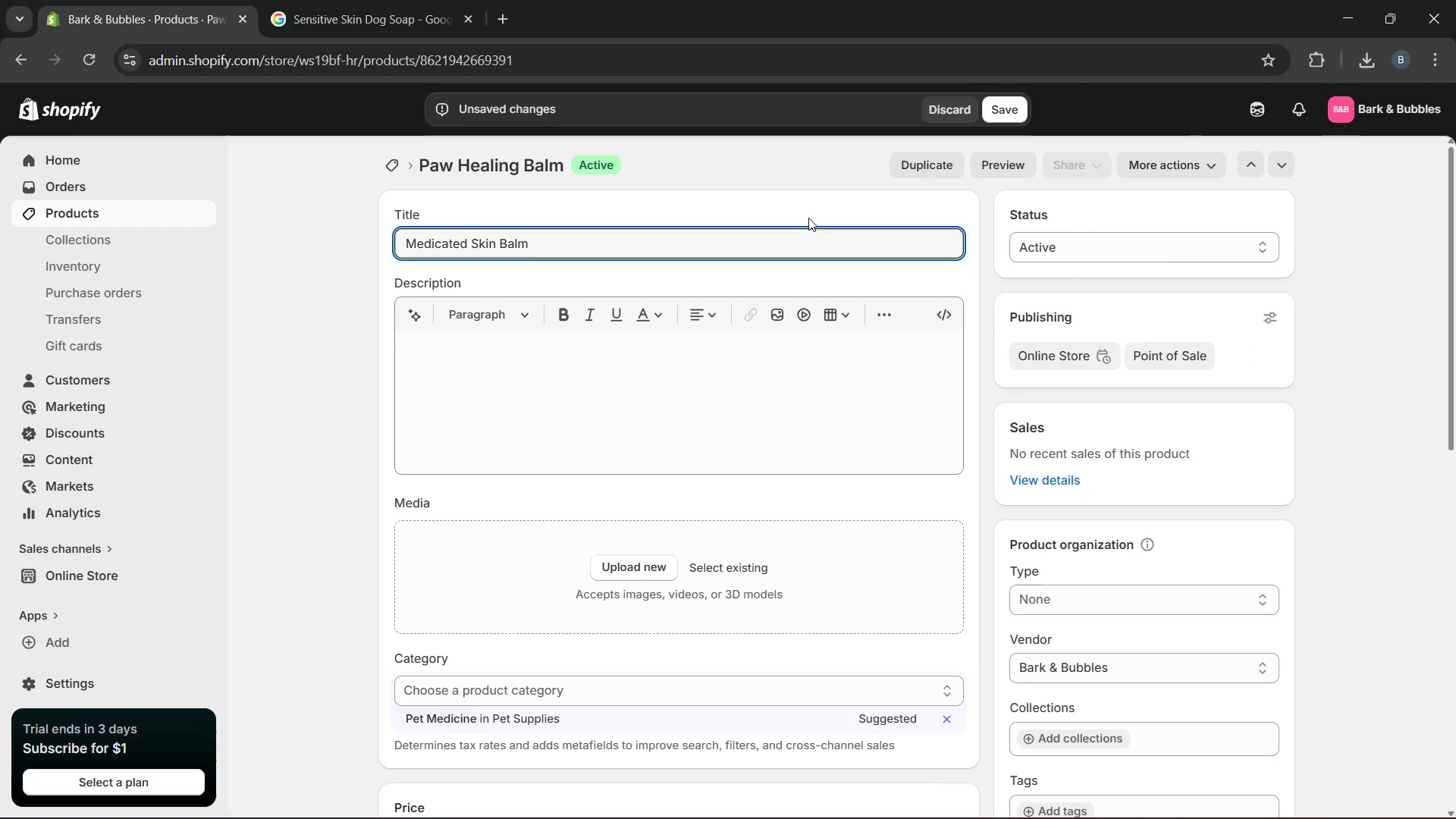 
type( for paw & Coat Care)
 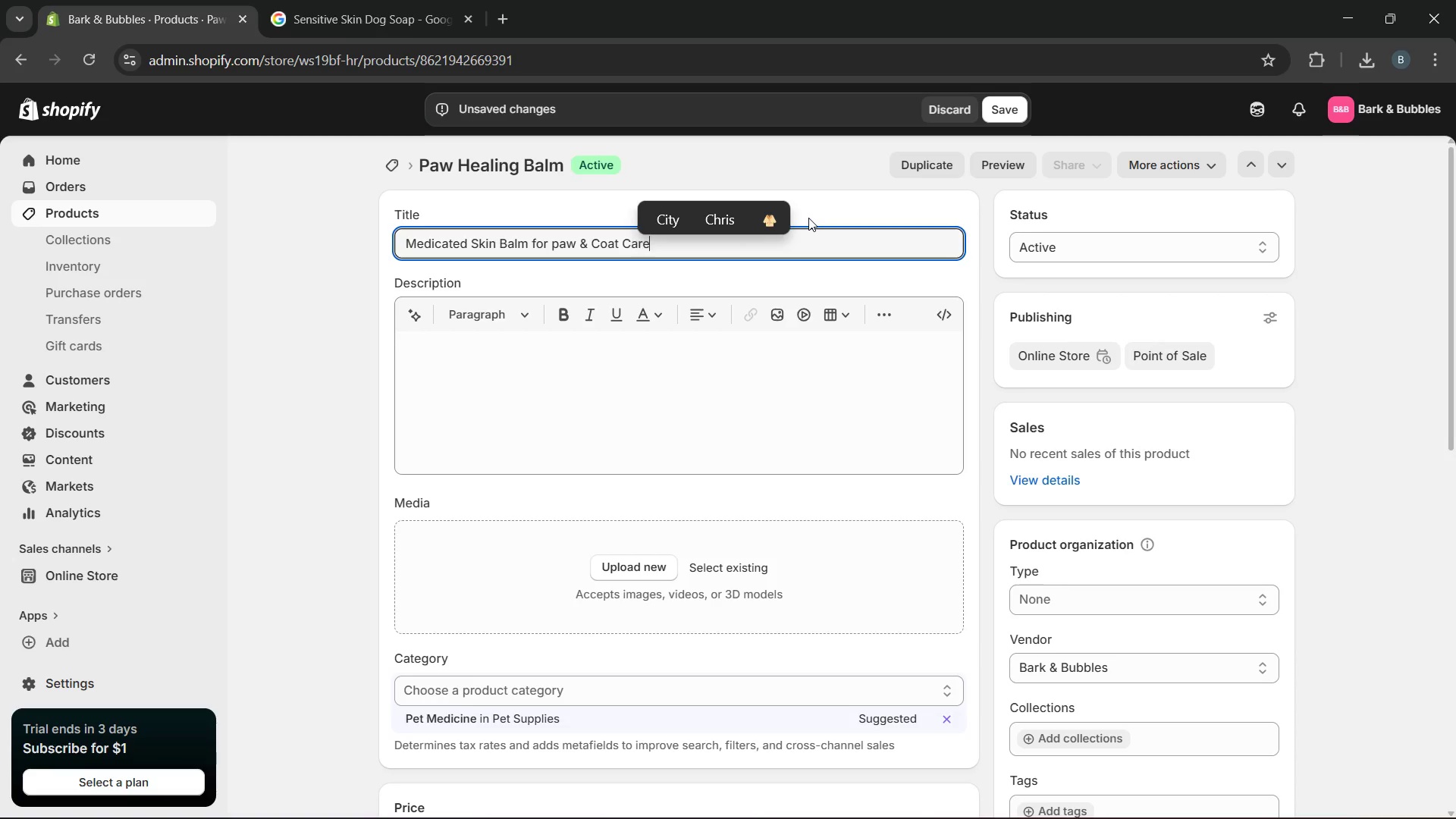 
left_click([561, 243])
 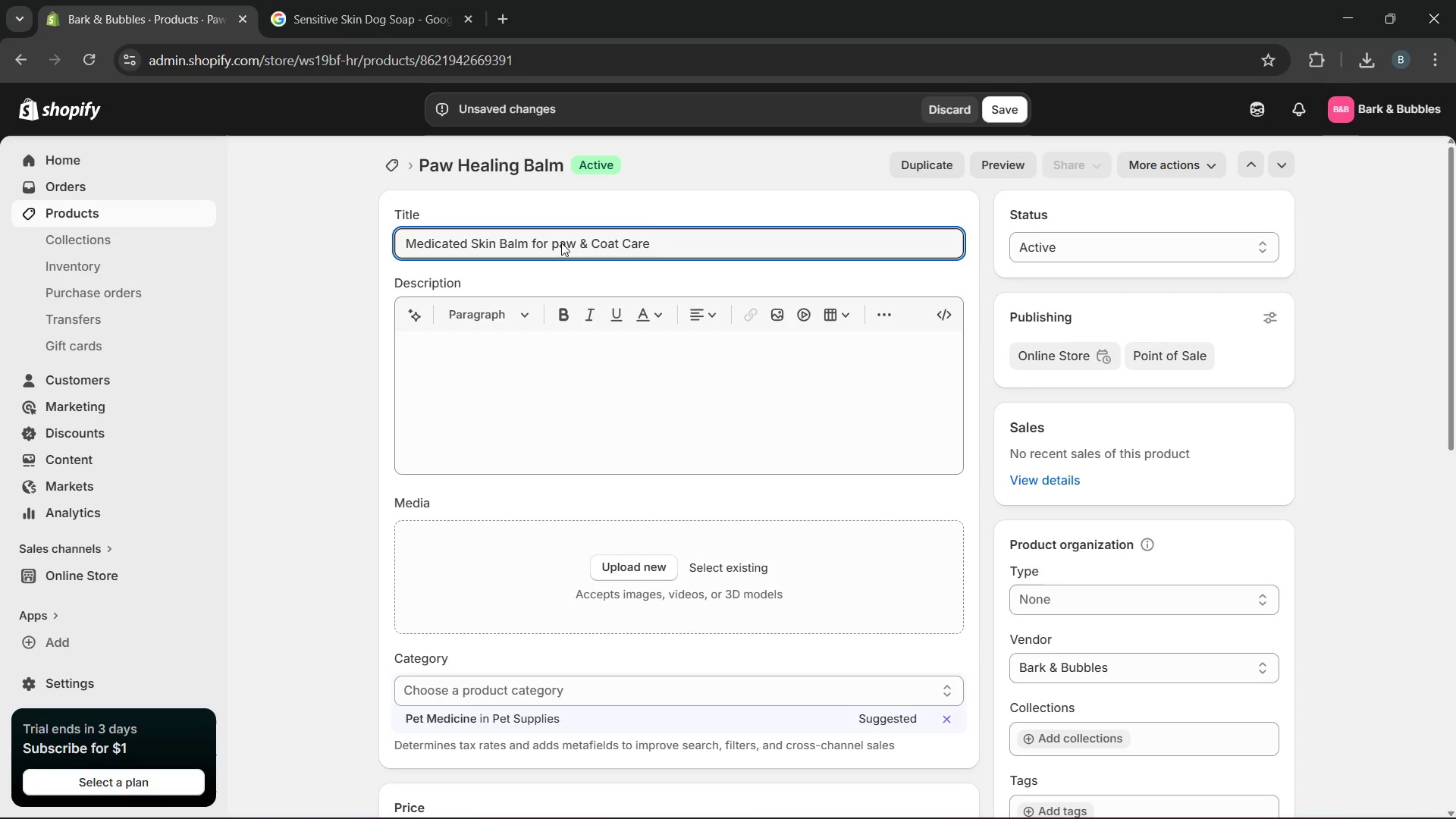 
key(Backspace)
 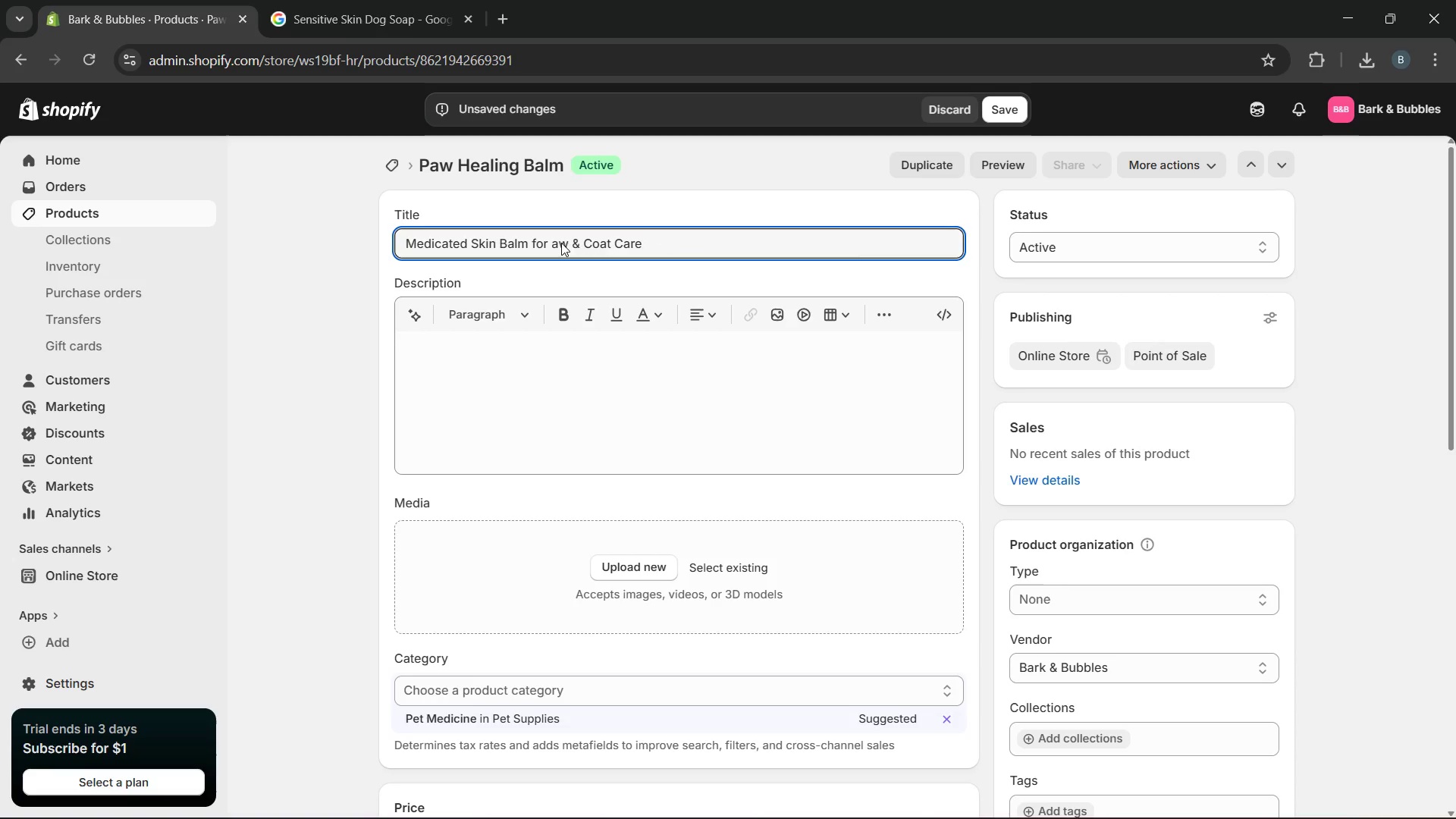 
key(CapsLock)
 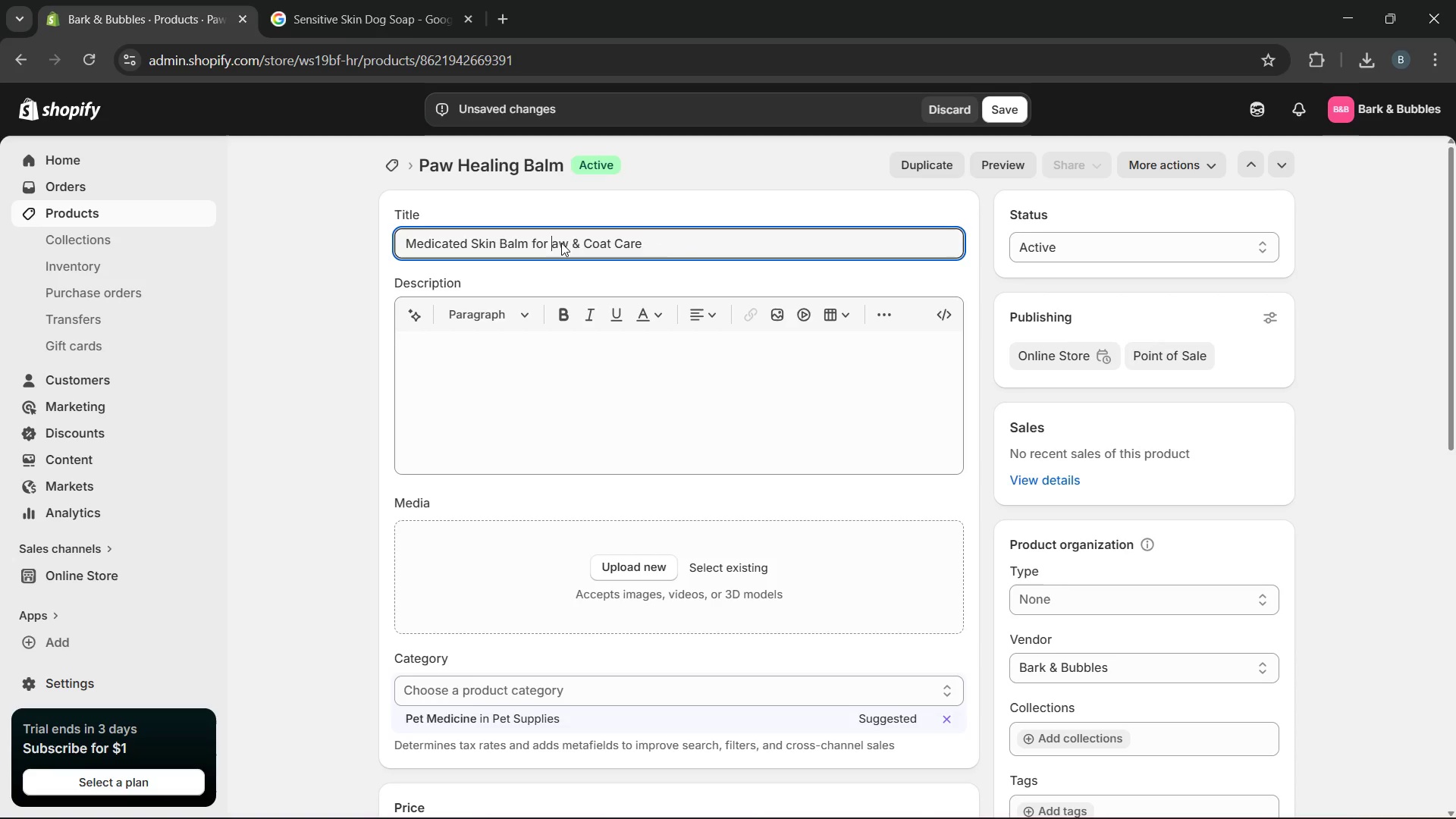 
key(P)
 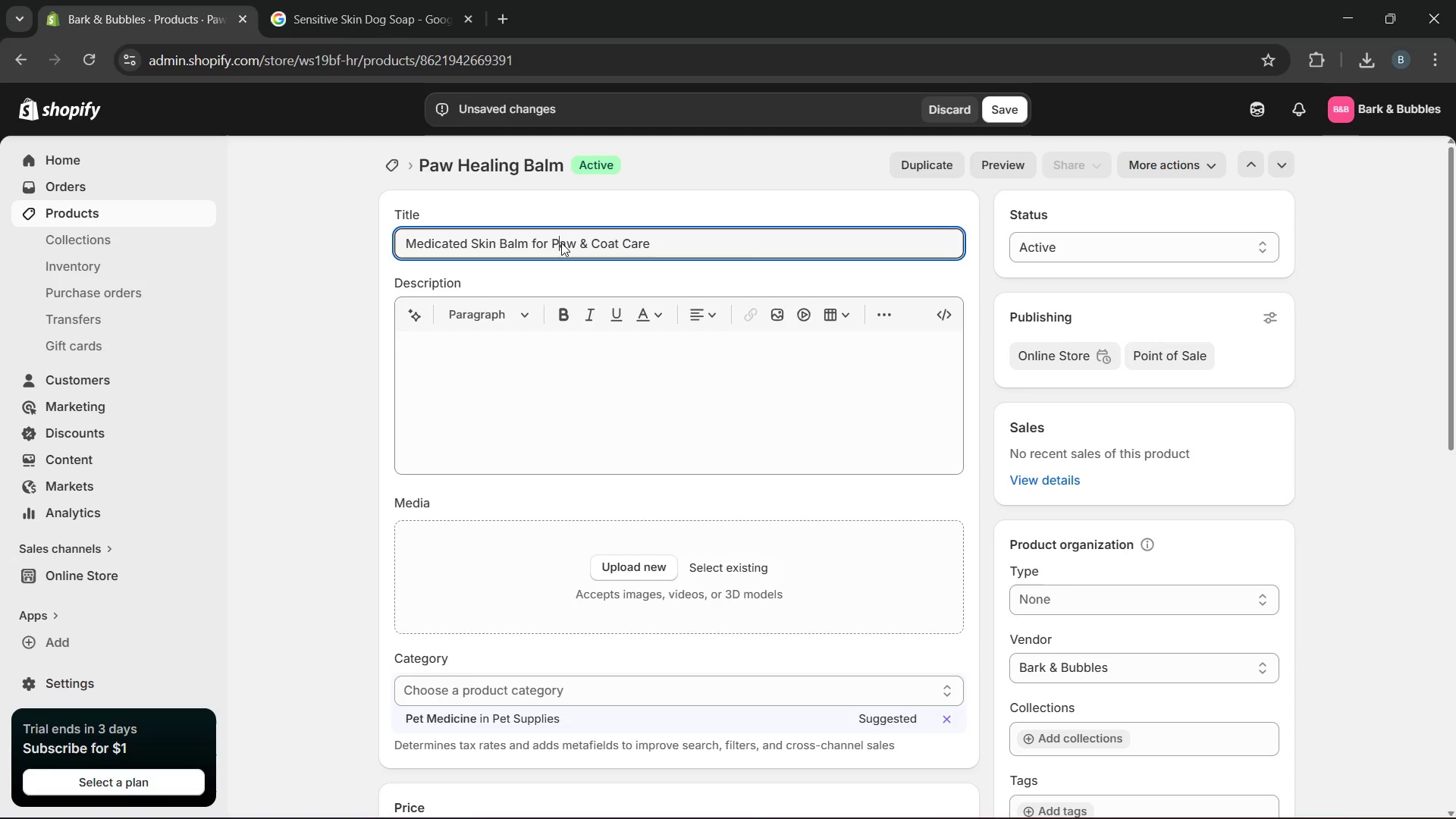 
key(CapsLock)
 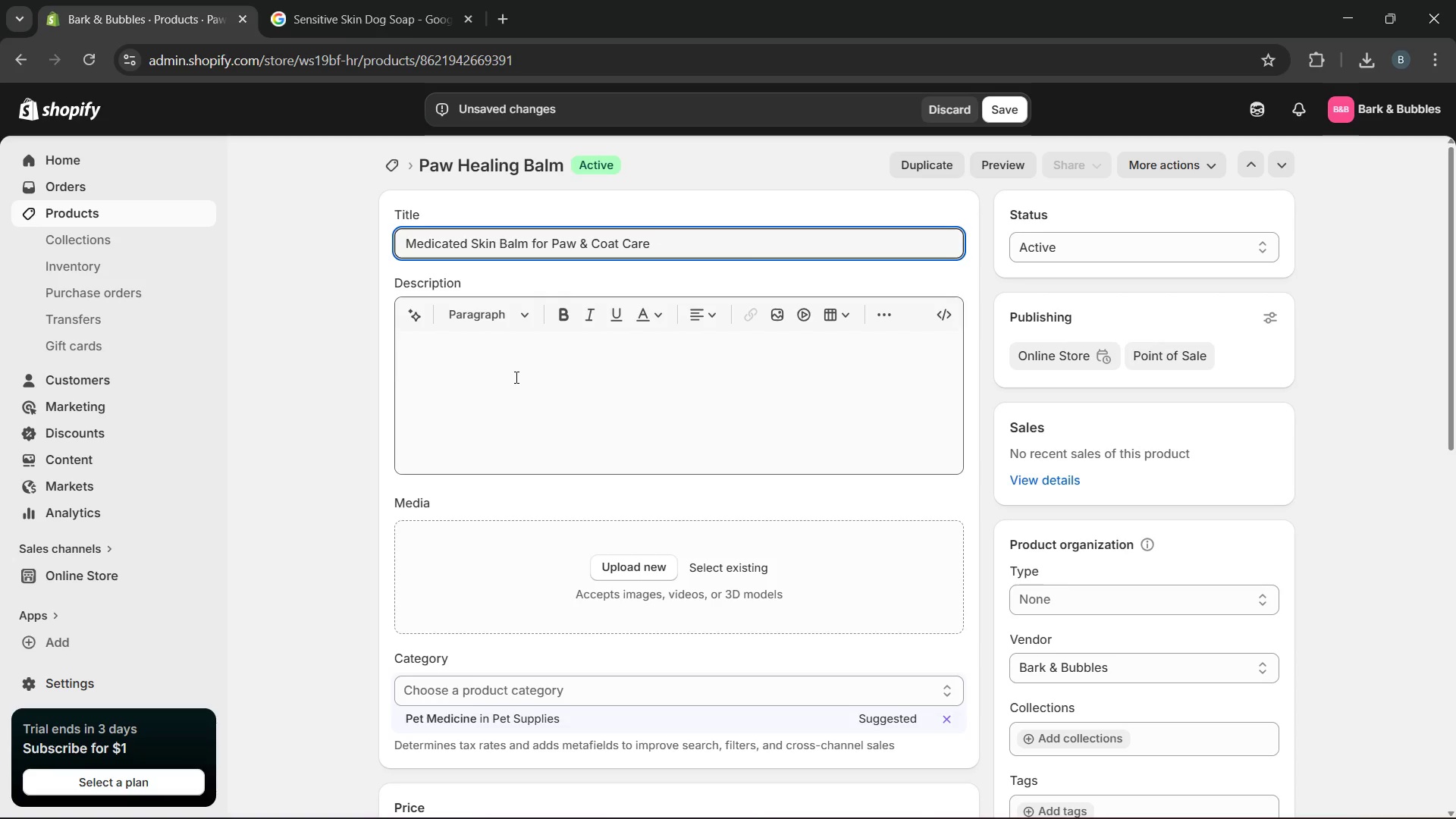 
left_click([515, 377])
 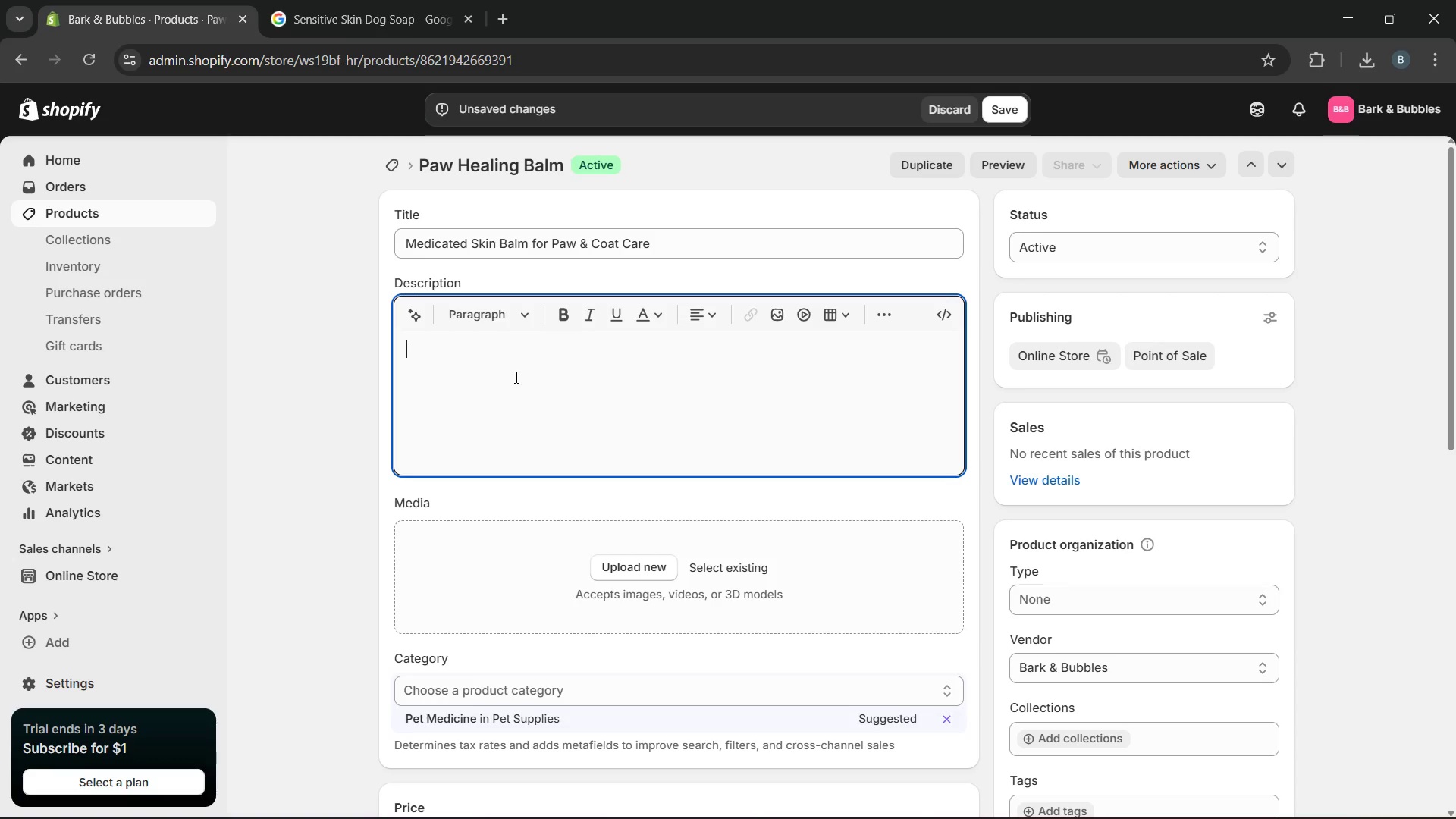 
type(This medicated skin balm supports routine grooming care for dry paw areas andskin maintenance betweem appointment )
 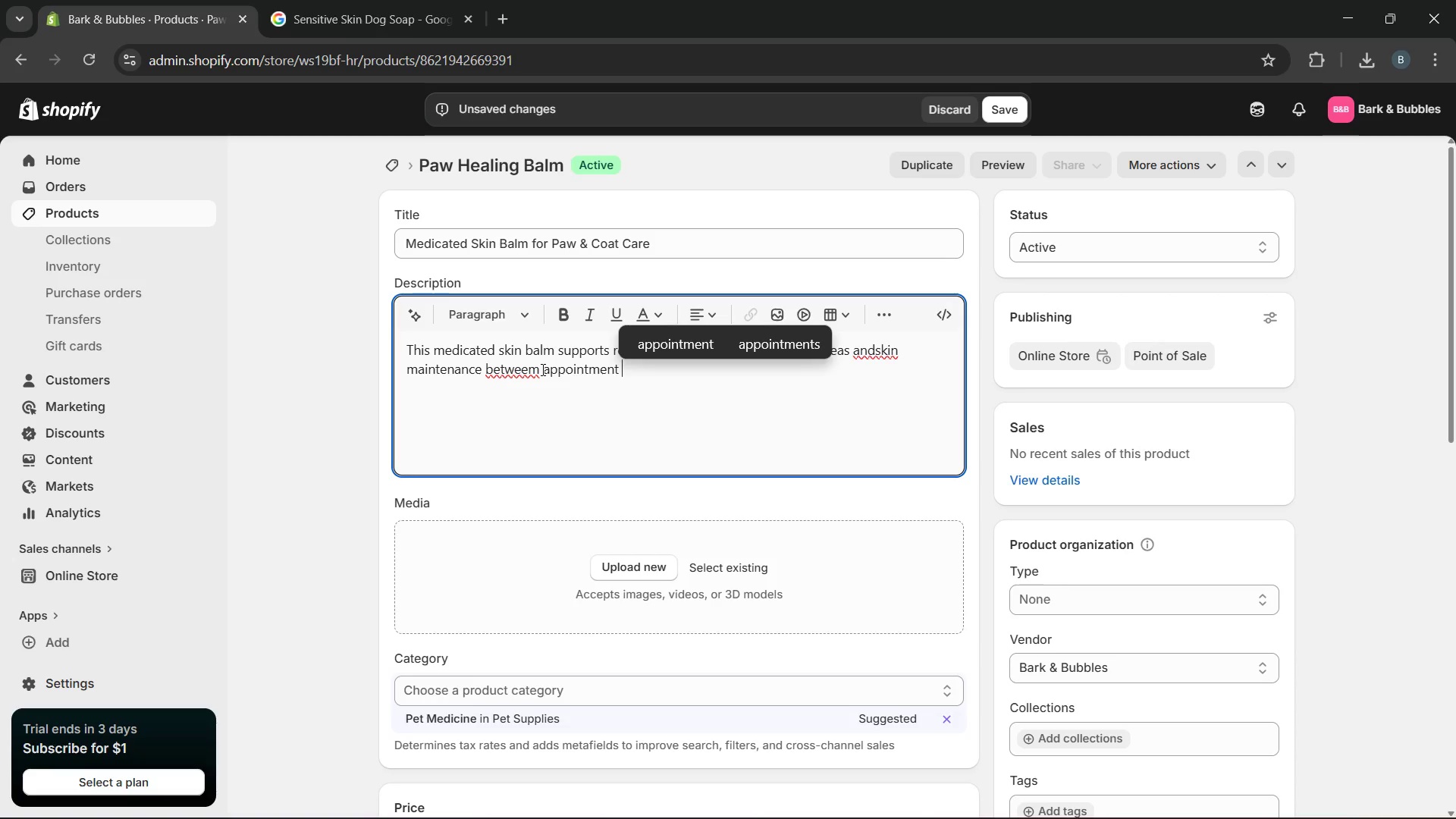 
left_click([538, 367])
 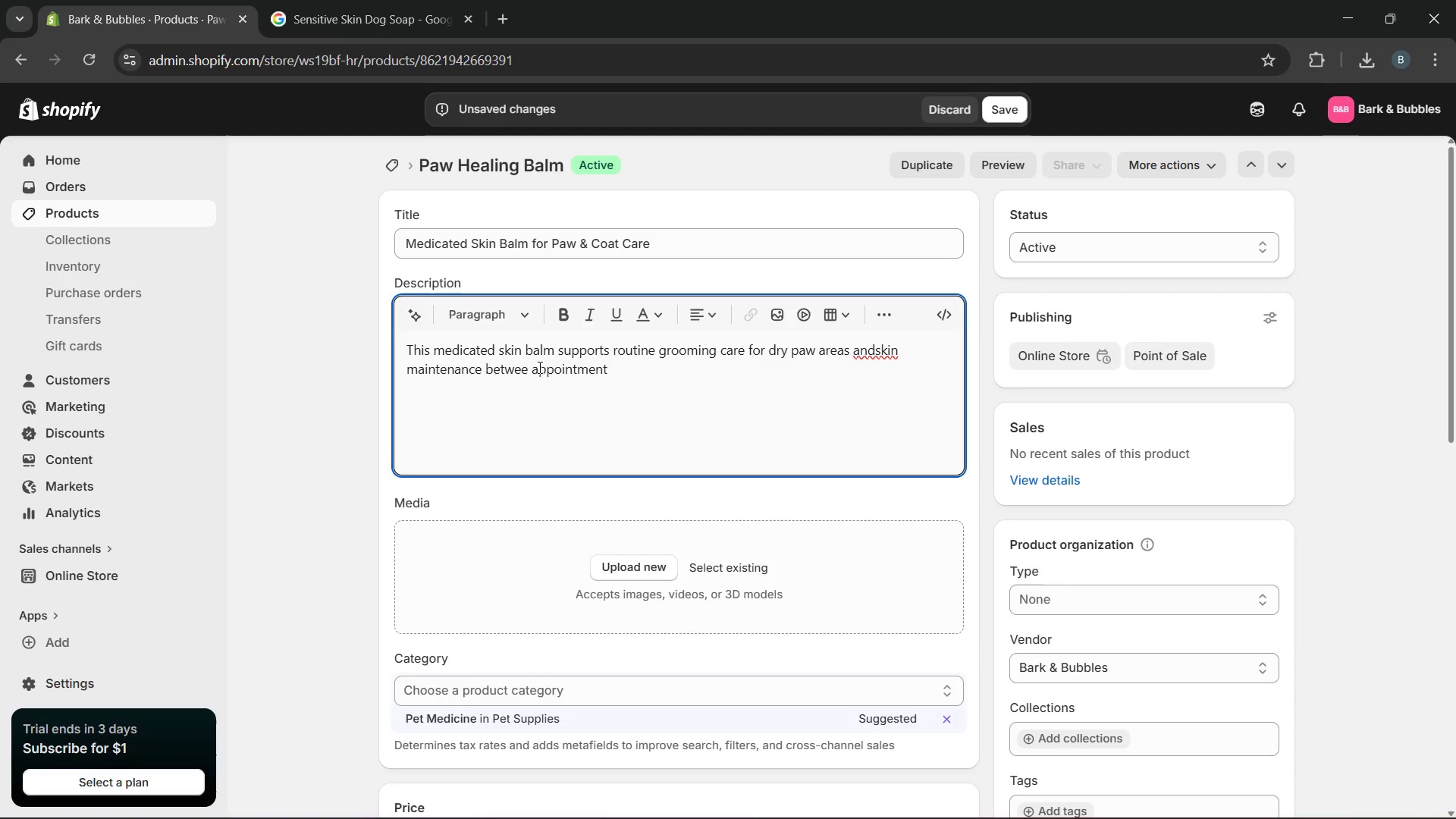 
key(Backspace)
 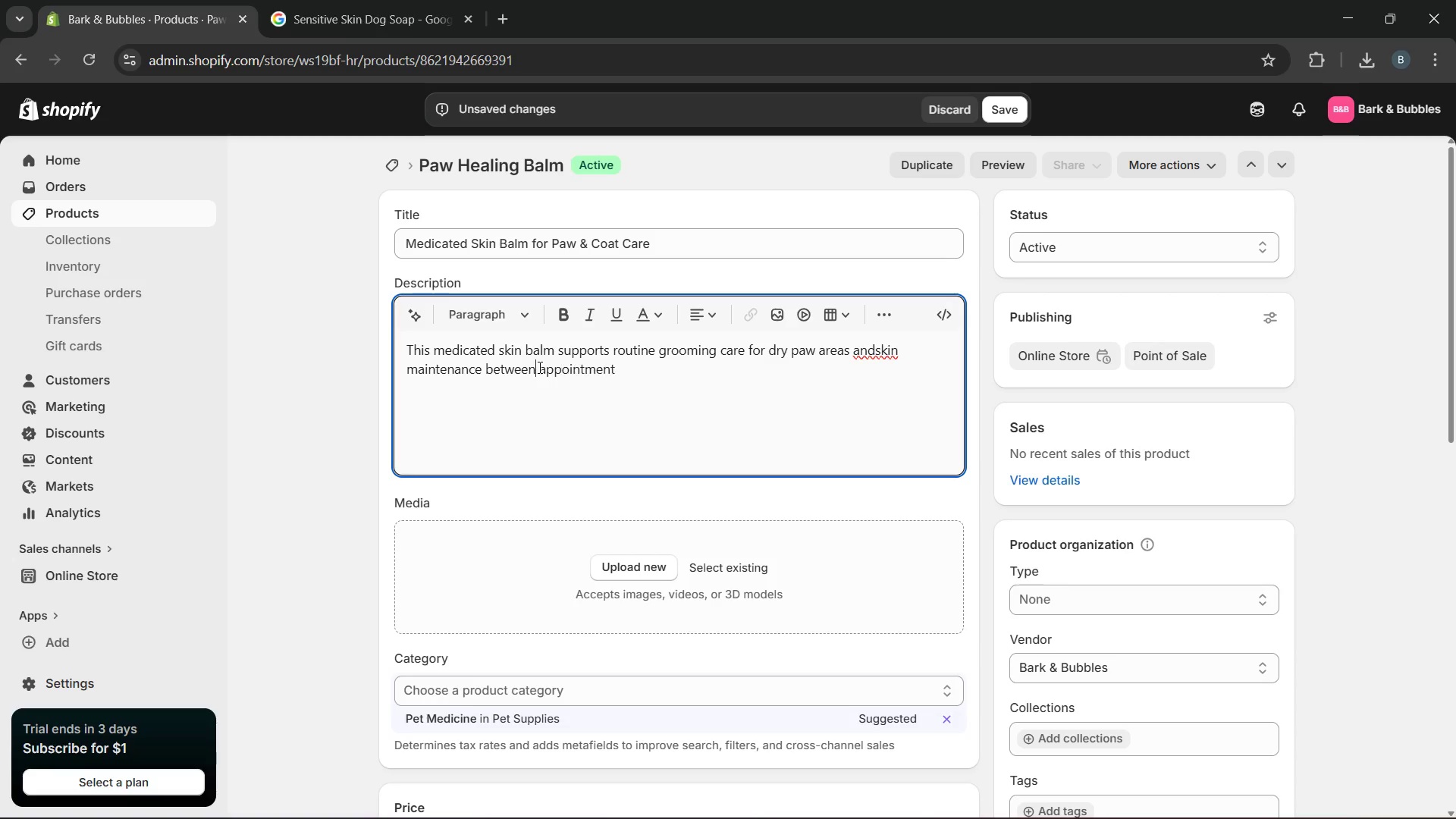 
key(N)
 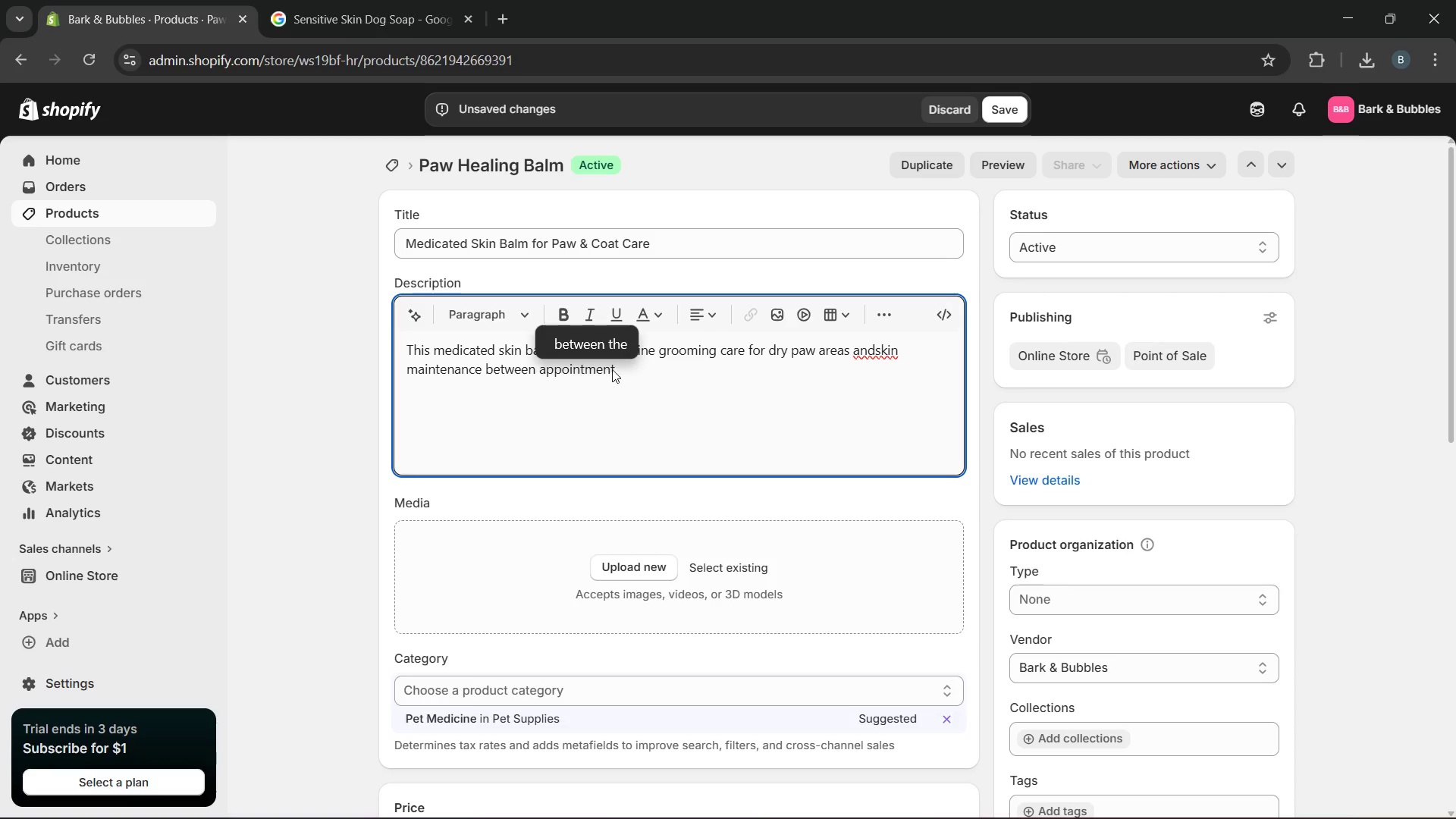 
left_click([626, 372])
 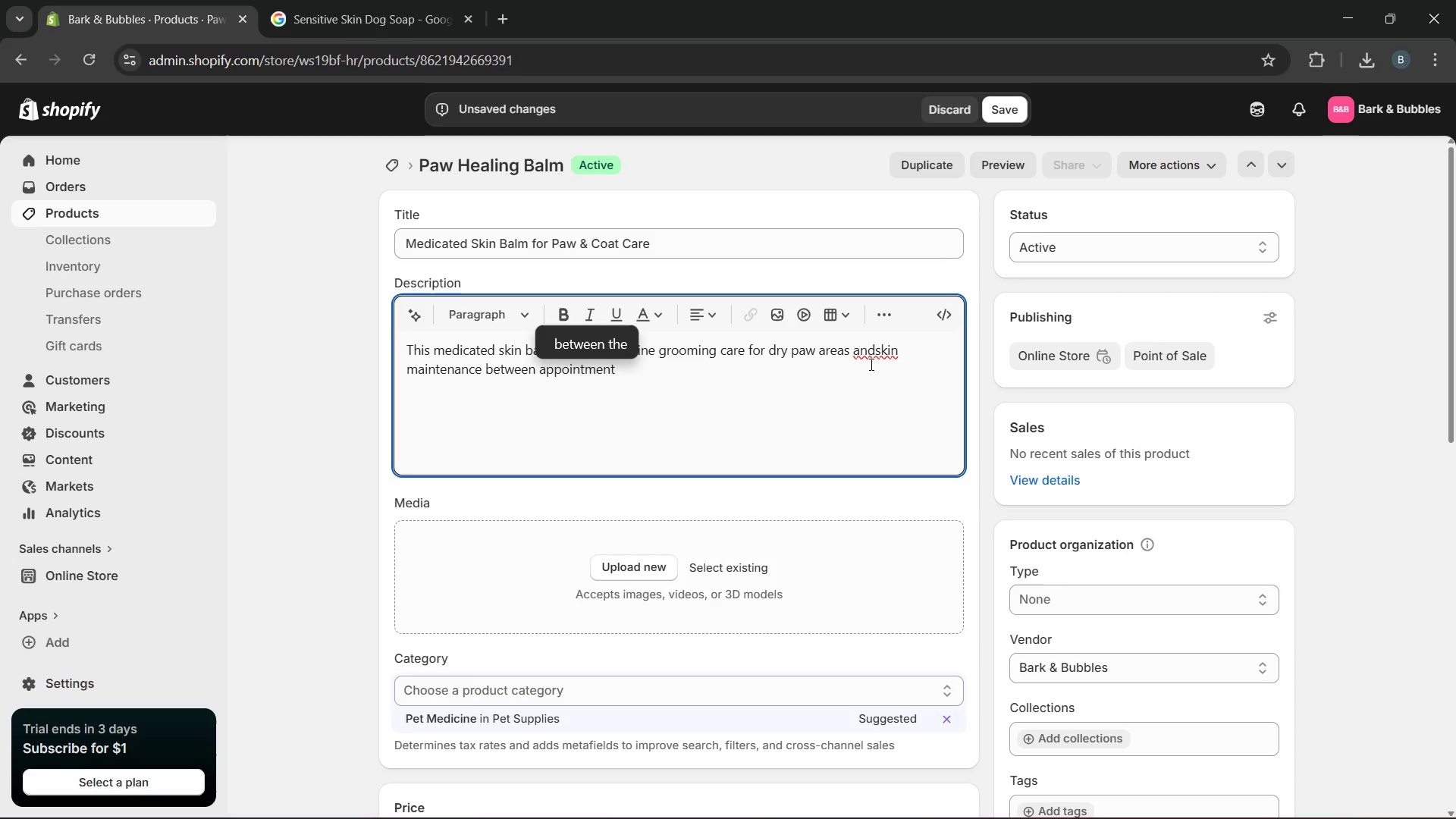 
left_click([879, 362])
 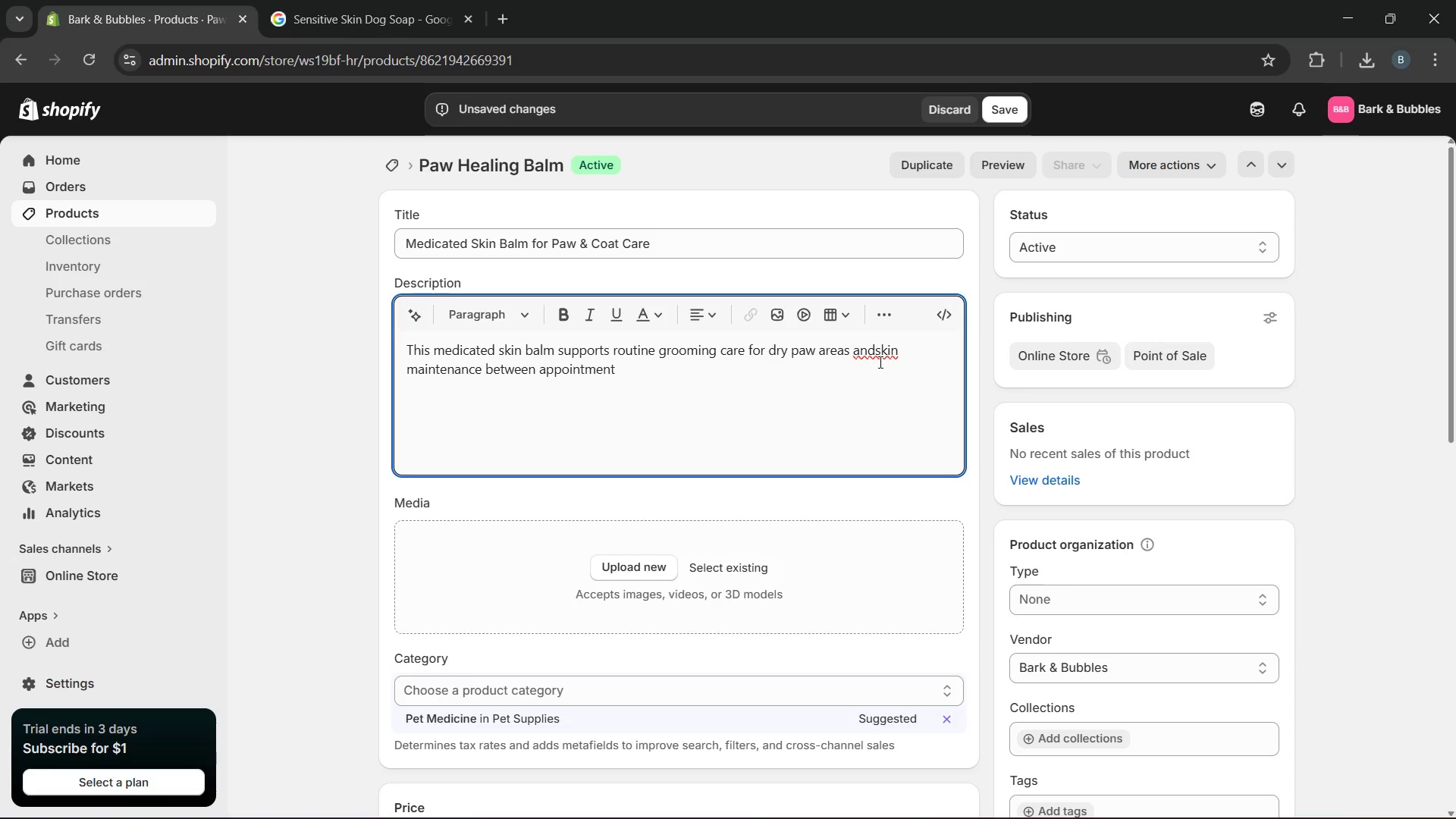 
left_click([879, 362])
 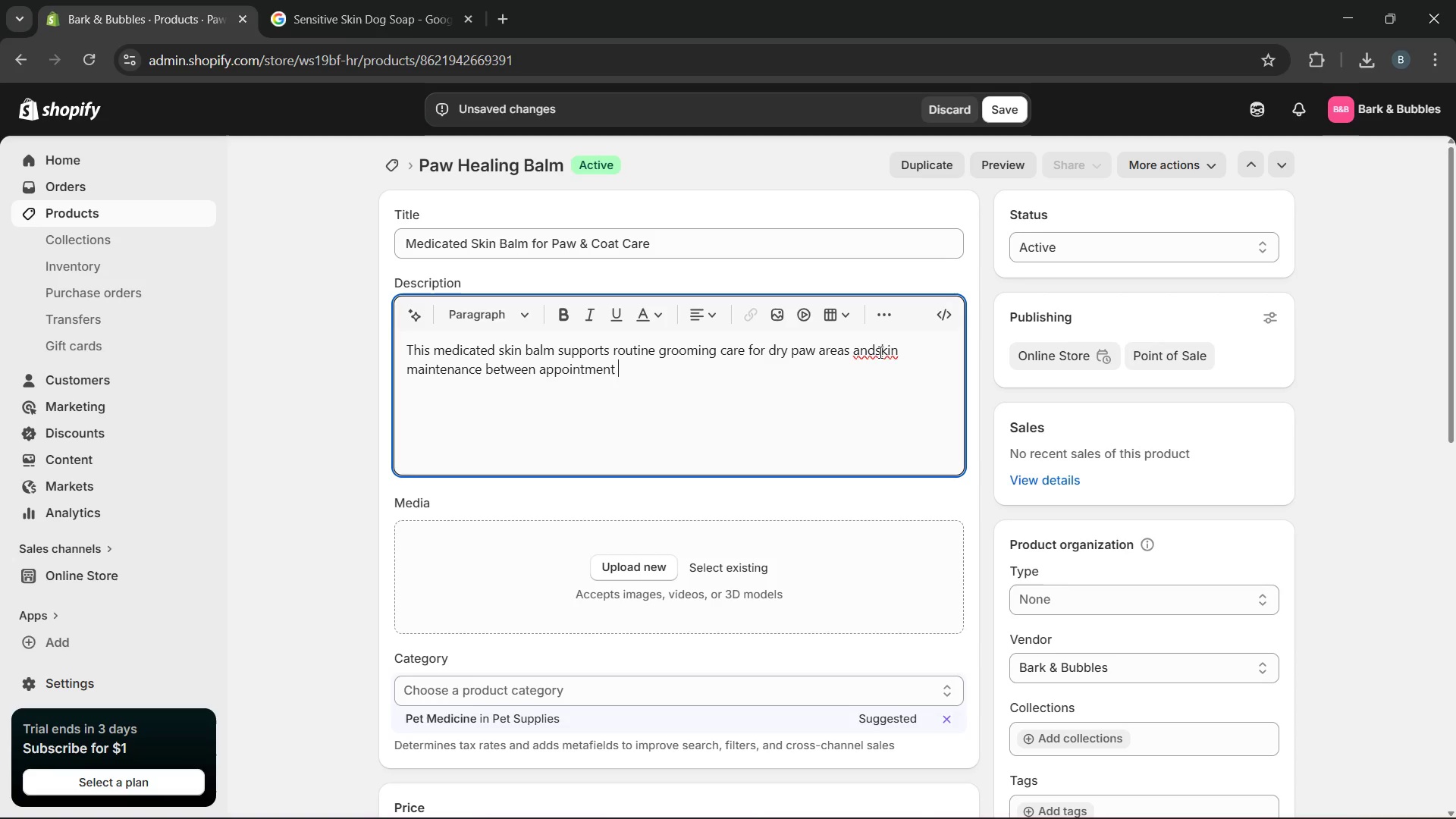 
left_click([879, 352])
 